 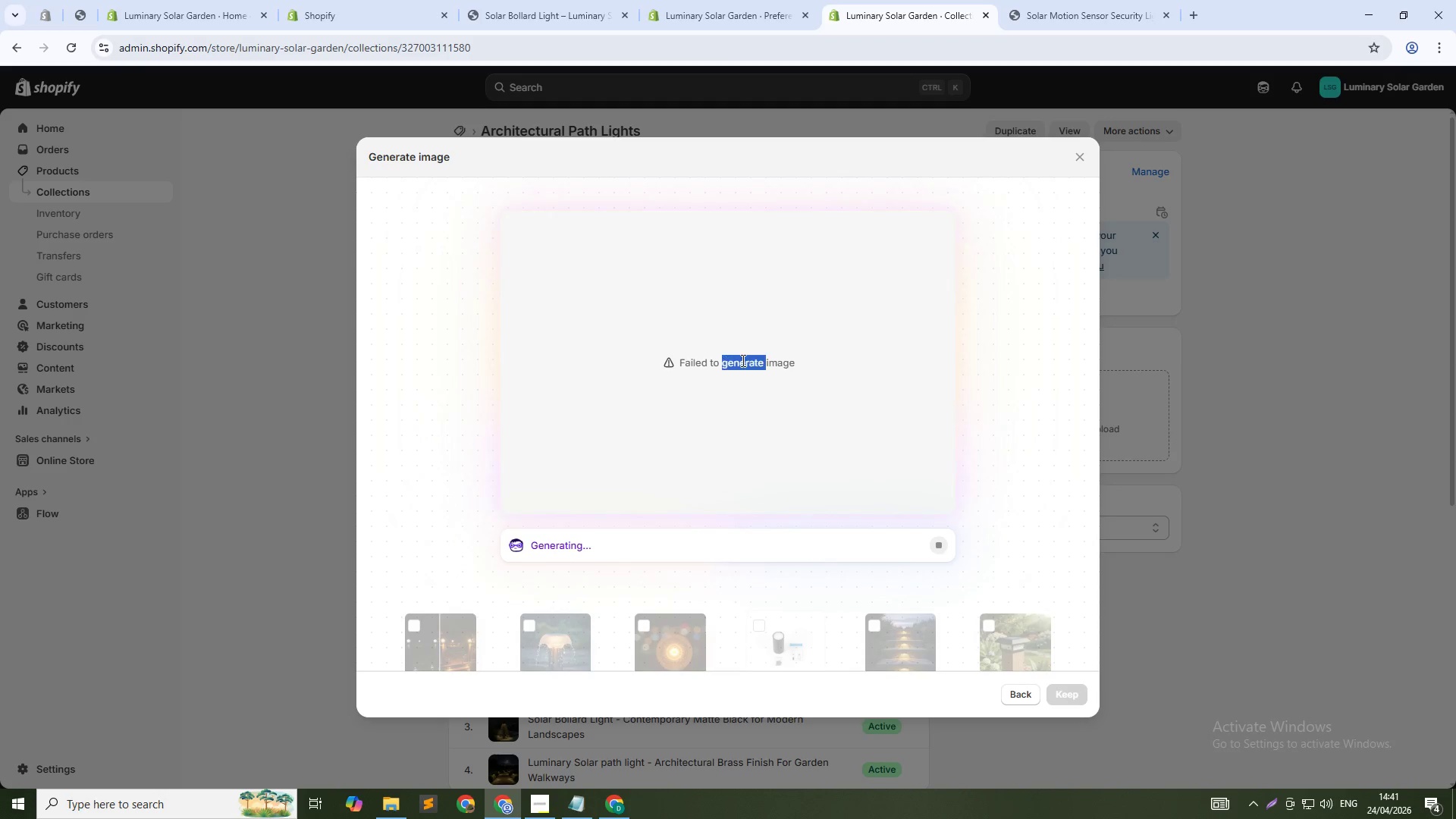 
double_click([742, 360])
 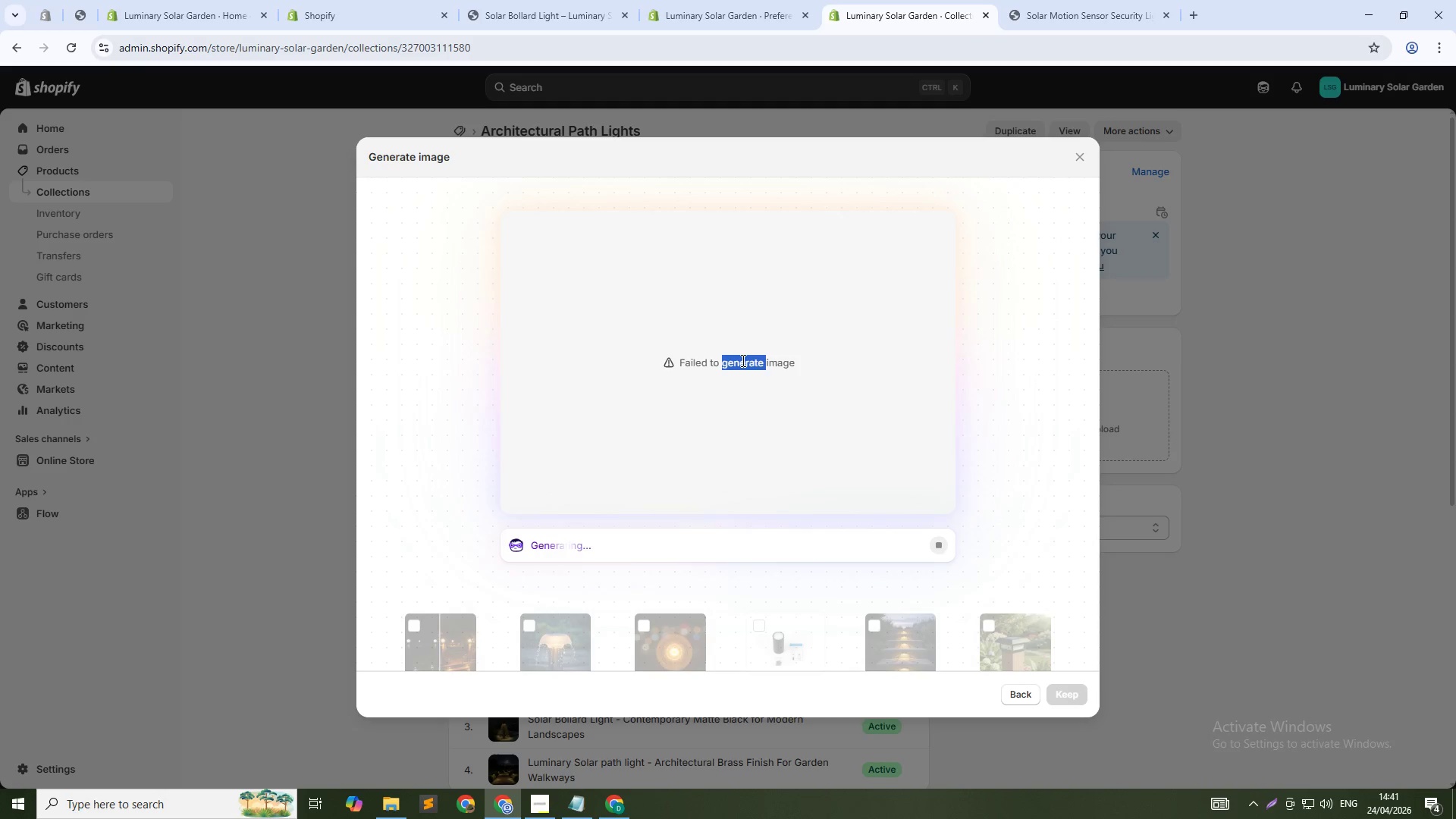 
left_click([742, 360])
 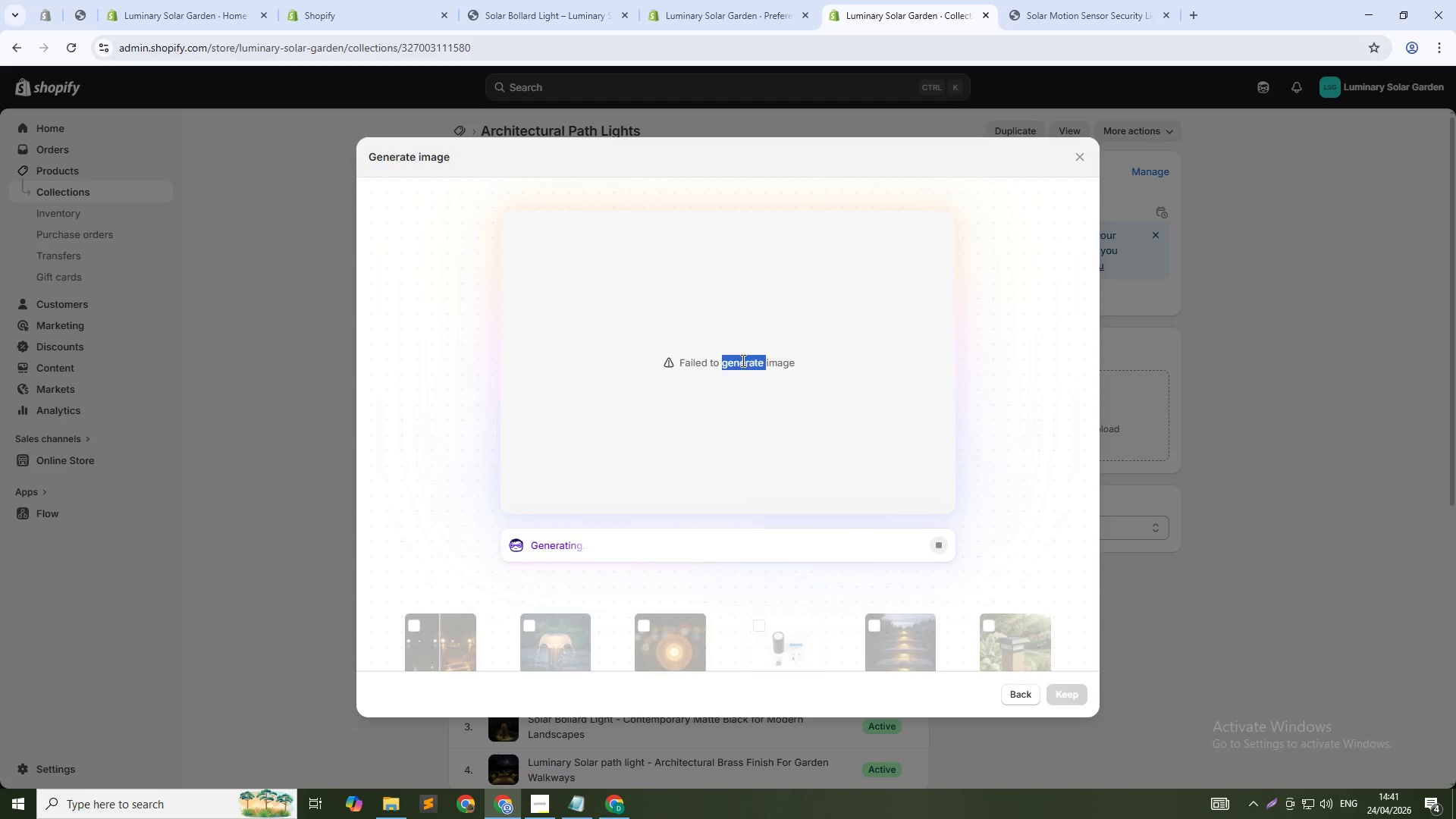 
left_click([742, 360])
 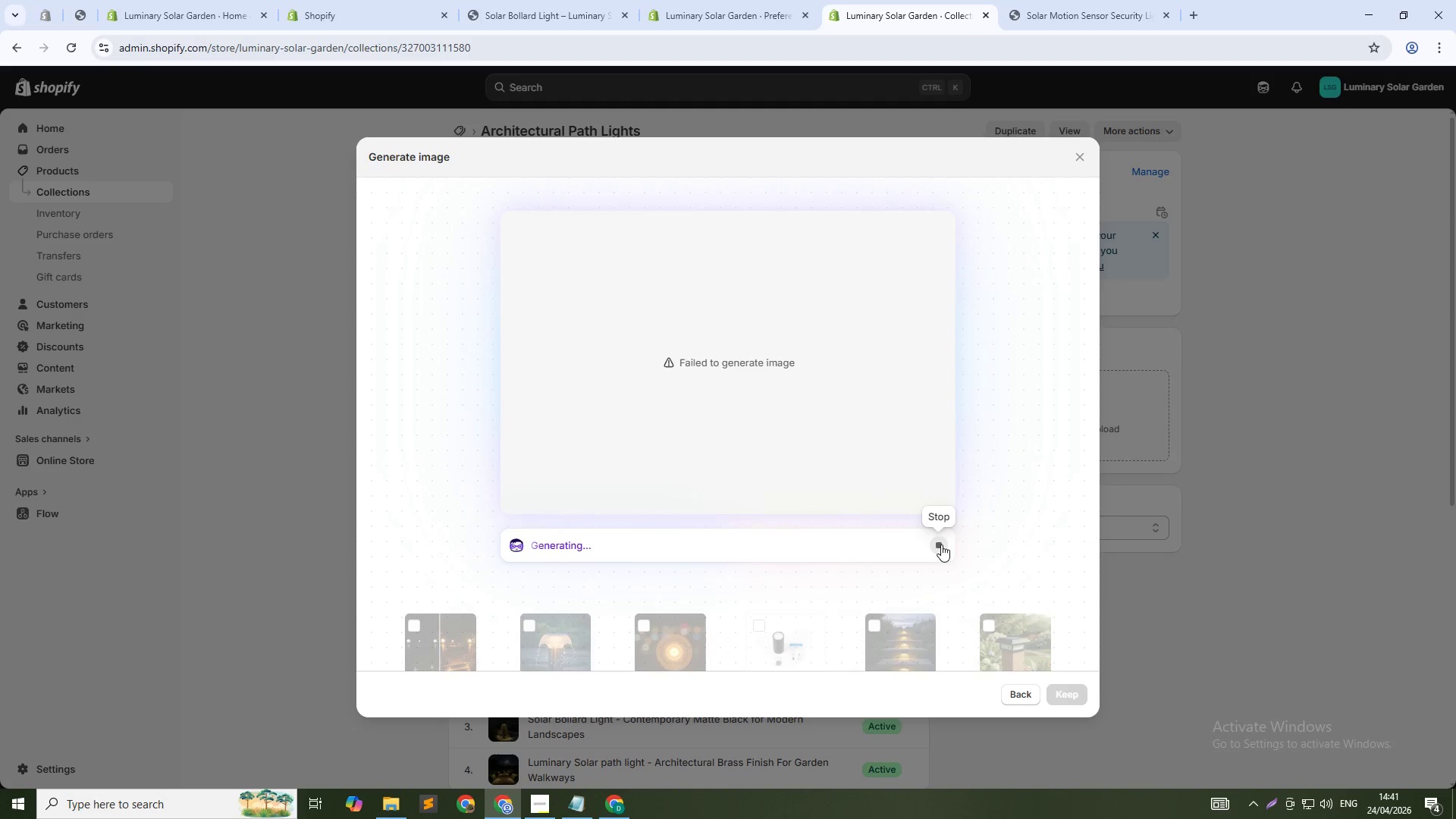 
left_click([941, 544])
 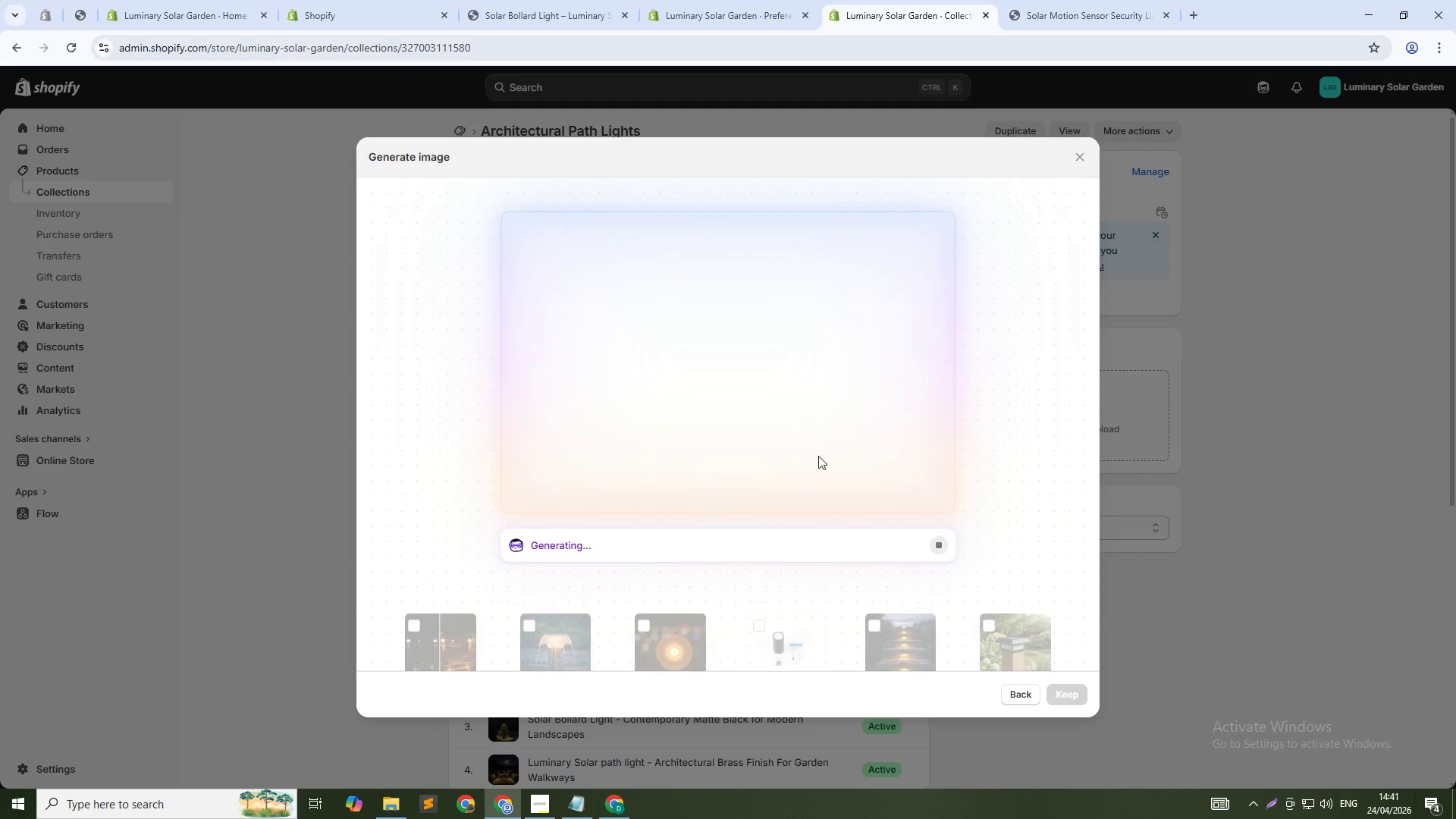 
double_click([818, 456])
 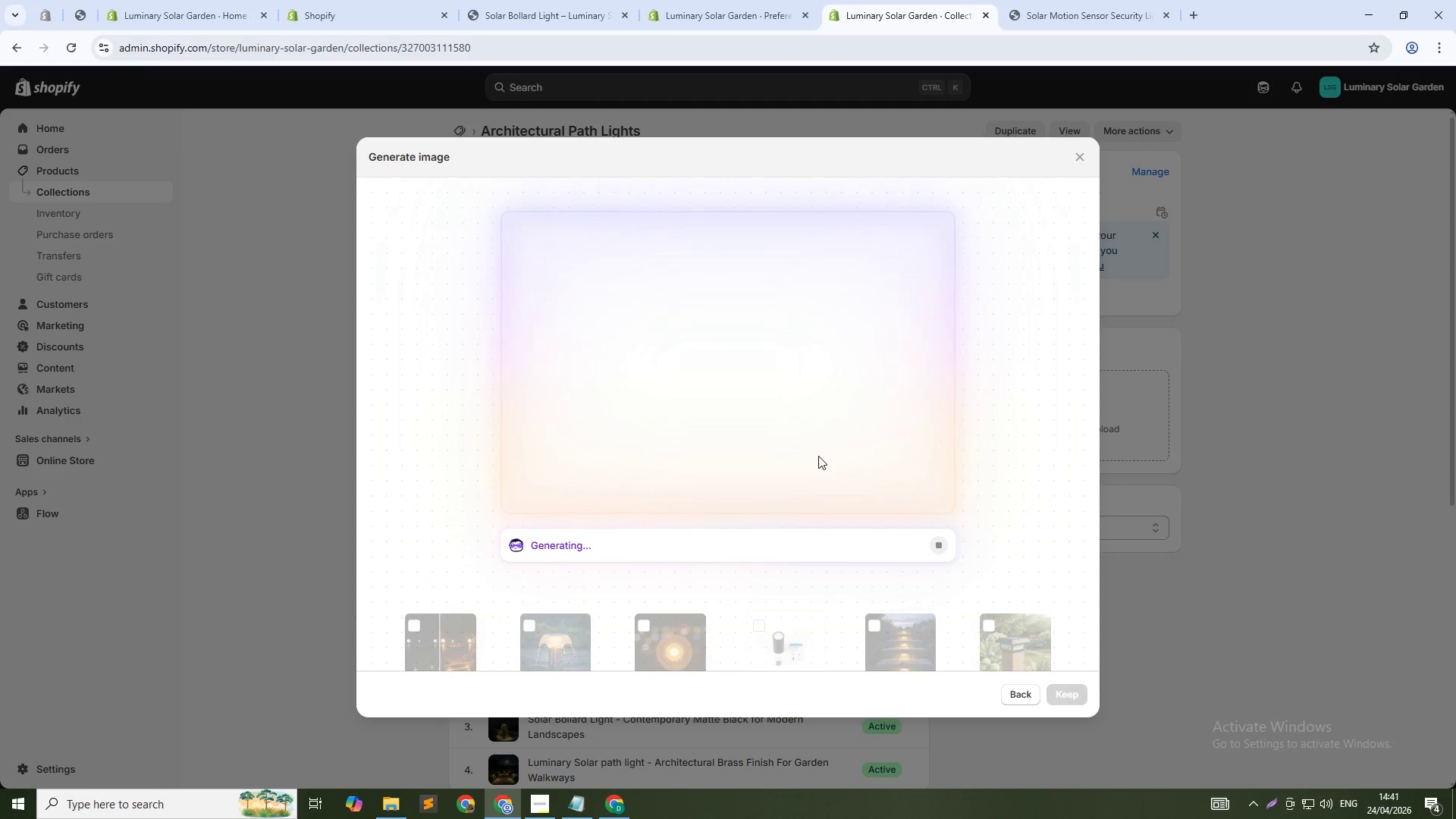 
triple_click([818, 456])
 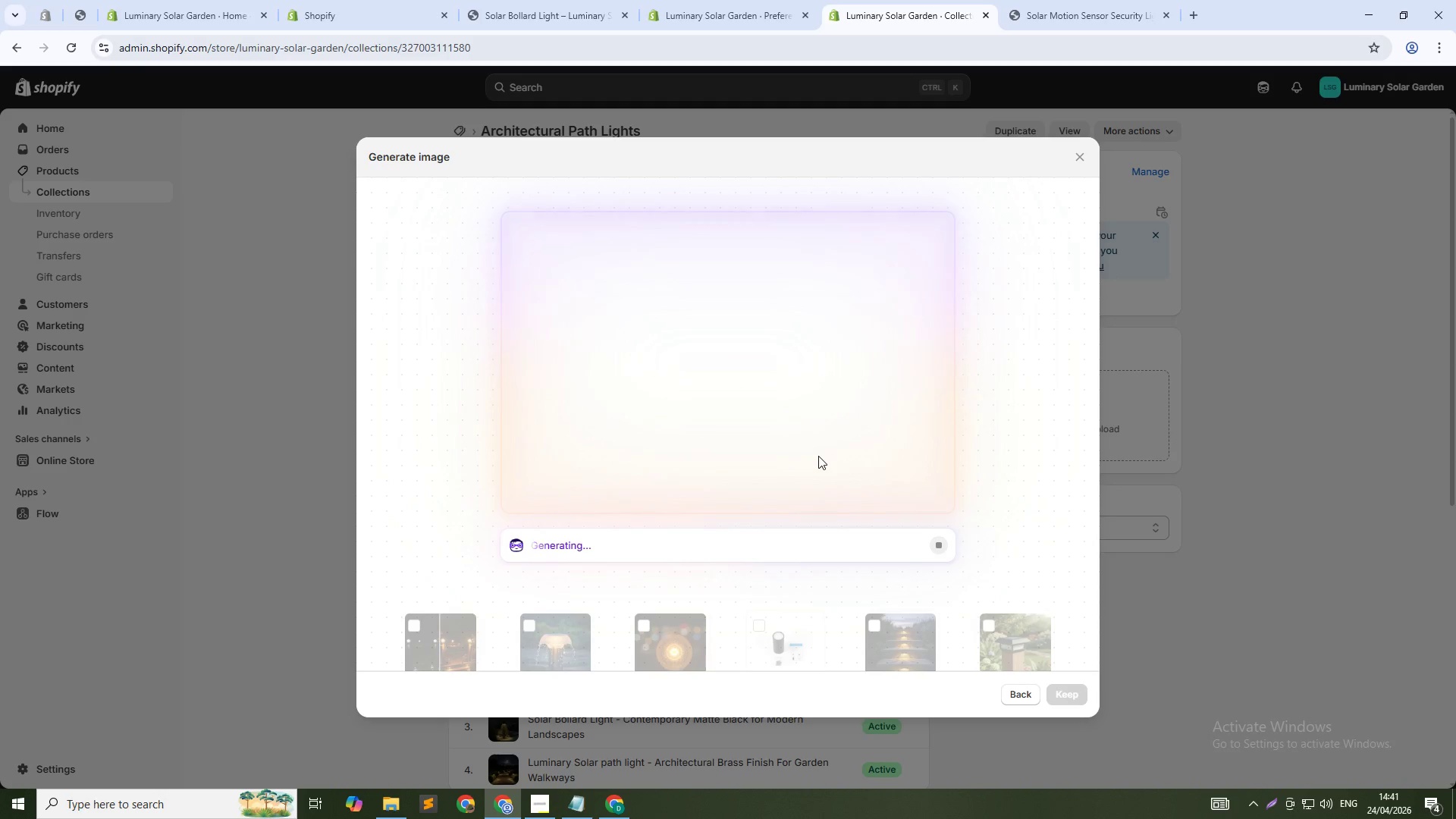 
triple_click([818, 456])
 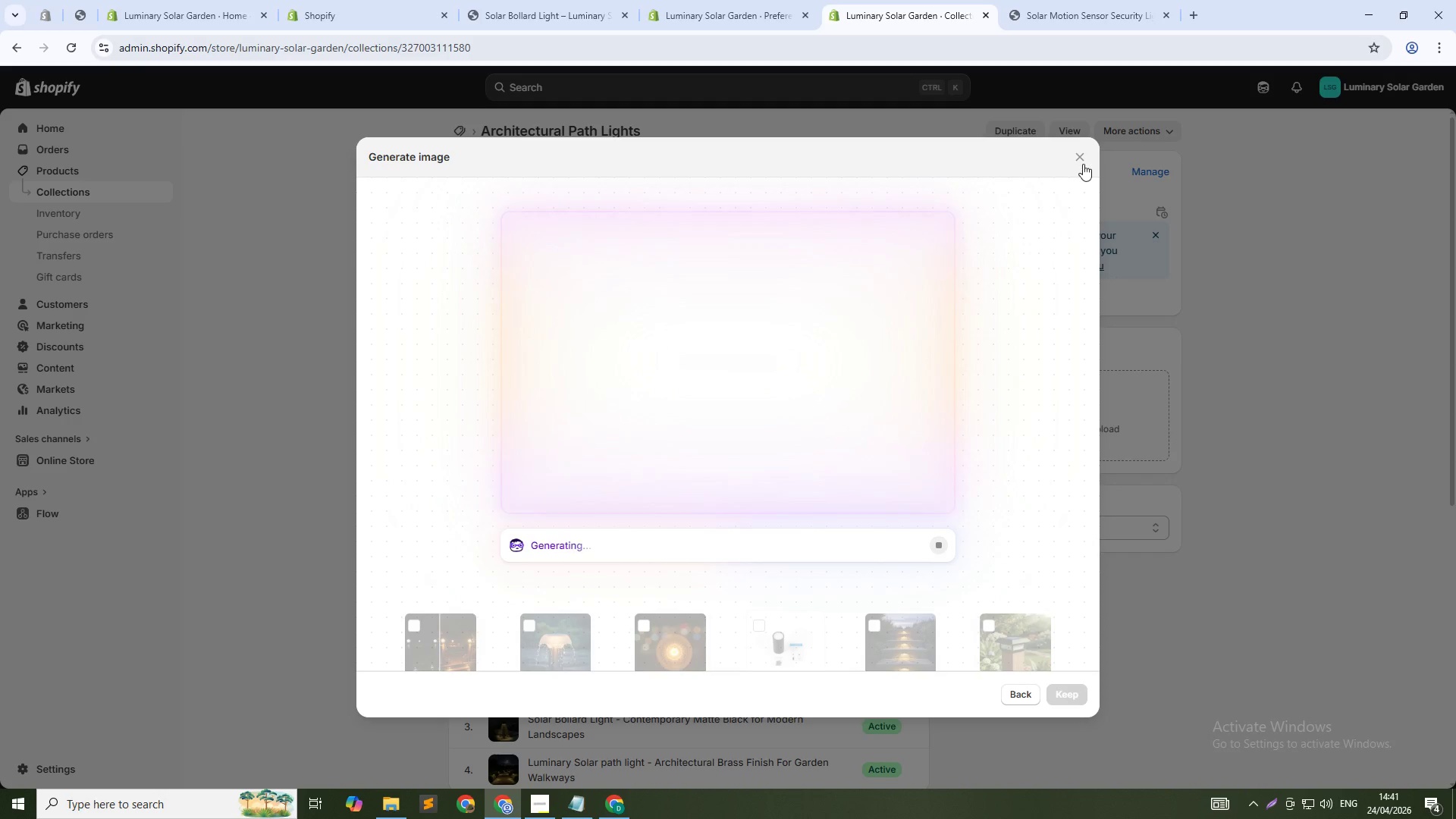 
left_click([1083, 164])
 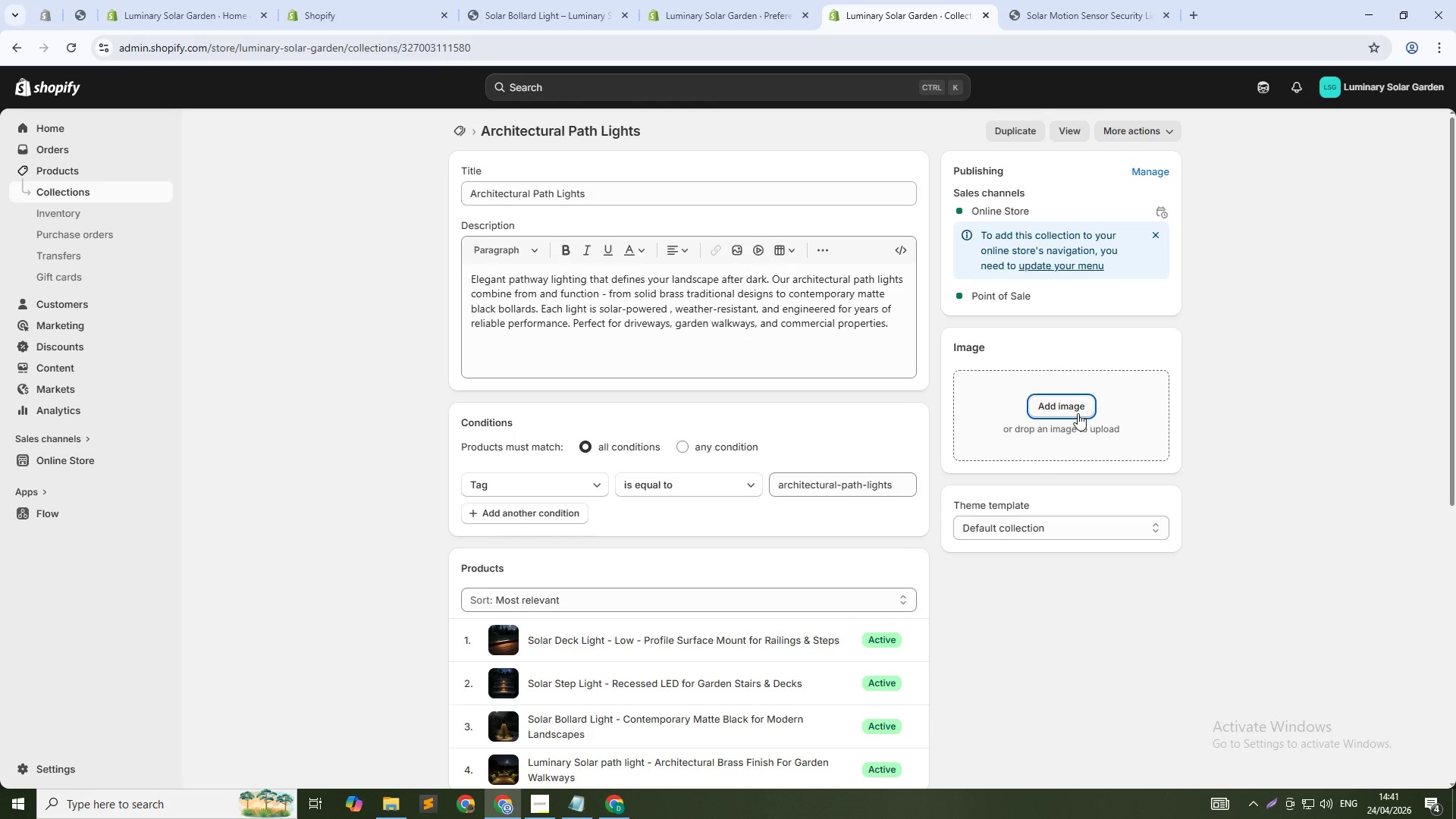 
left_click([1078, 410])
 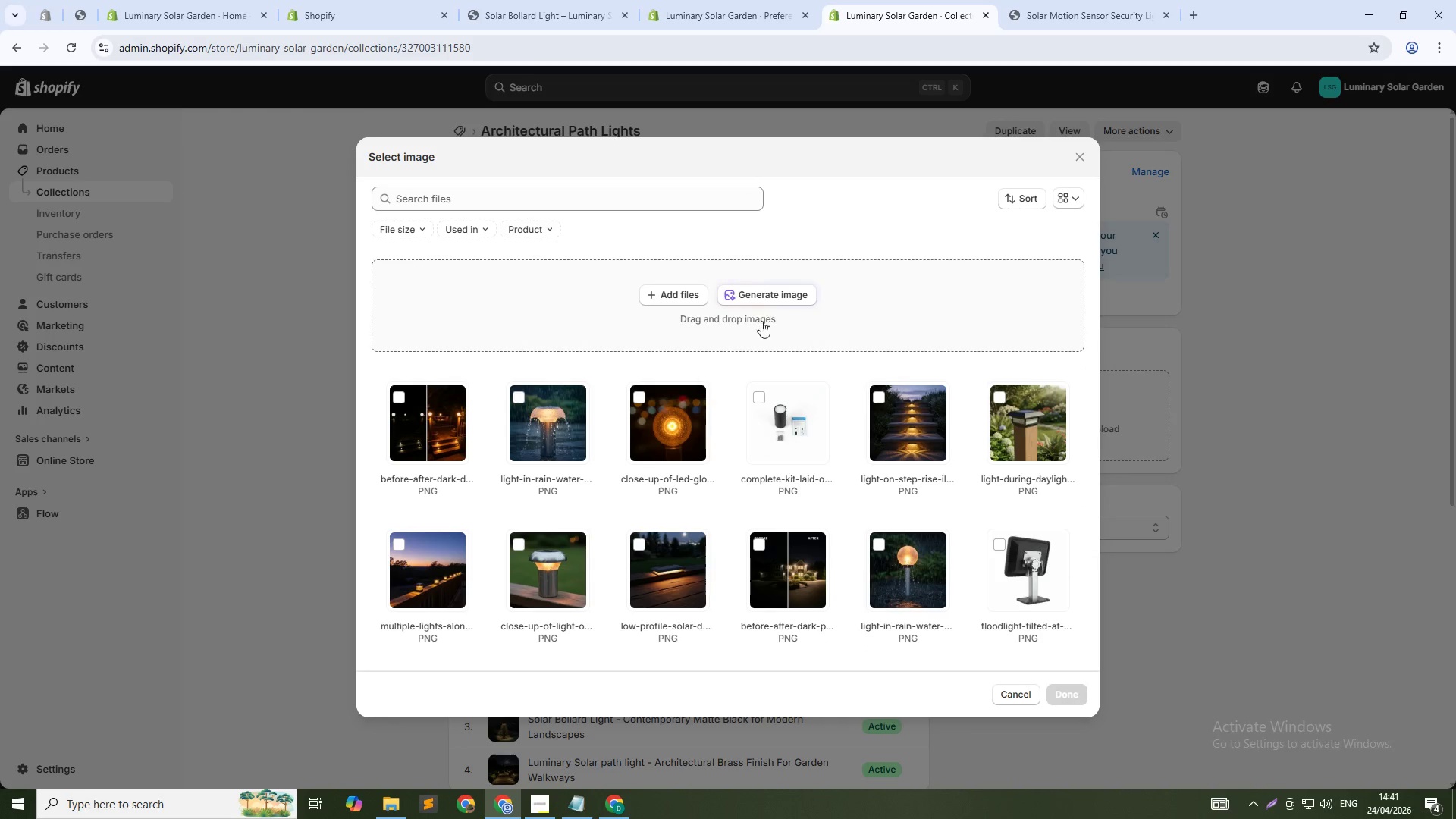 
left_click([794, 294])
 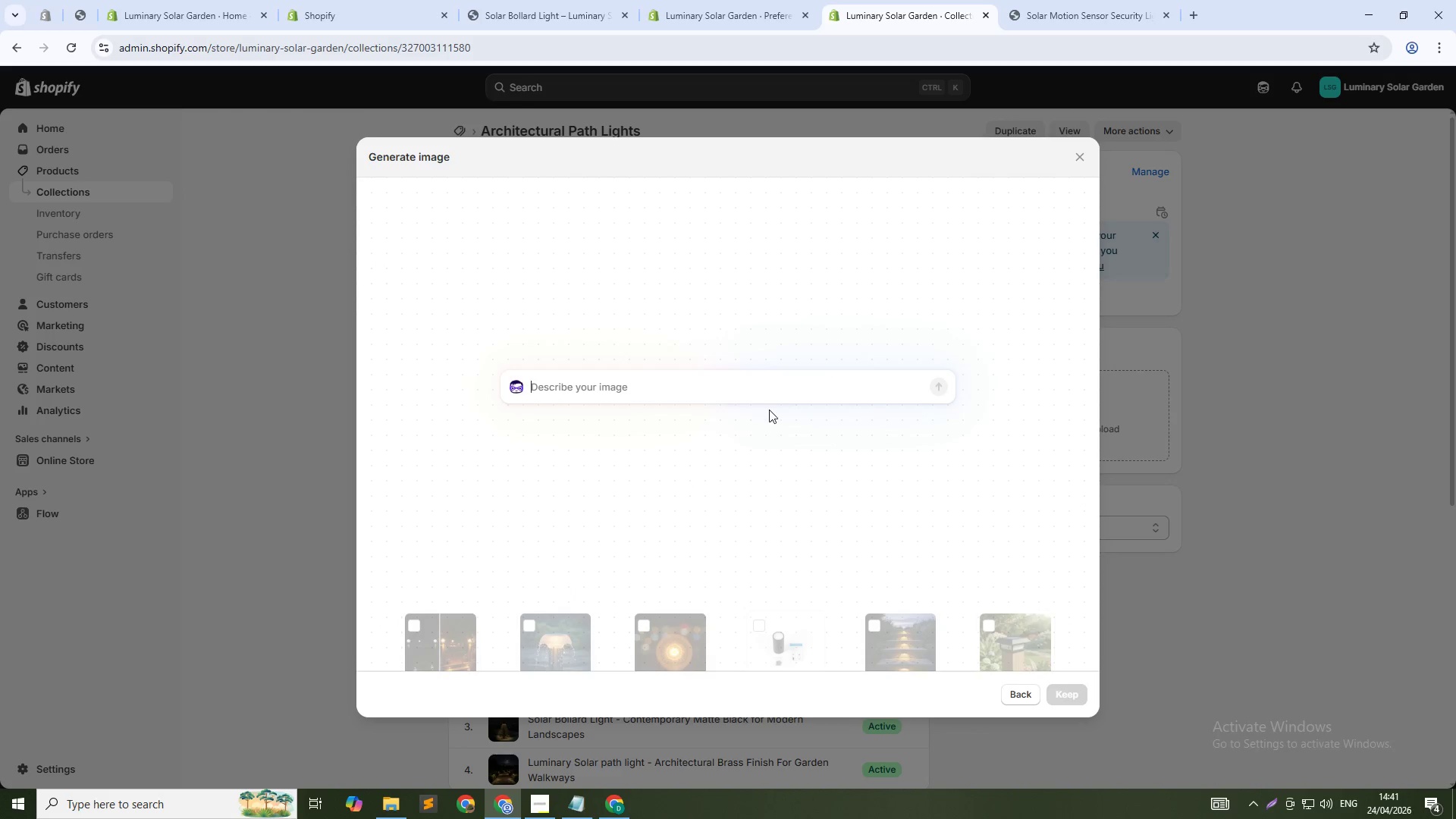 
left_click([754, 398])
 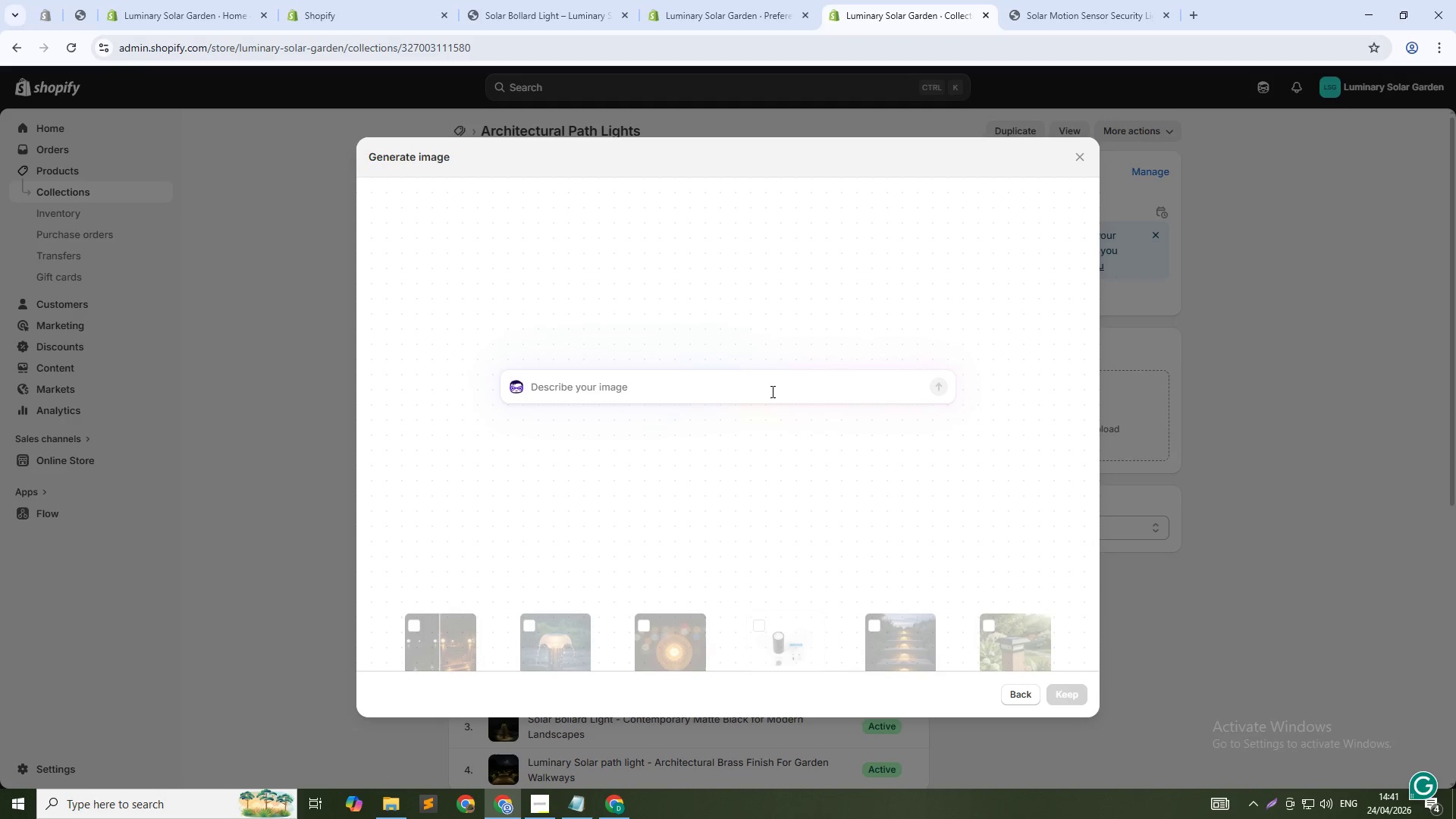 
wait(8.41)
 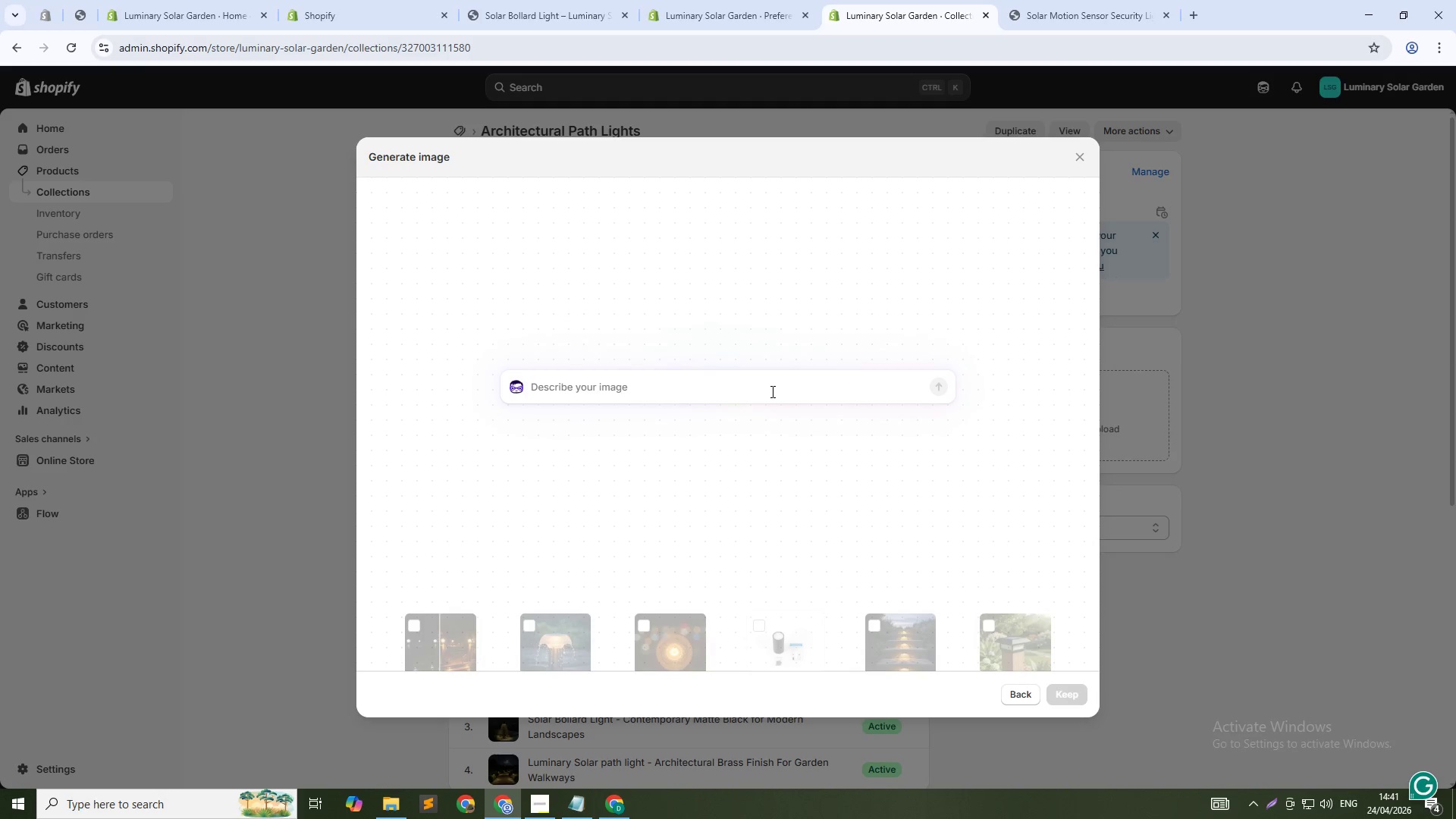 
type(Elegant stone garden pth)
key(Backspace)
key(Backspace)
key(Backspace)
key(Backspace)
type(path ill)
 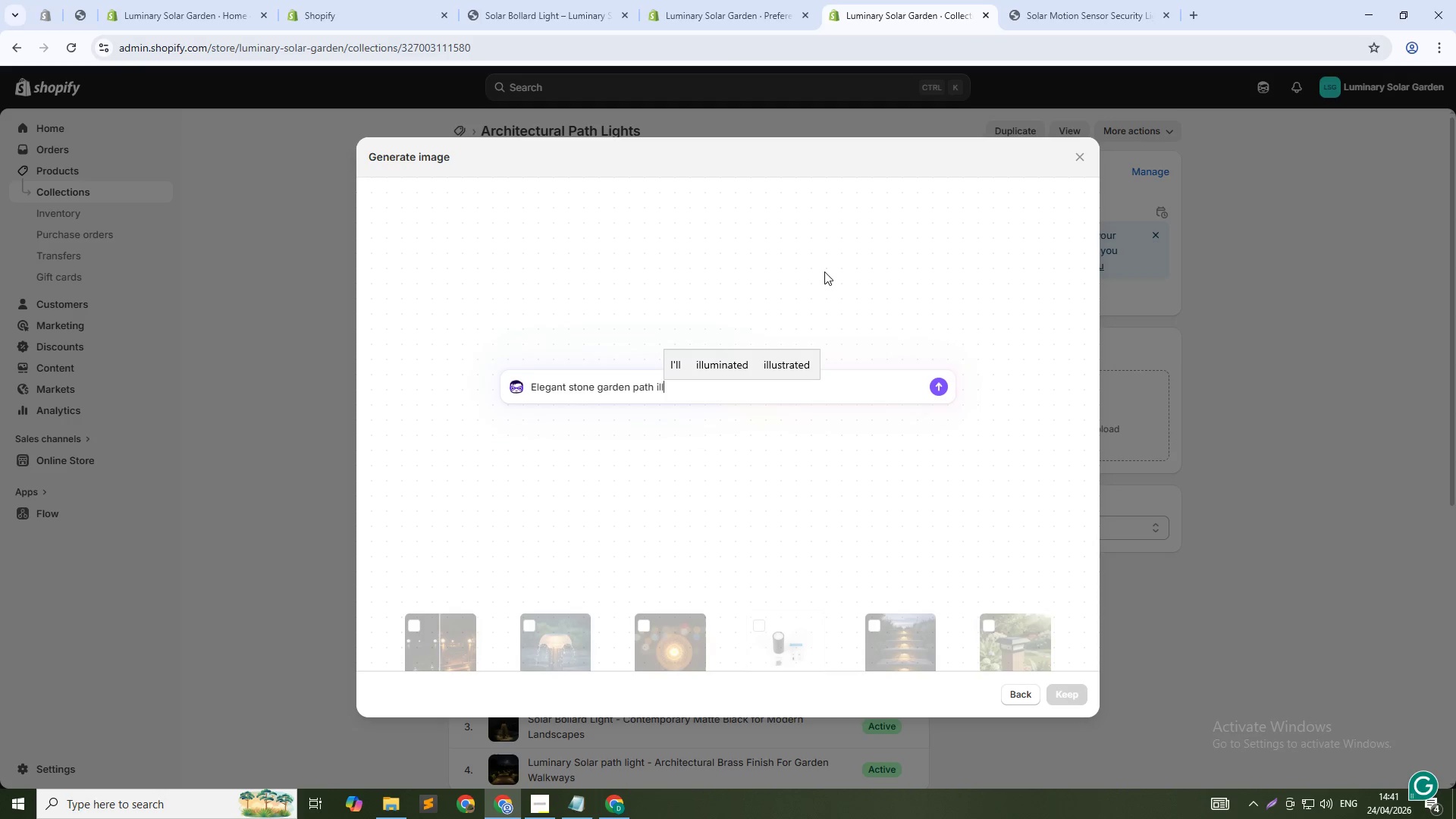 
type(by solr apth)
key(Backspace)
key(Backspace)
key(Backspace)
key(Backspace)
type(path lights at twilight ,brss nd matte blck fixtures altr)
key(Backspace)
type(nting , warm goldern)
 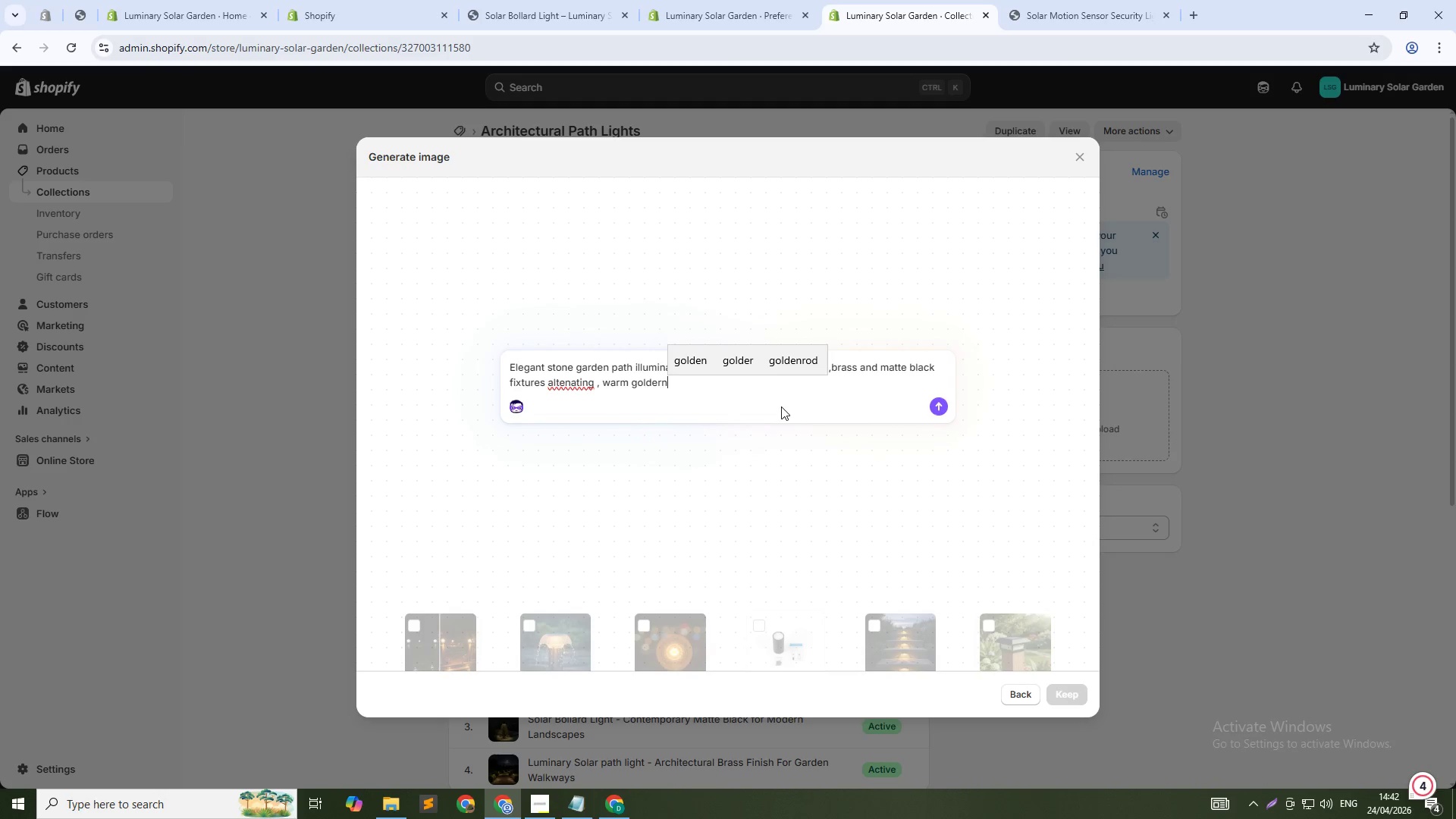 
left_click([695, 369])
 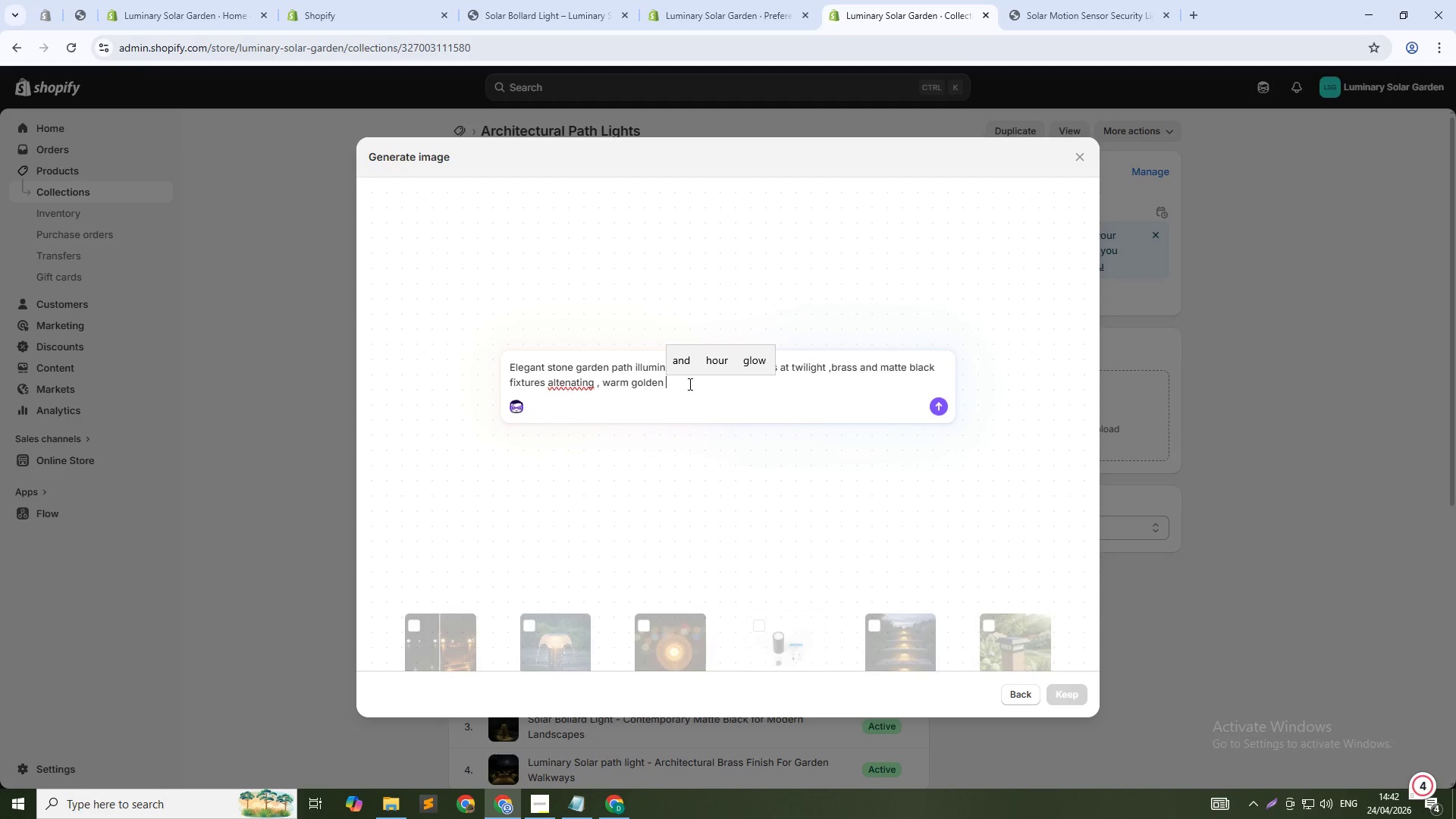 
type(glow, proess)
 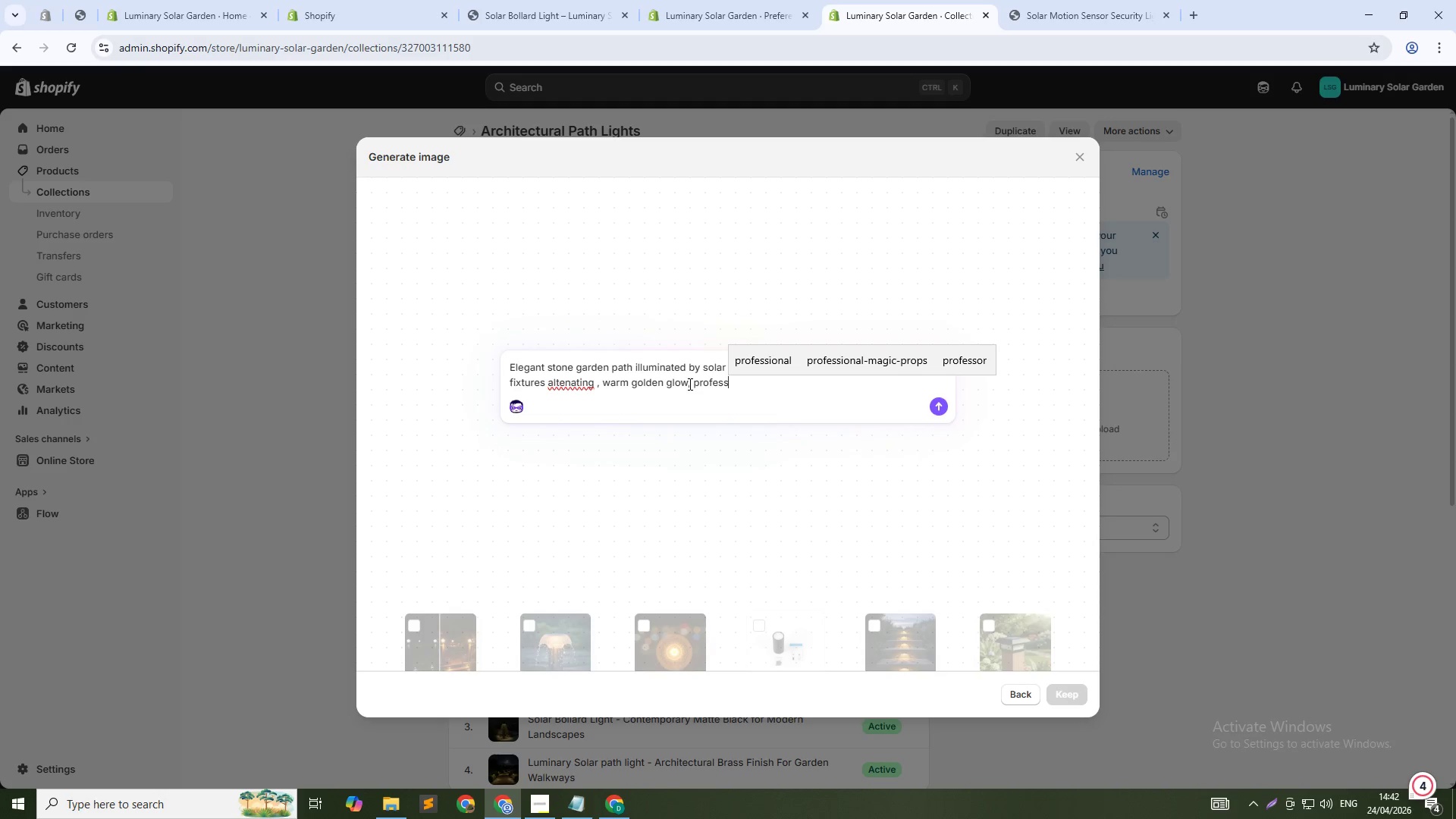 
hold_key(key=F, duration=0.38)
 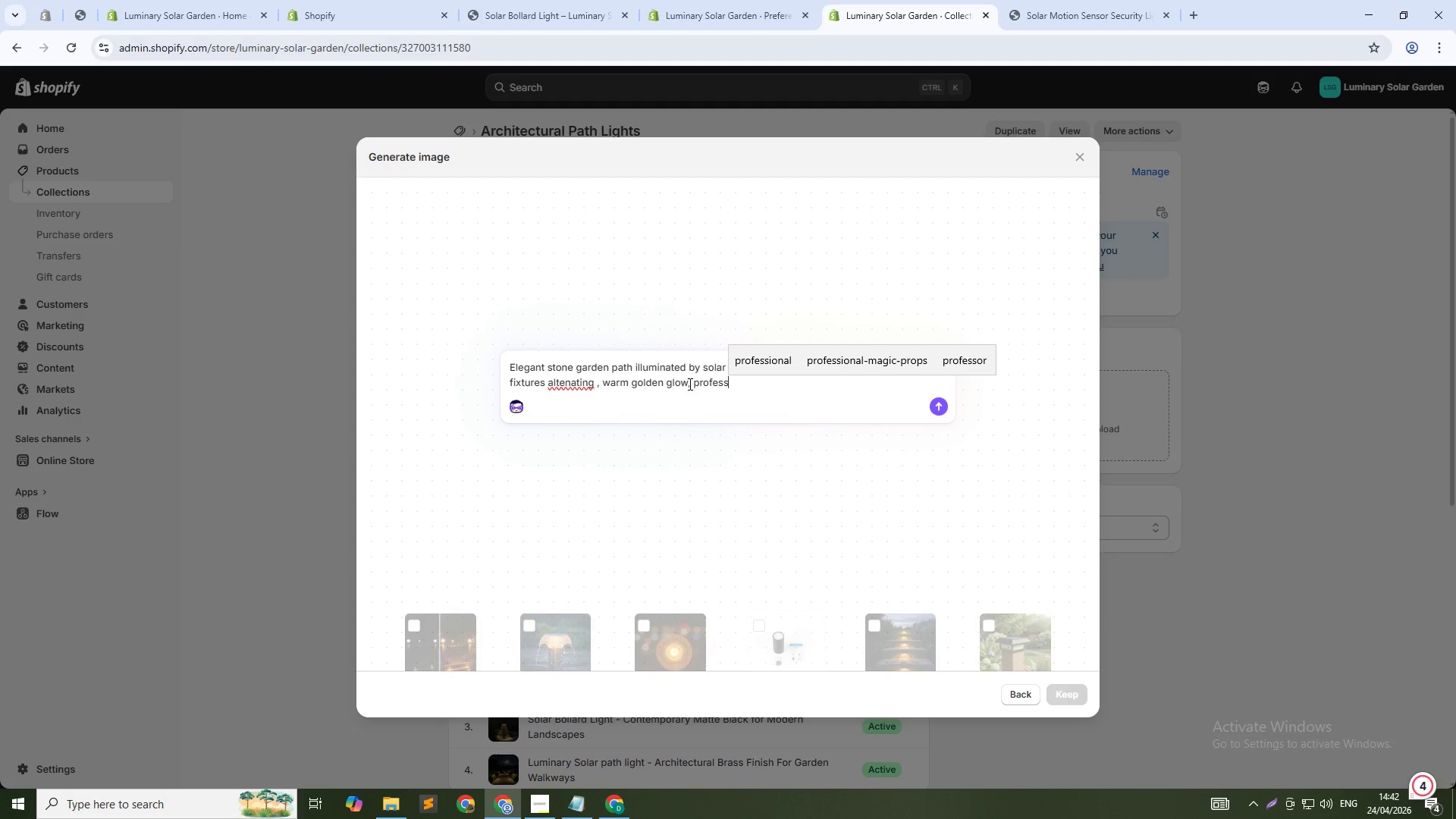 
left_click([784, 364])
 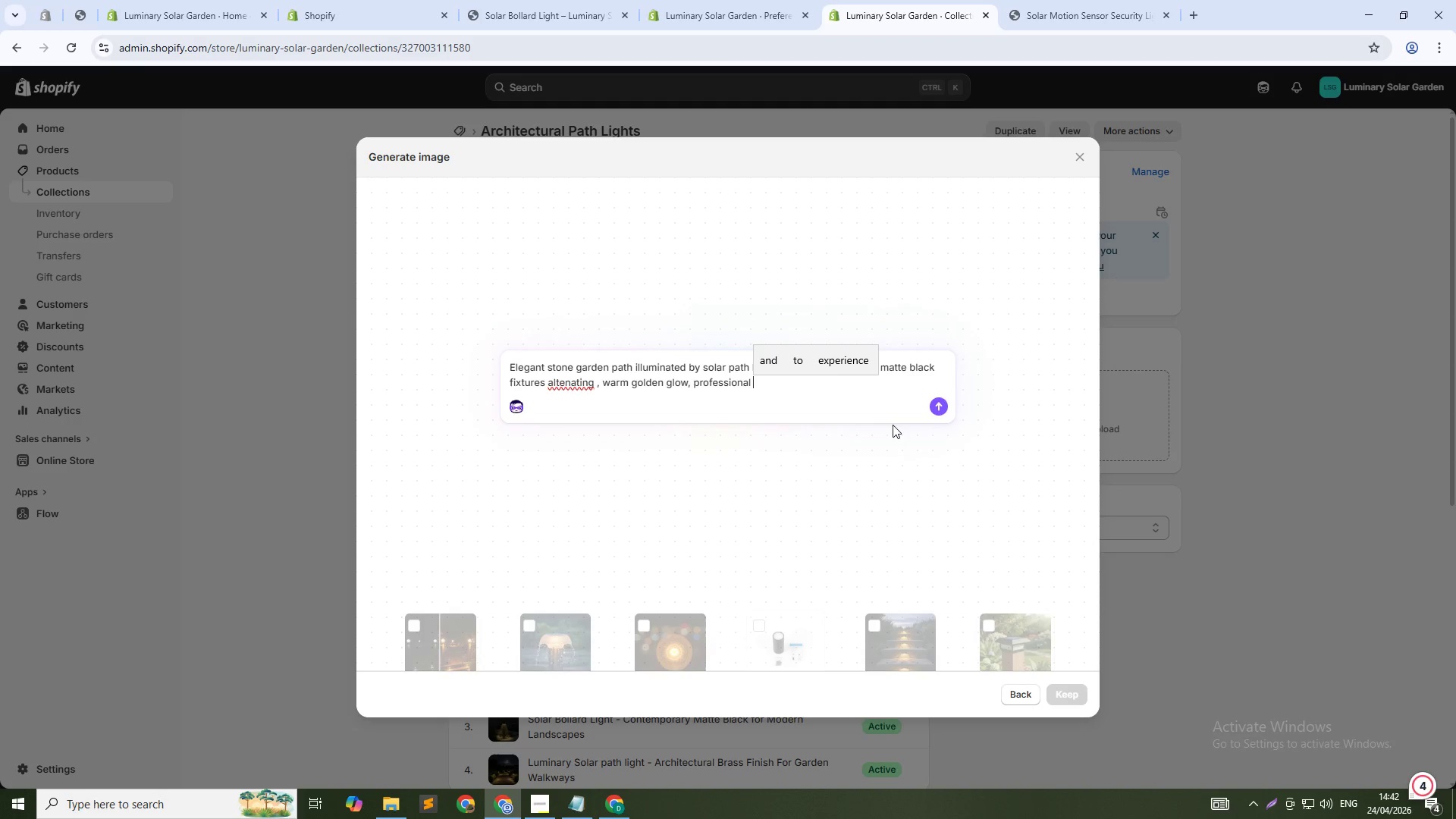 
type(lan)
 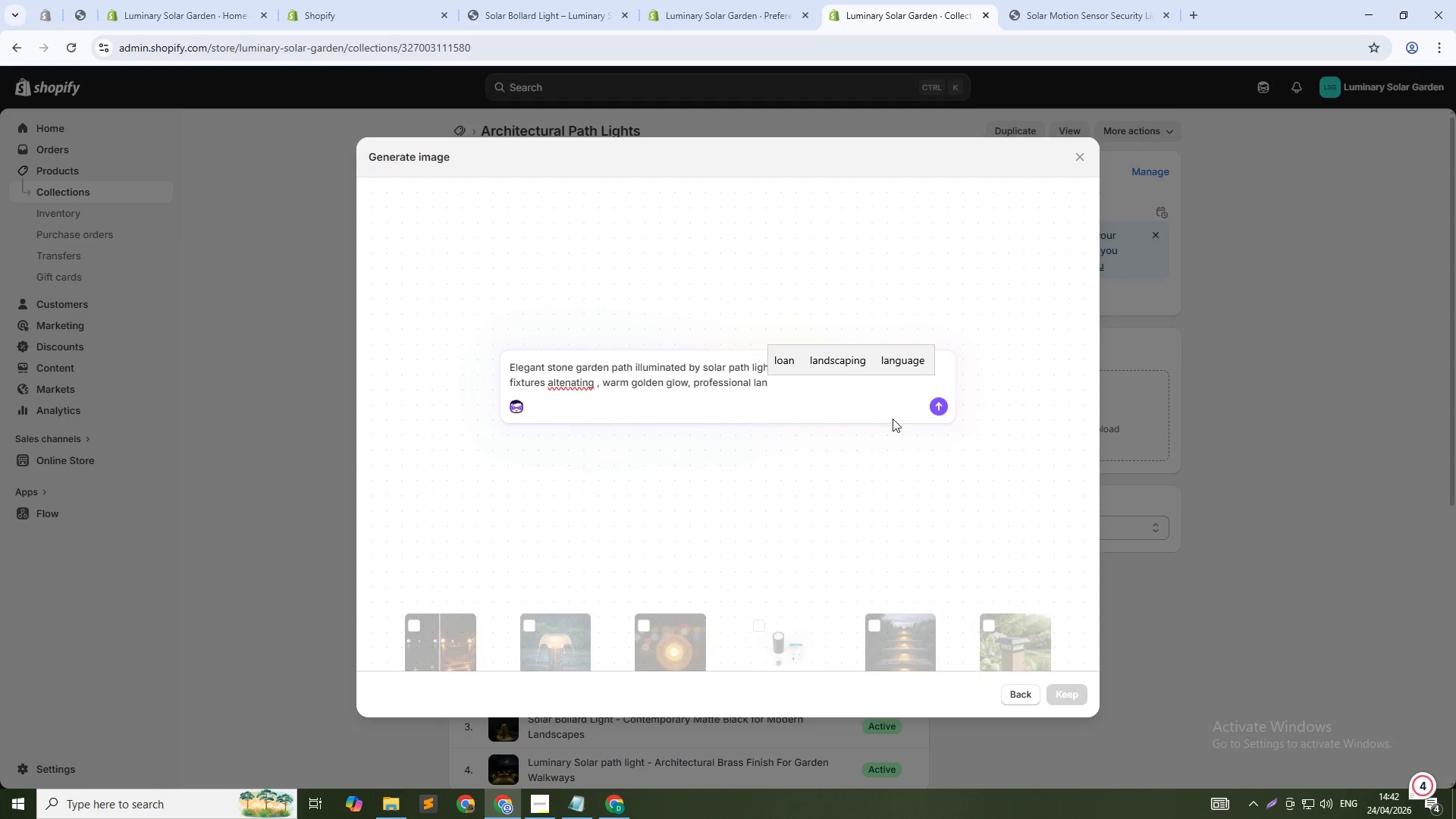 
left_click([847, 362])
 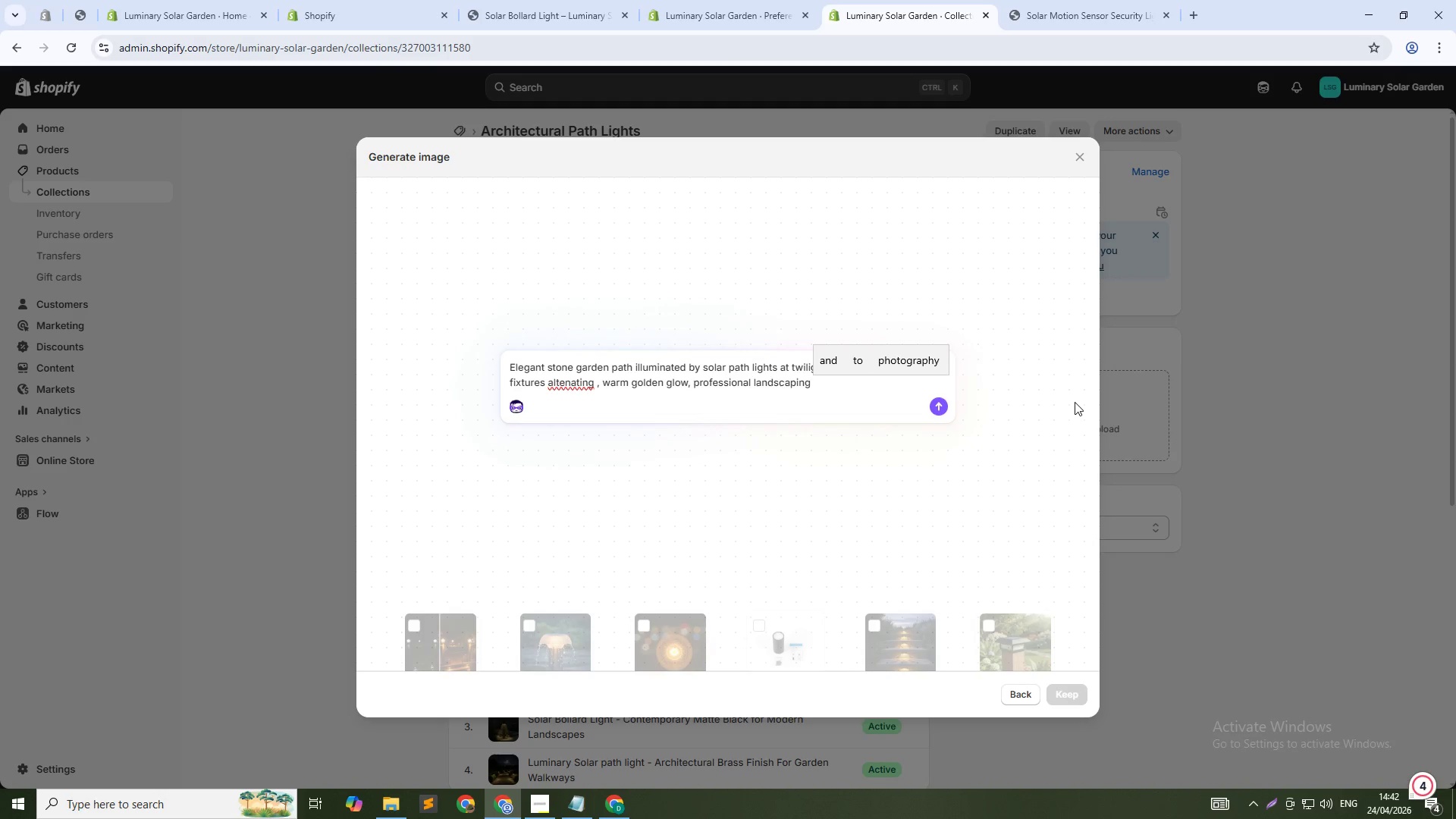 
type(pg)
key(Backspace)
type(hotography , 1:1 squre)
 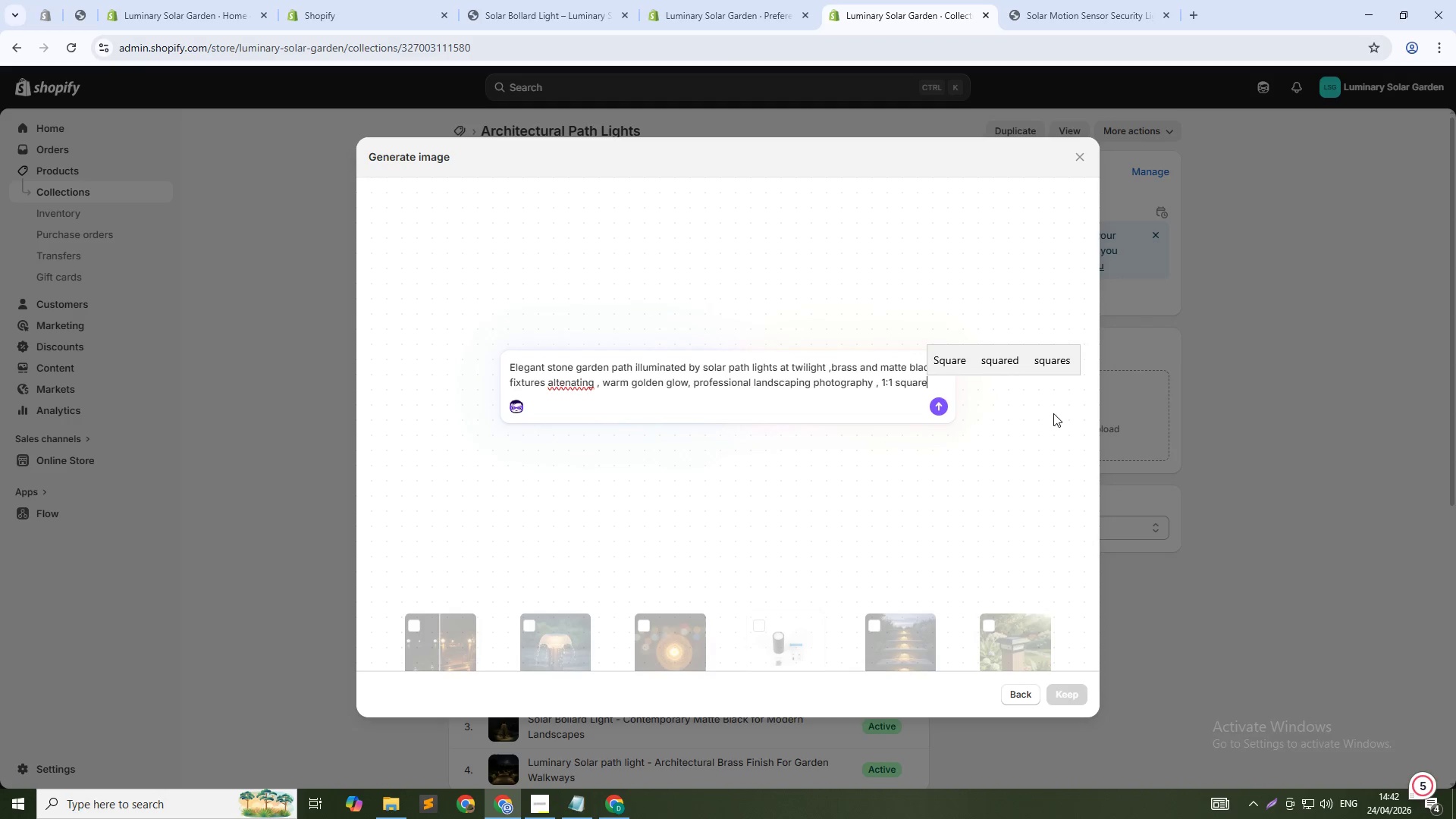 
left_click_drag(start_coordinate=[929, 380], to_coordinate=[480, 331])
 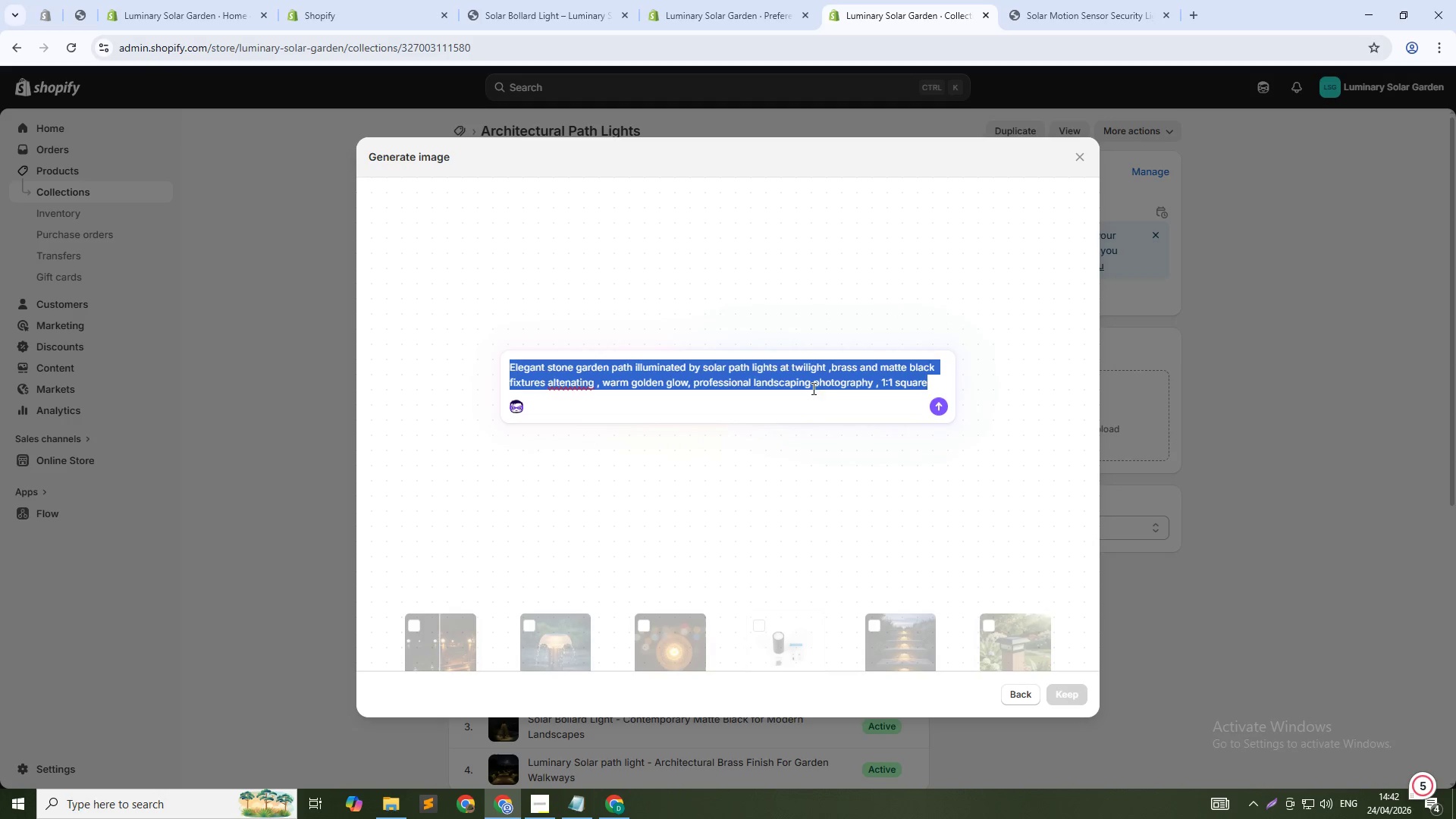 
key(Control+C)
 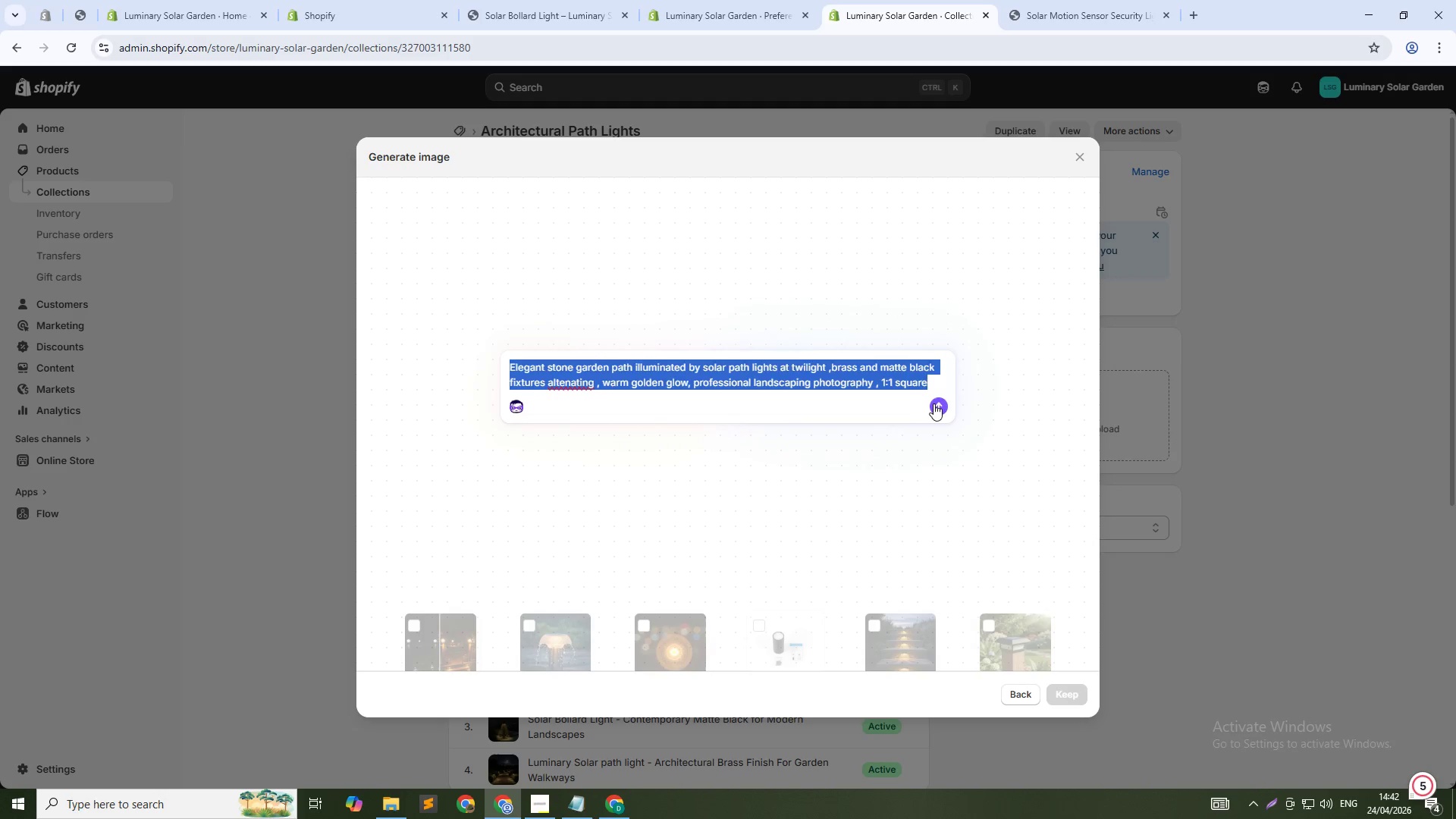 
left_click([942, 398])
 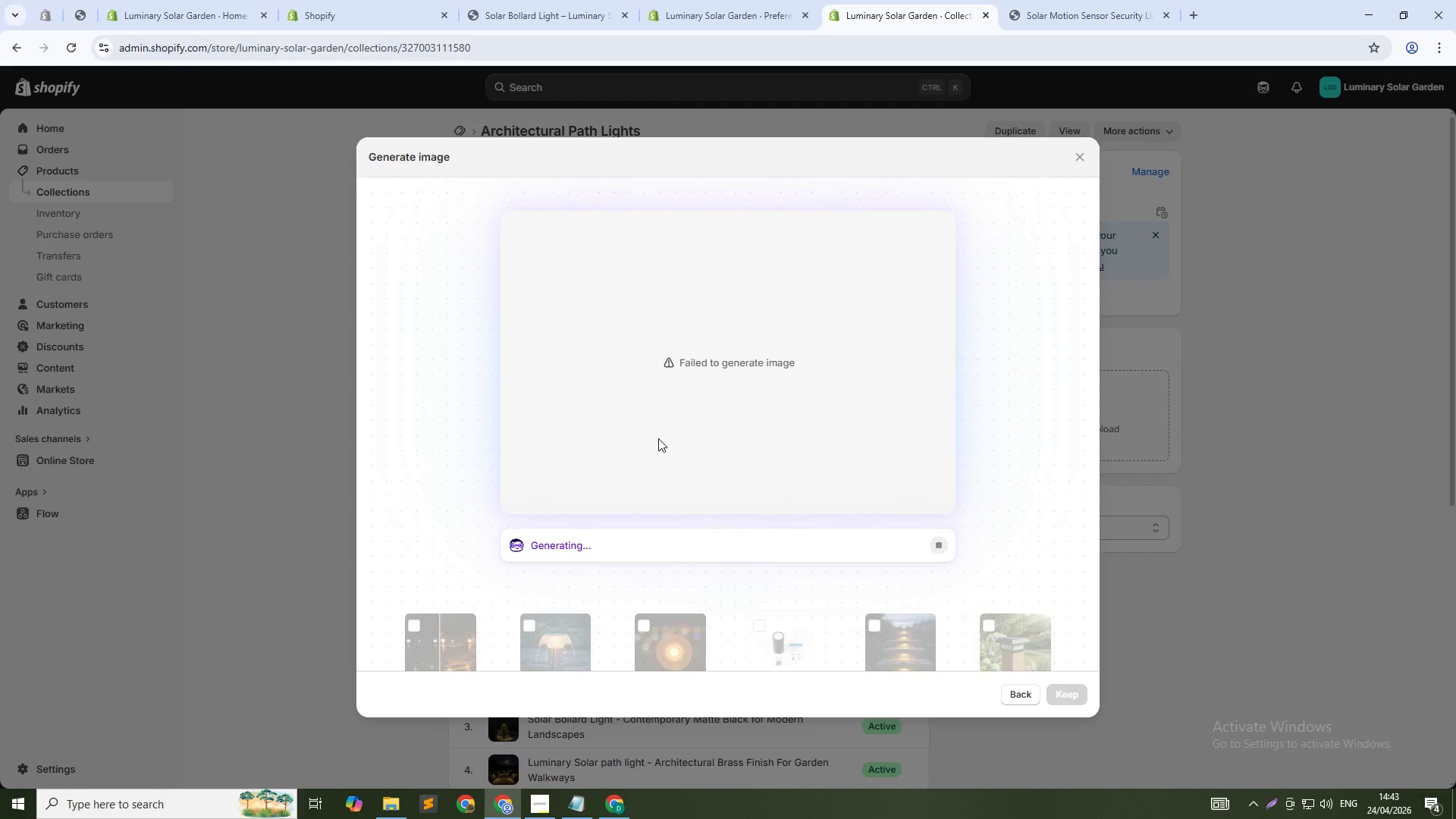 
wait(21.34)
 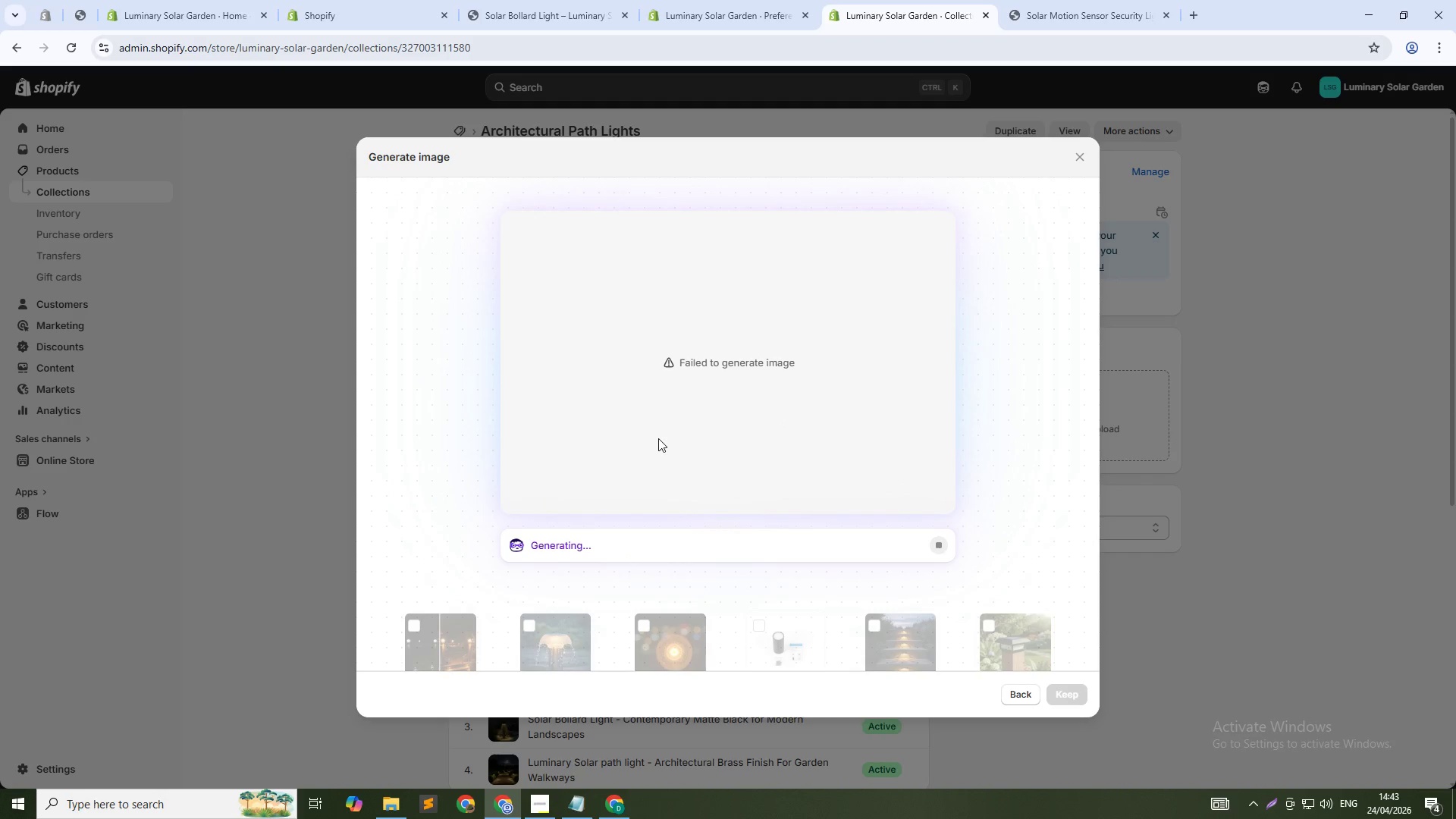 
left_click([622, 807])
 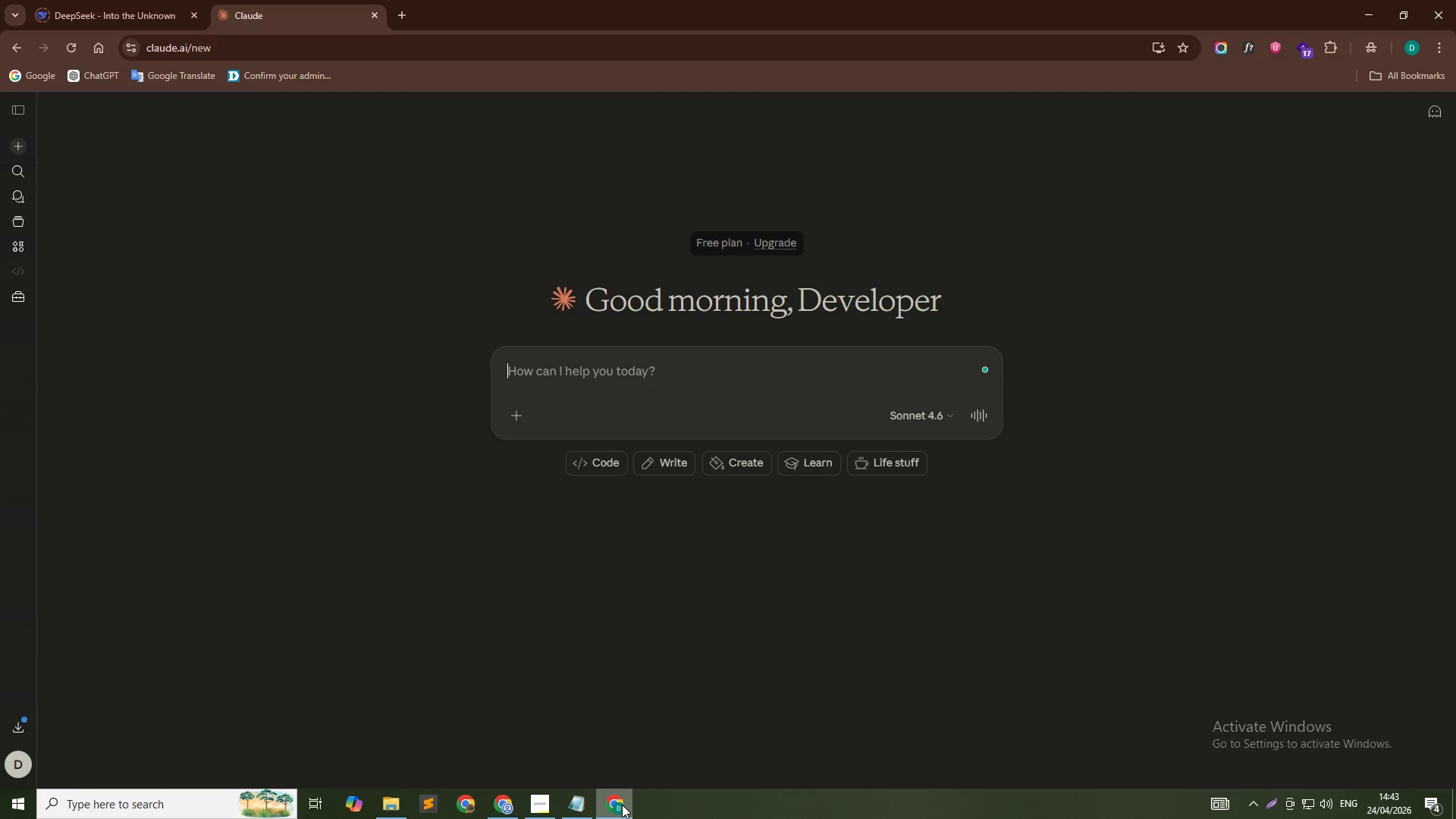 
left_click([622, 805])
 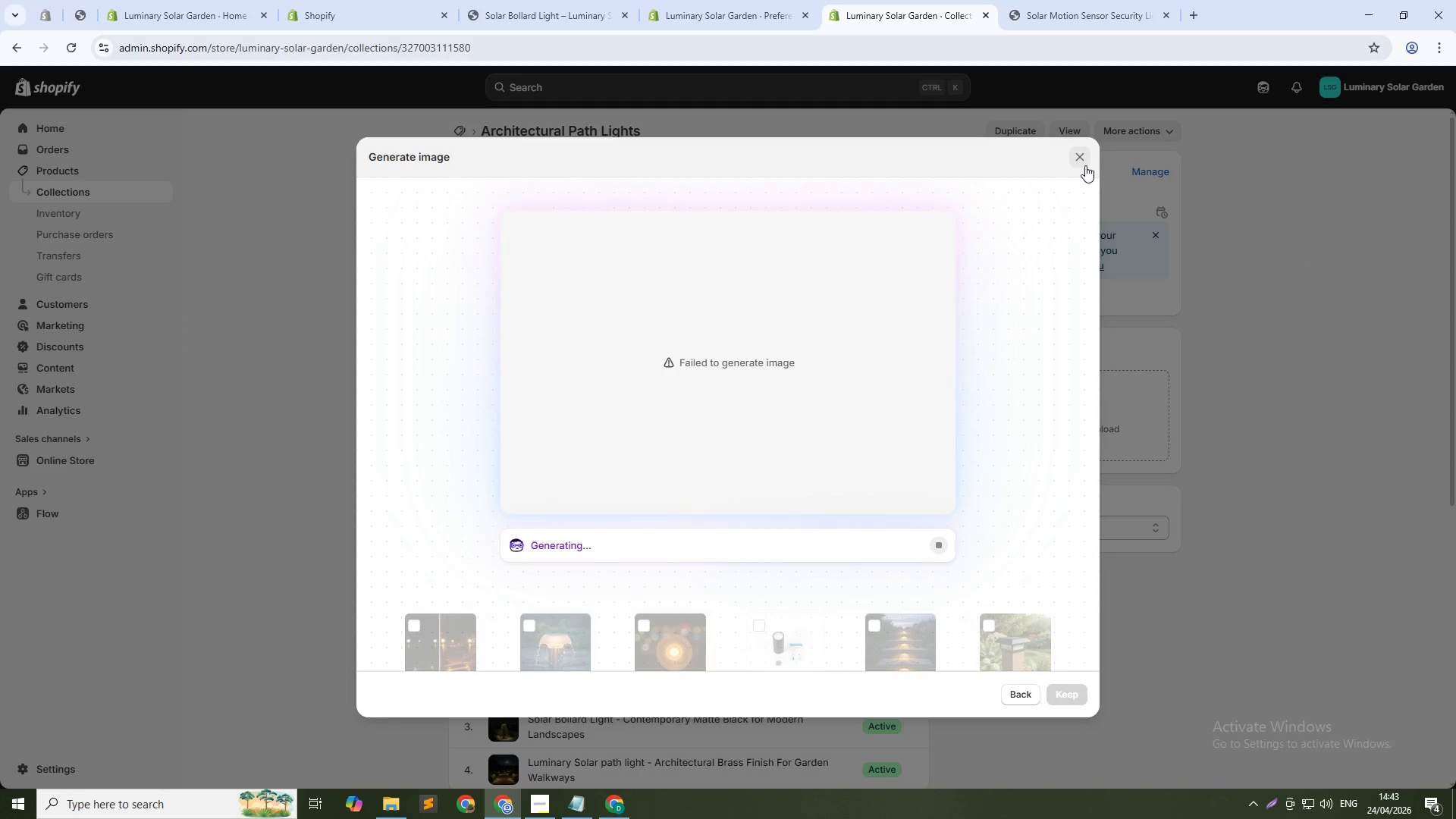 
wait(5.31)
 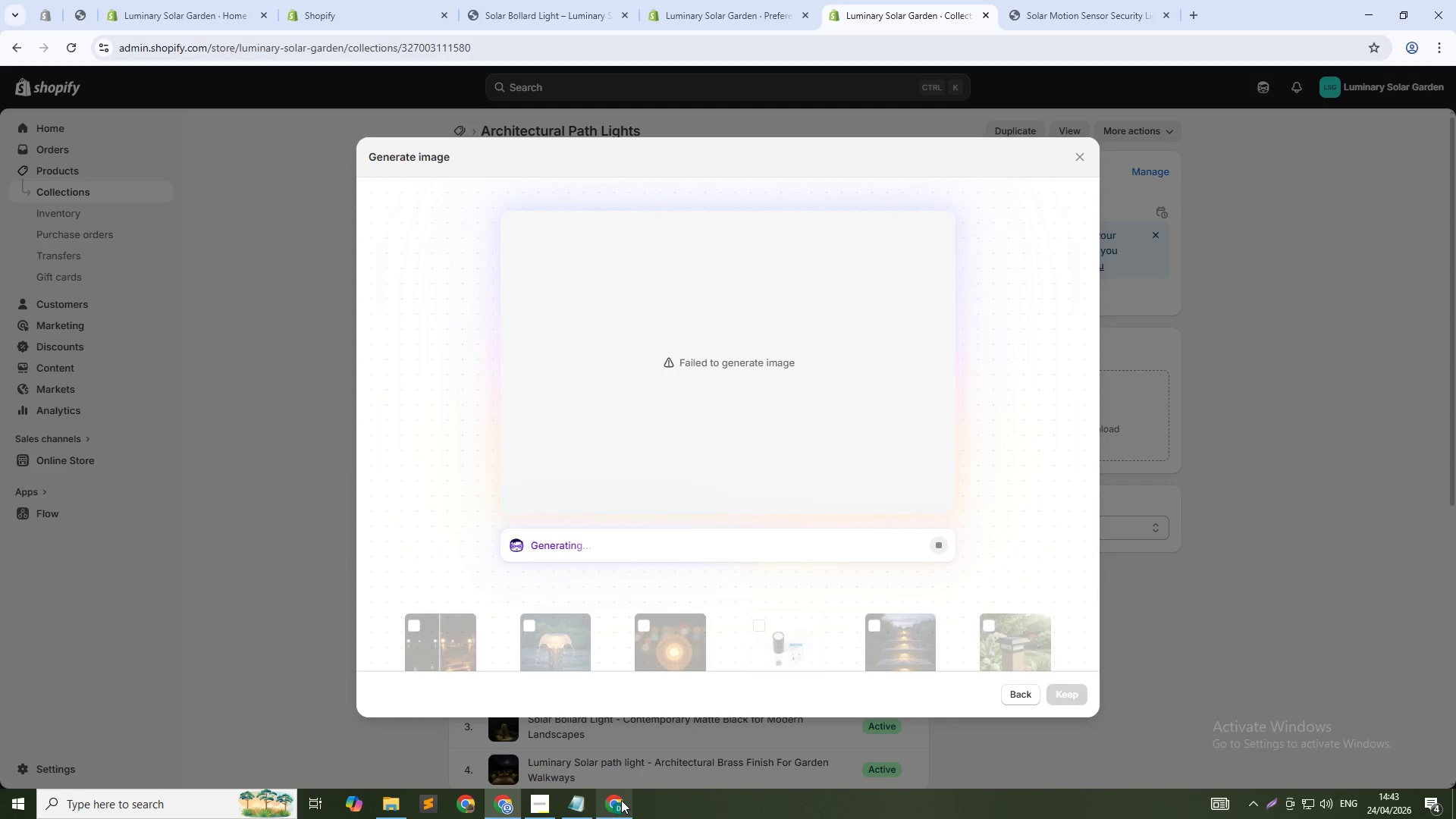 
double_click([757, 349])
 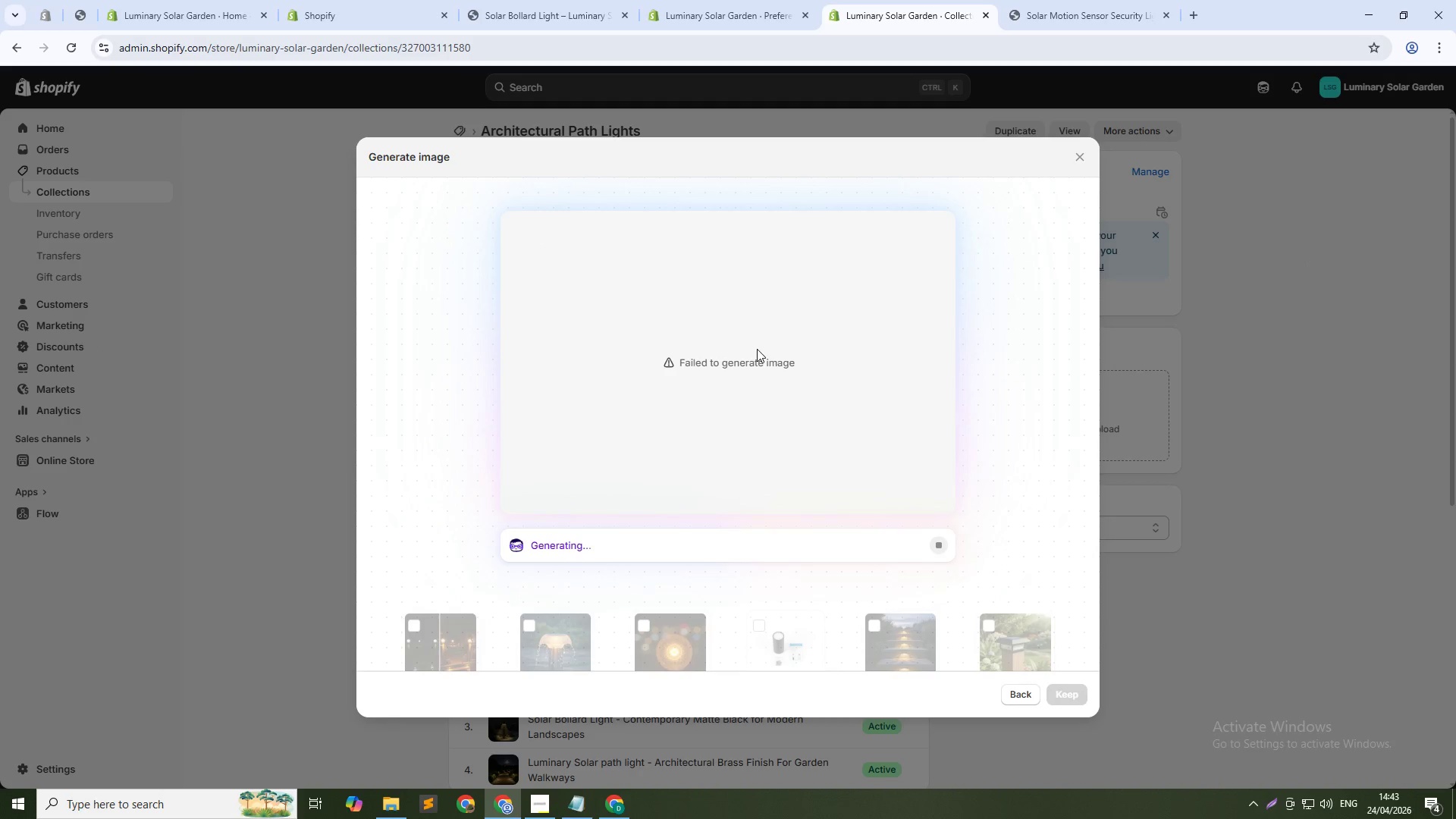 
left_click([757, 349])
 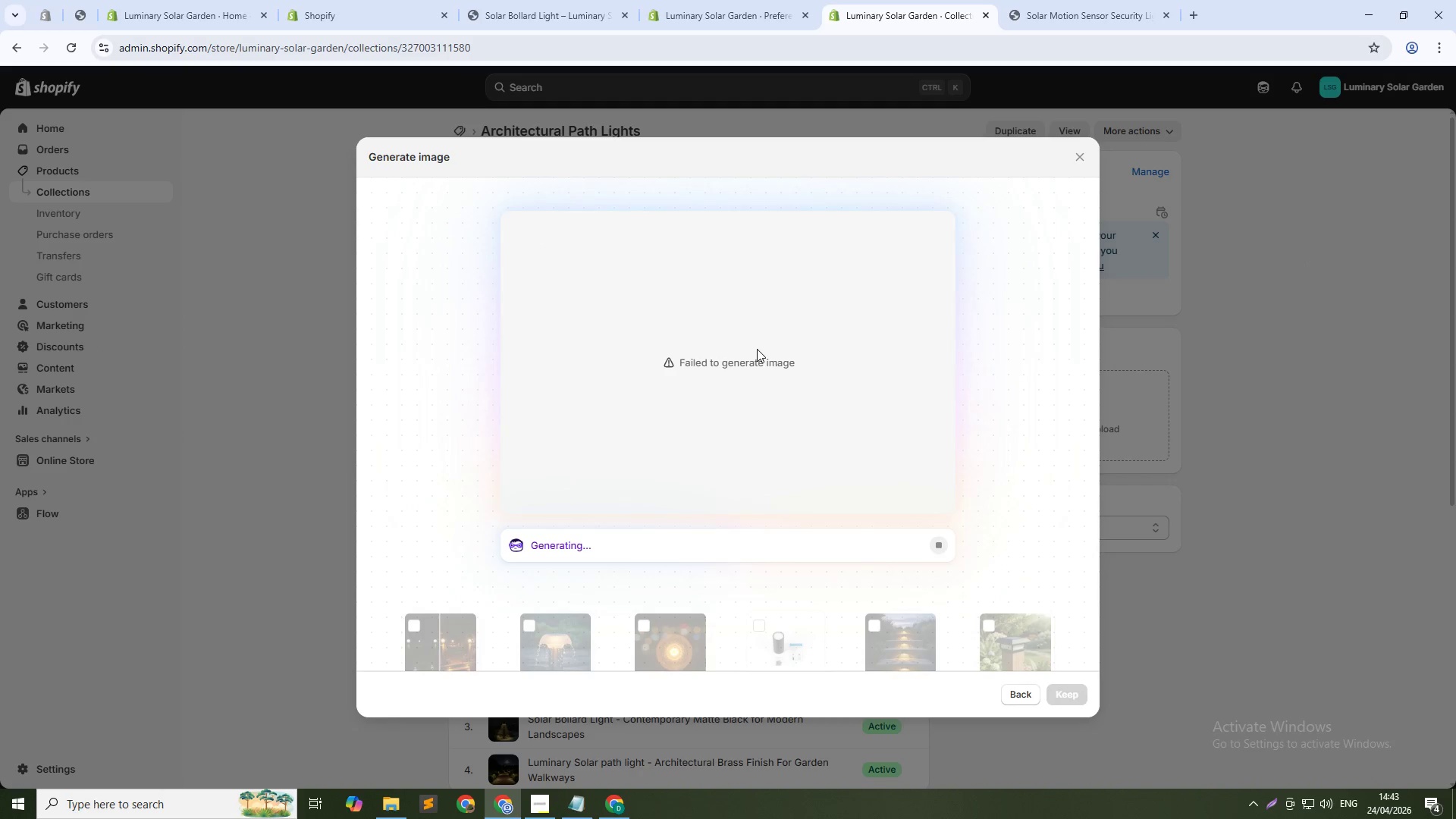 
double_click([757, 349])
 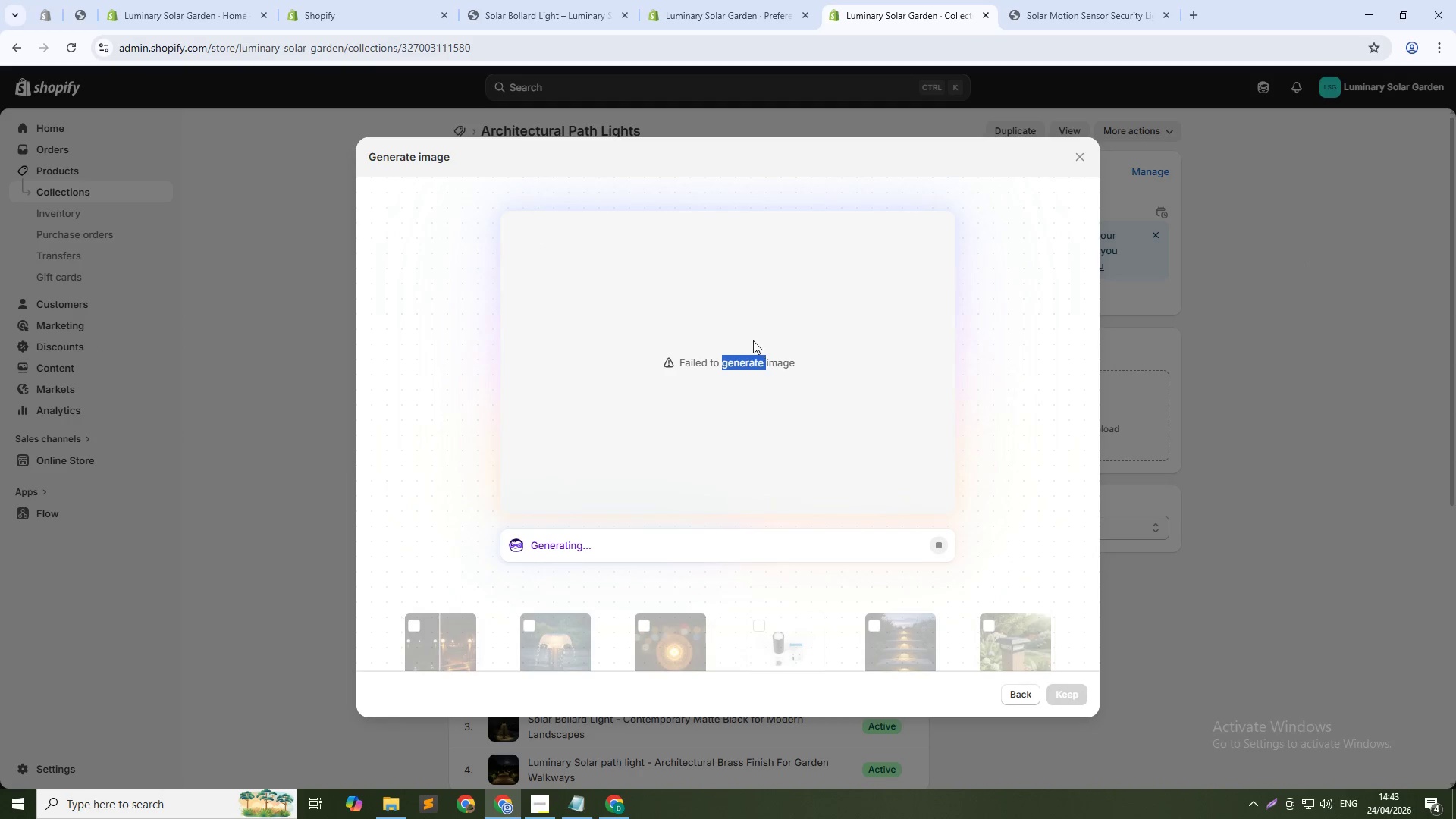 
triple_click([753, 340])
 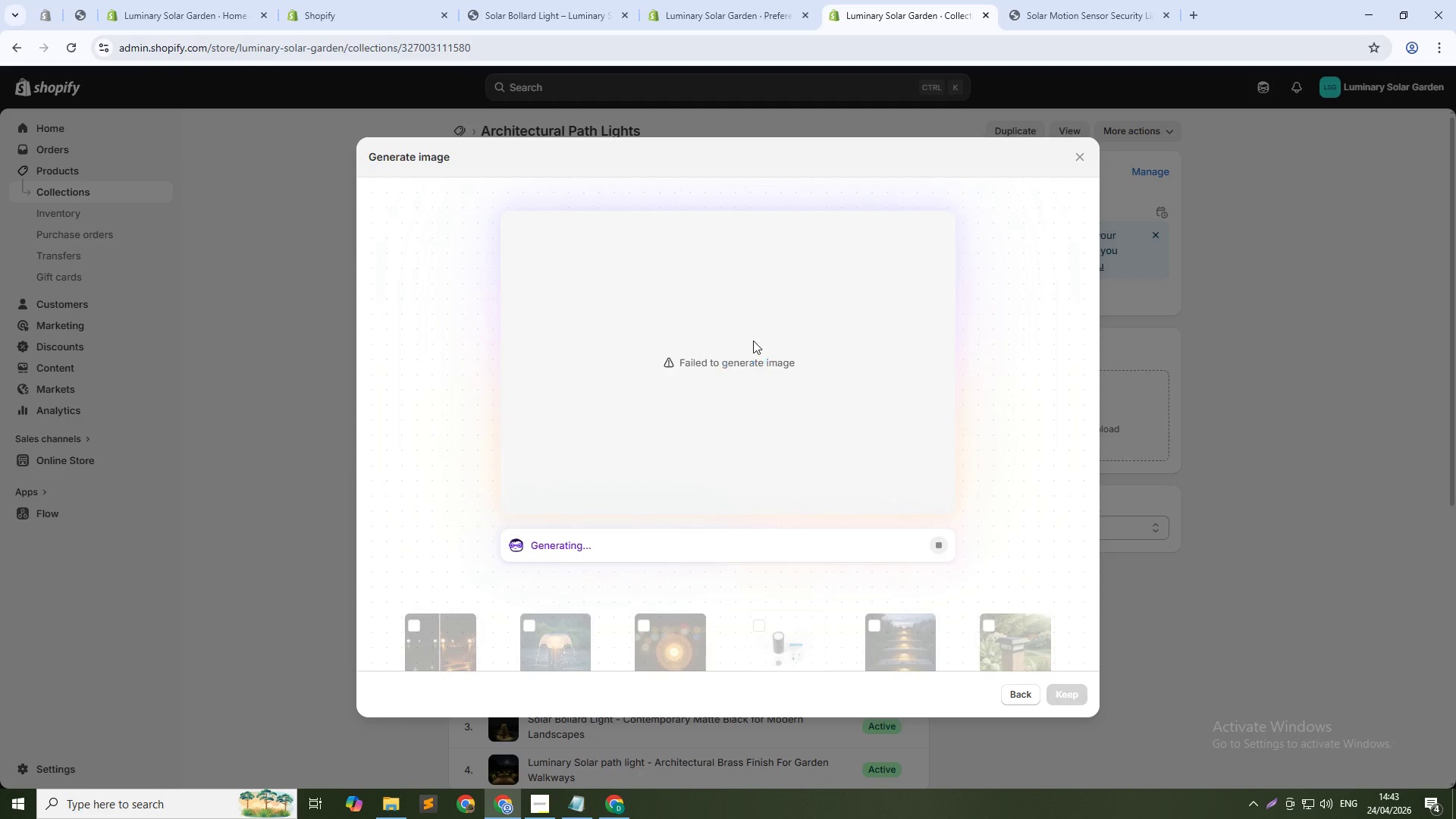 
triple_click([753, 340])
 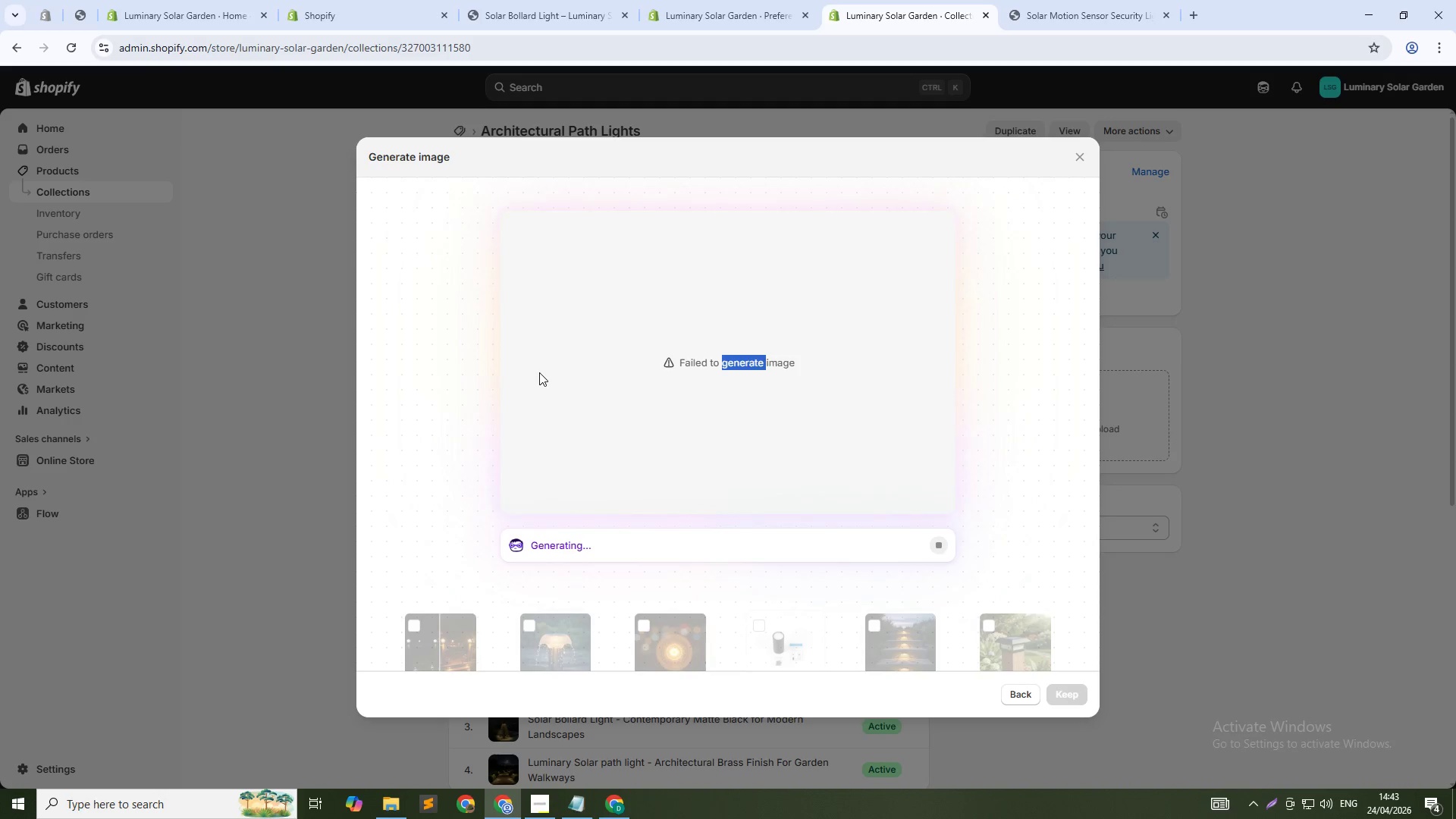 
wait(21.06)
 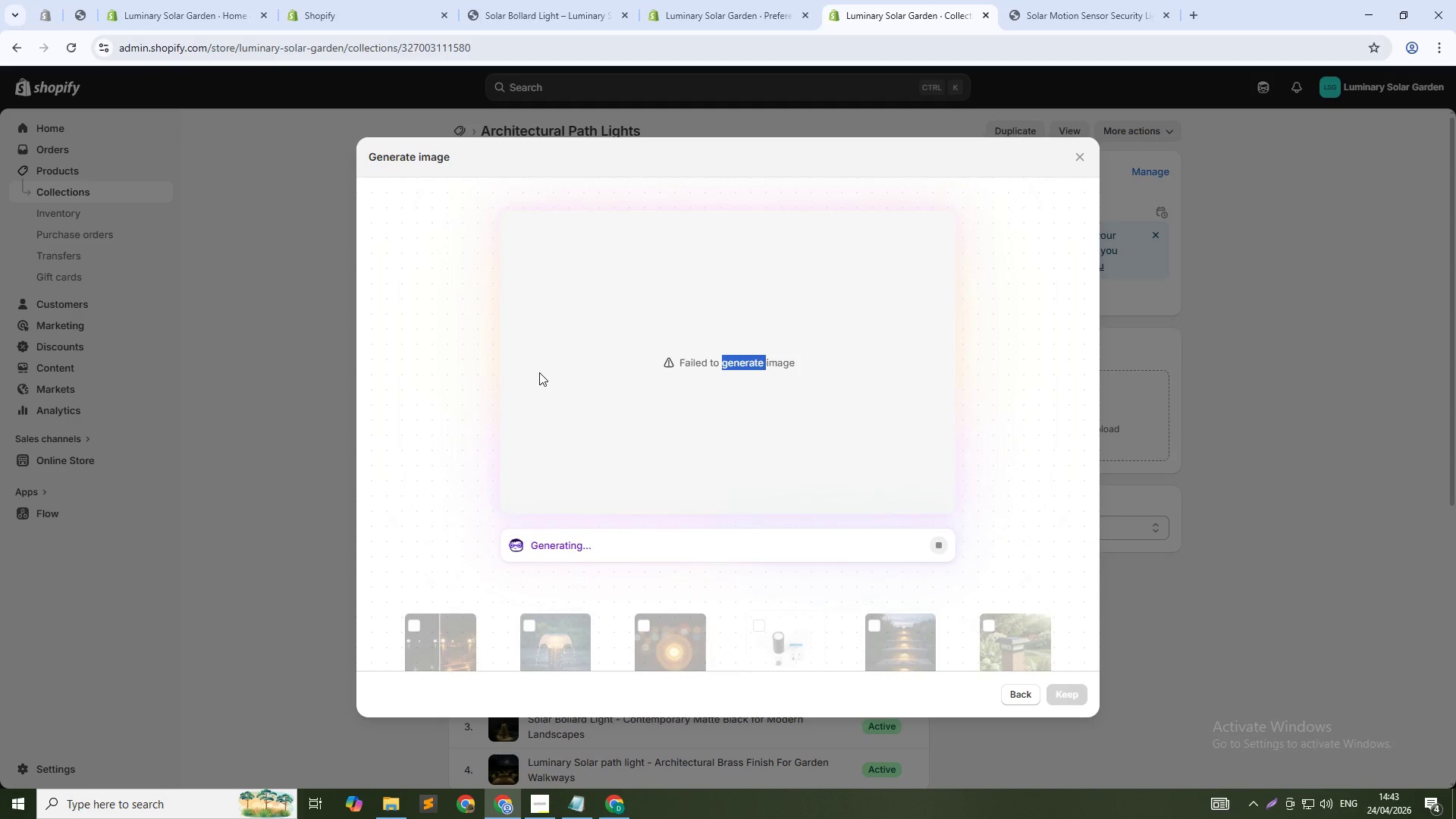 
left_click([585, 790])
 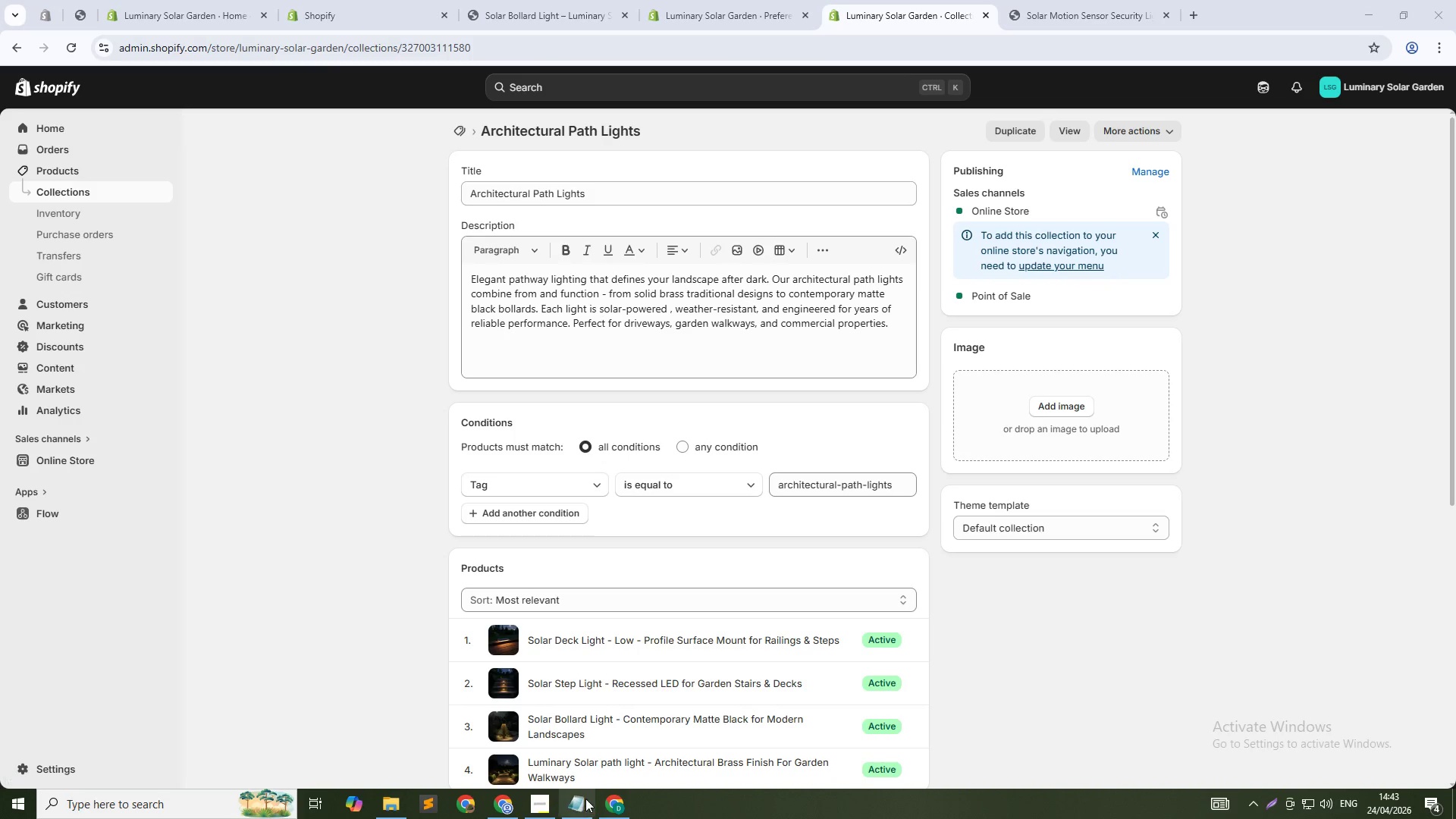 
left_click([583, 801])
 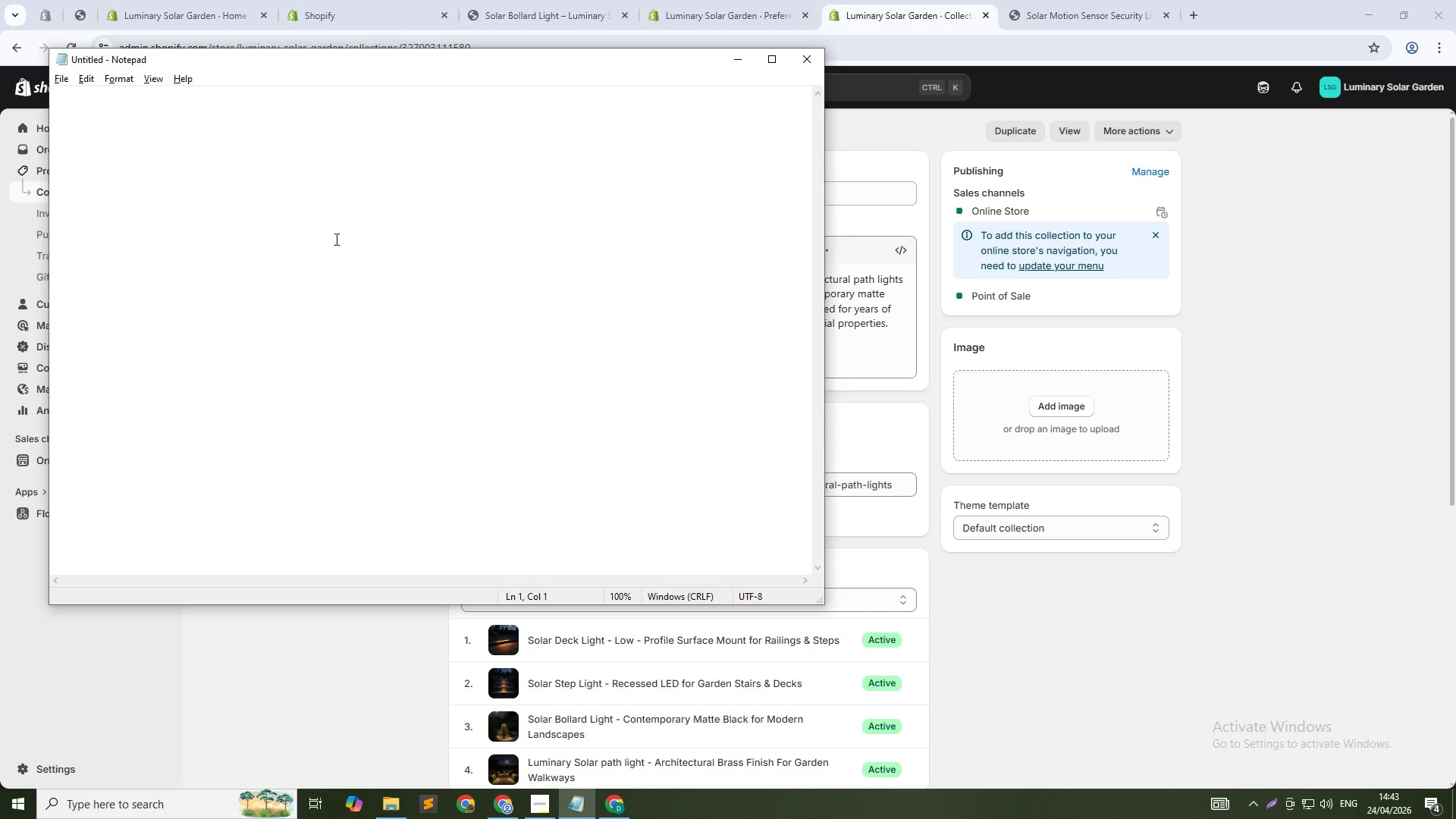 
key(Control+V)
 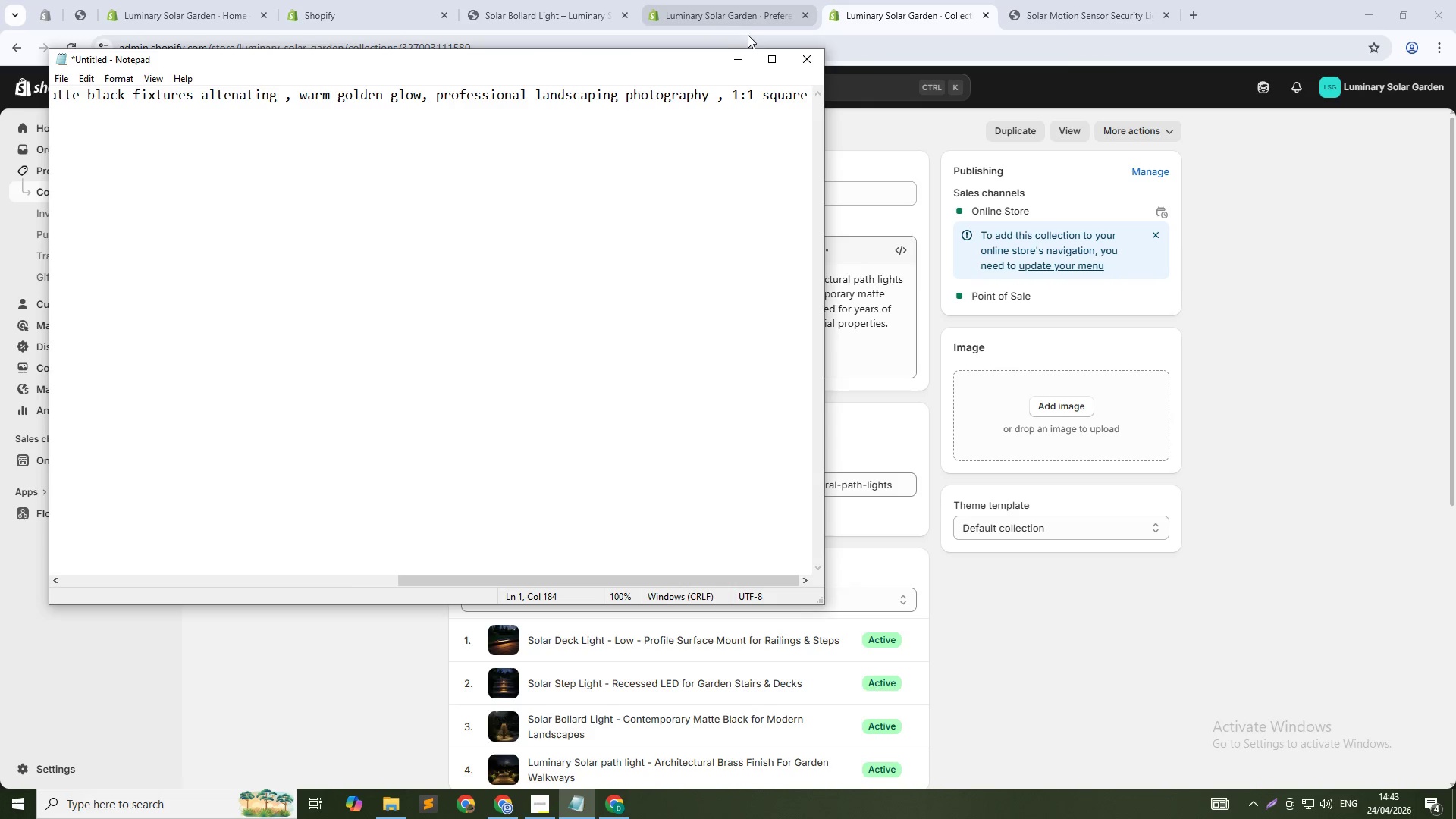 
left_click([742, 57])
 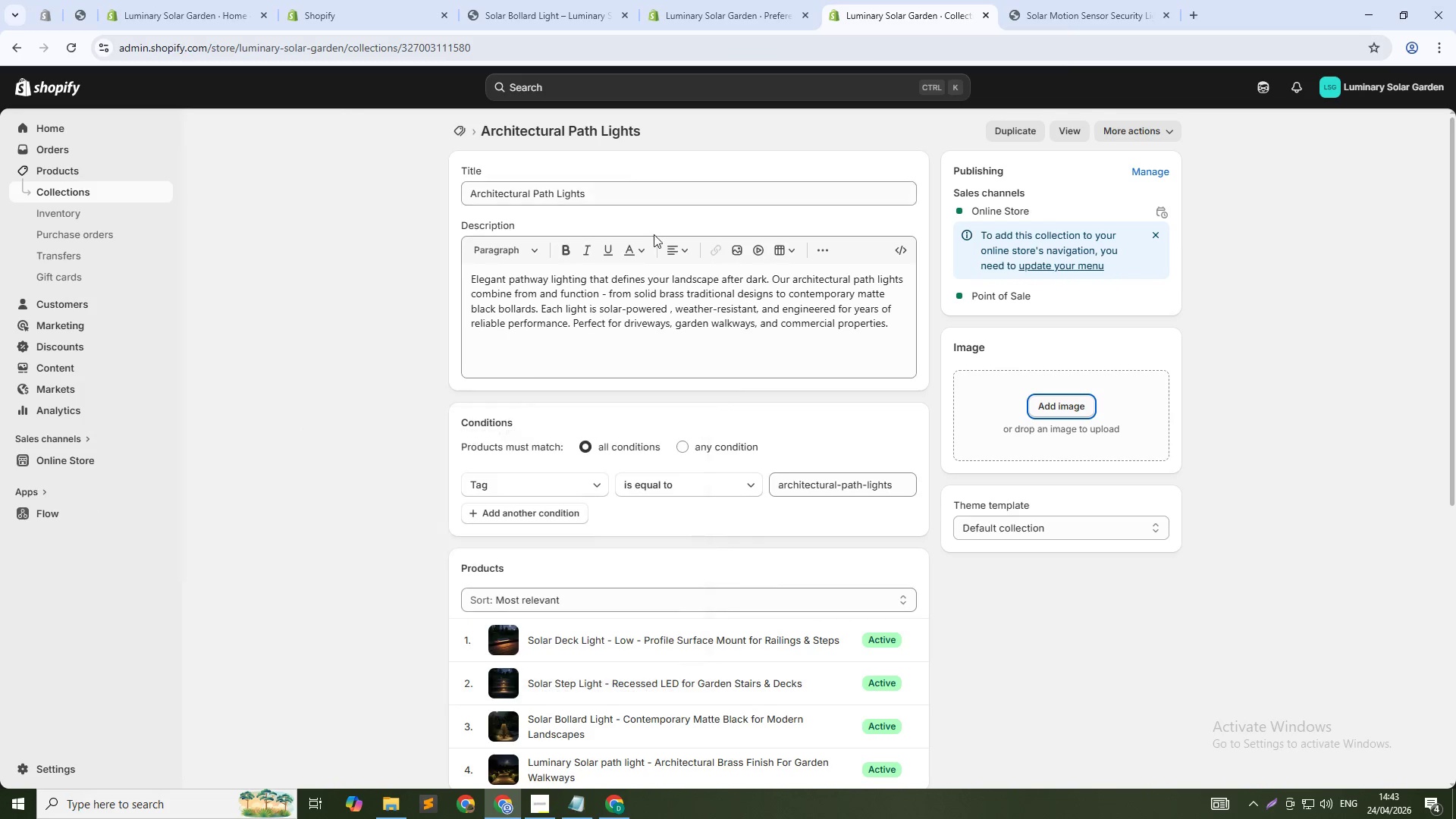 
scroll: coordinate [649, 254], scroll_direction: up, amount: 4.0
 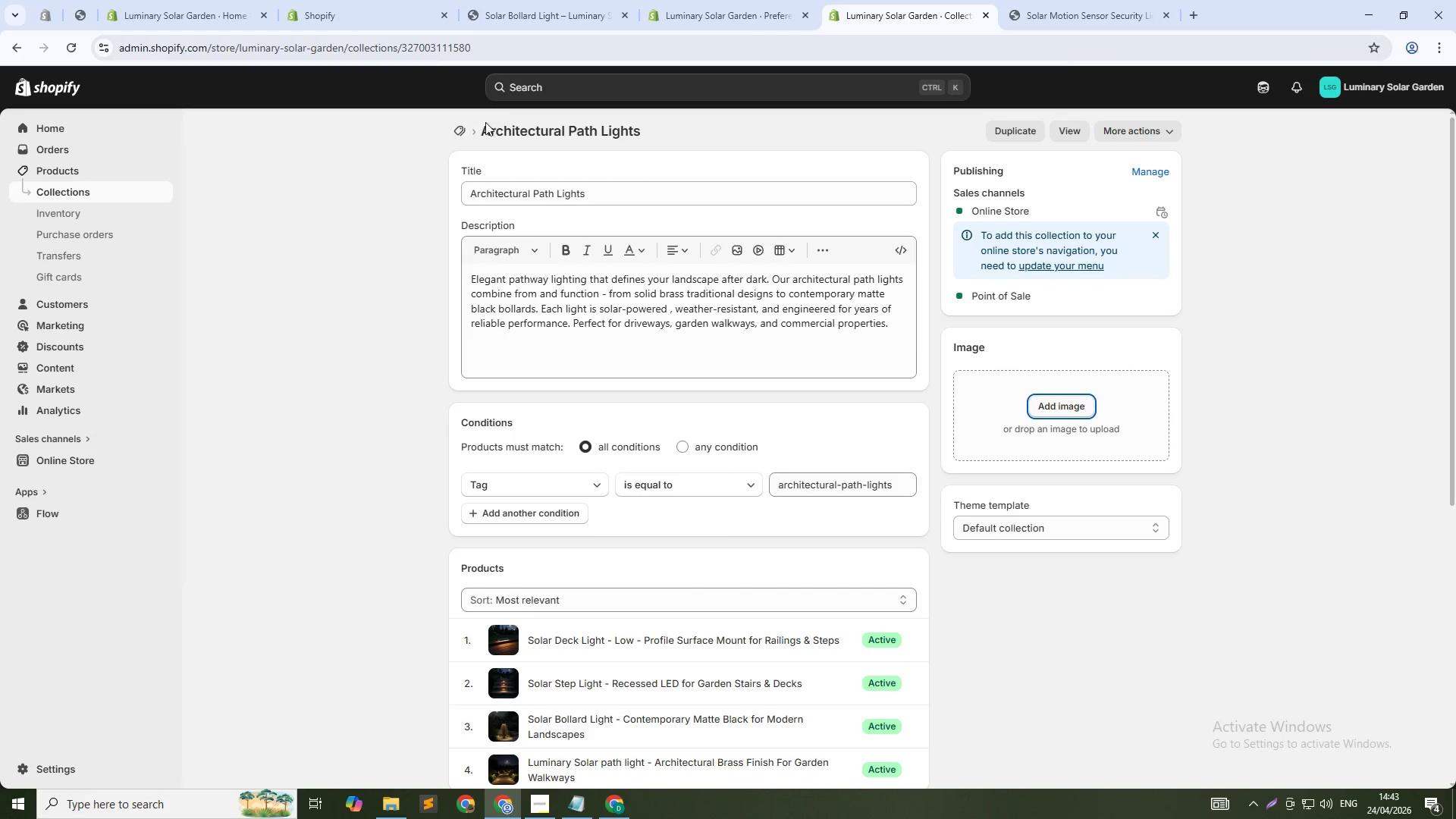 
left_click([463, 132])
 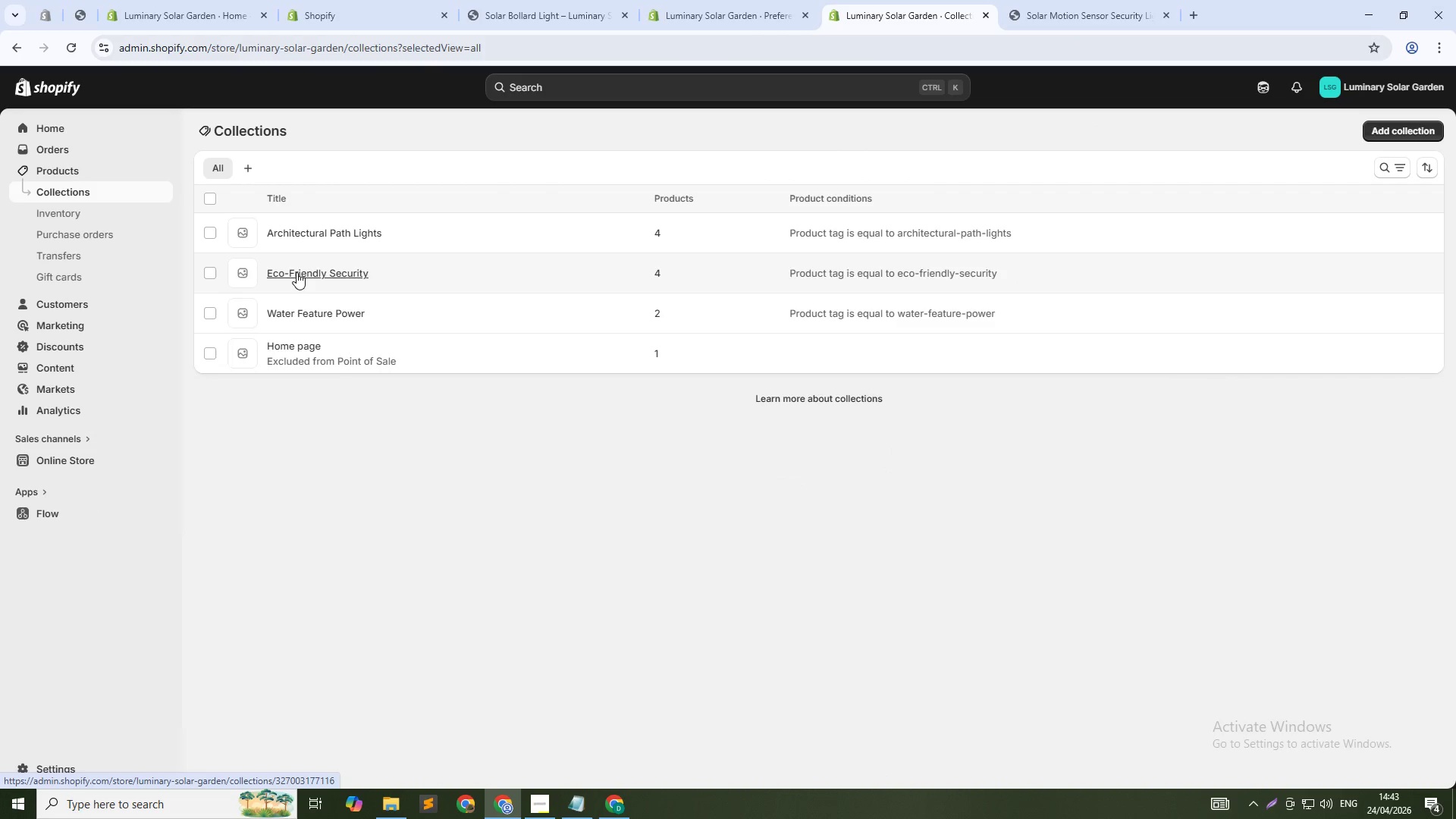 
left_click_drag(start_coordinate=[283, 315], to_coordinate=[279, 313])
 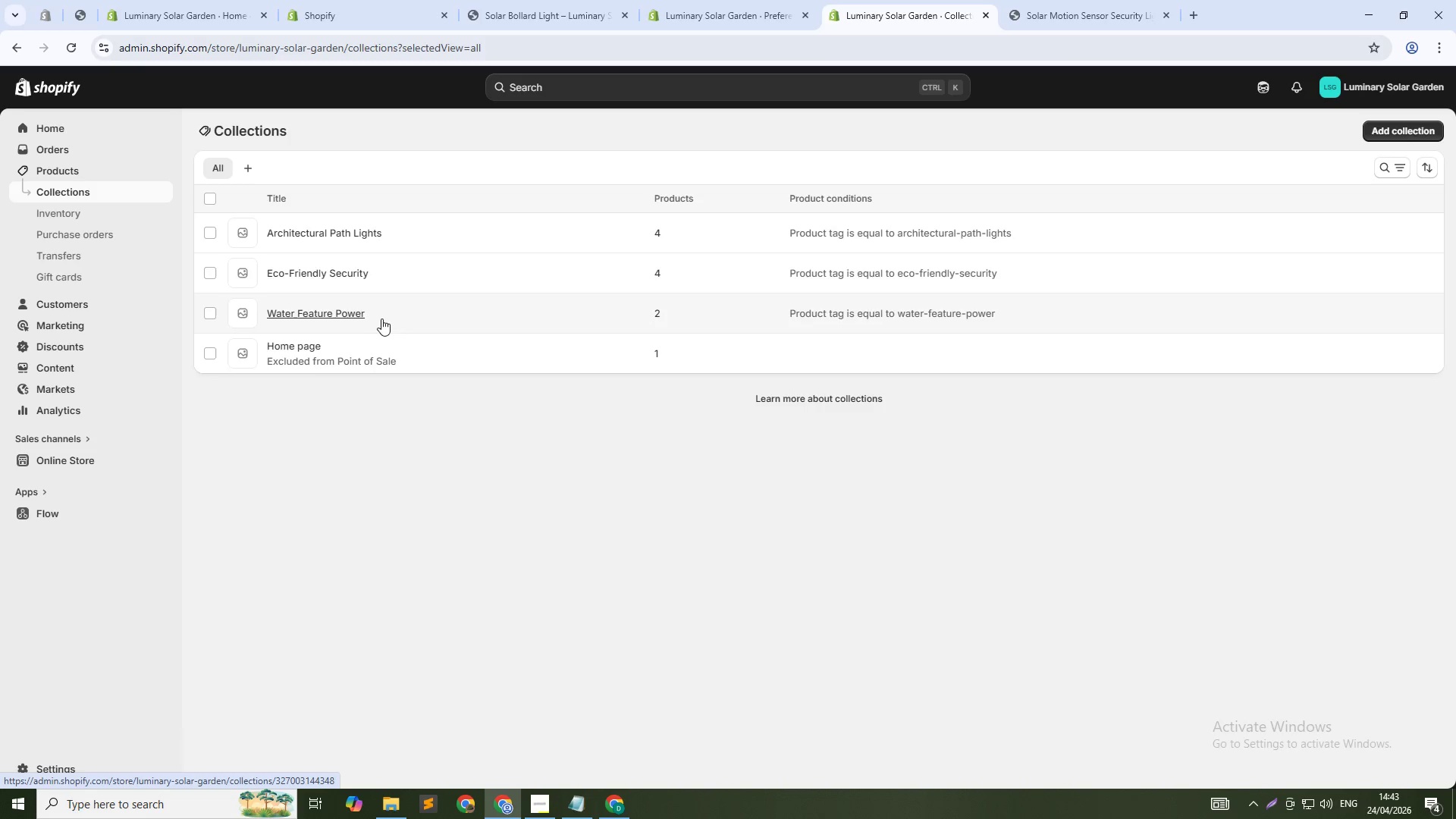 
wait(7.55)
 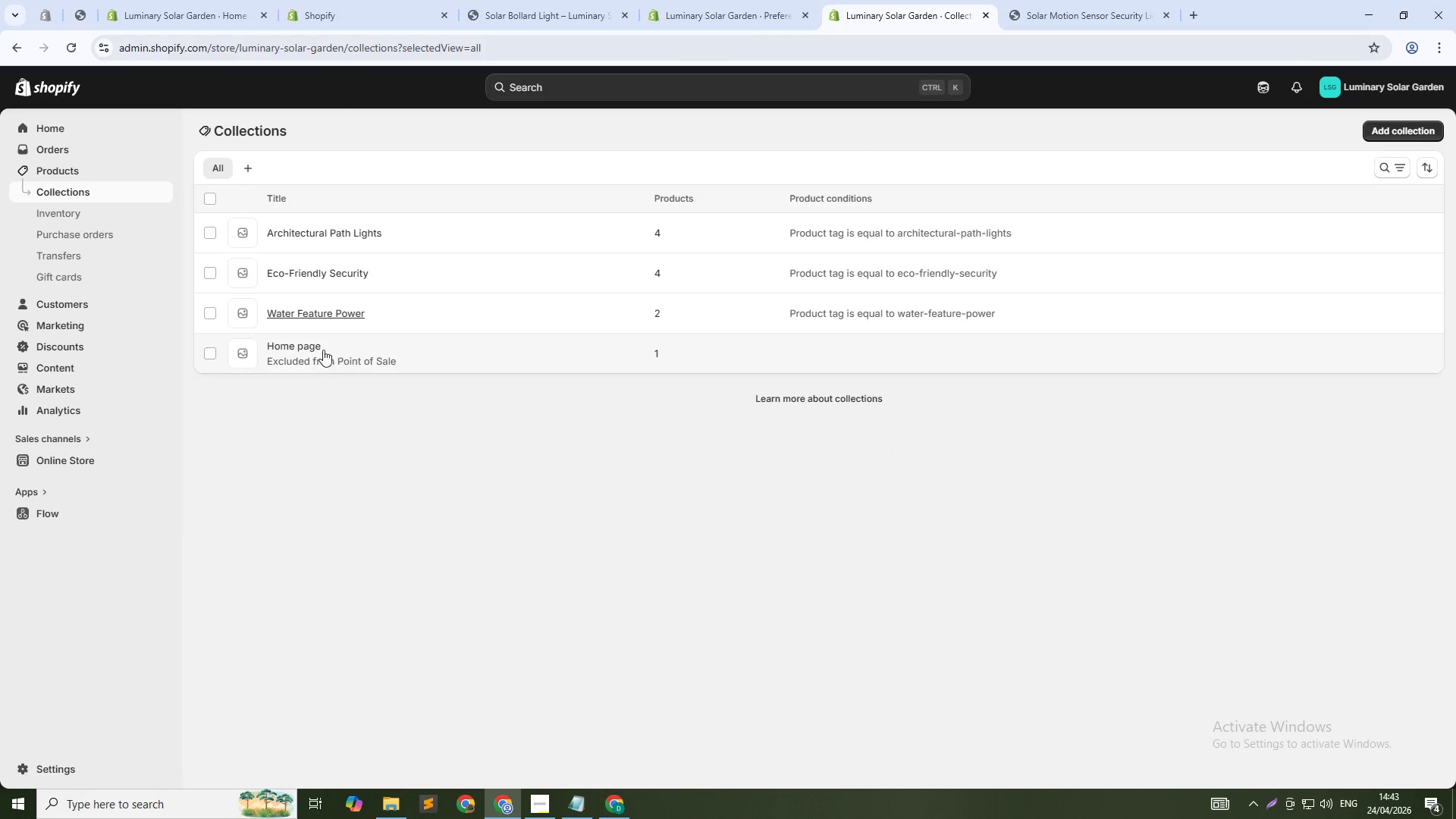 
left_click([482, 293])
 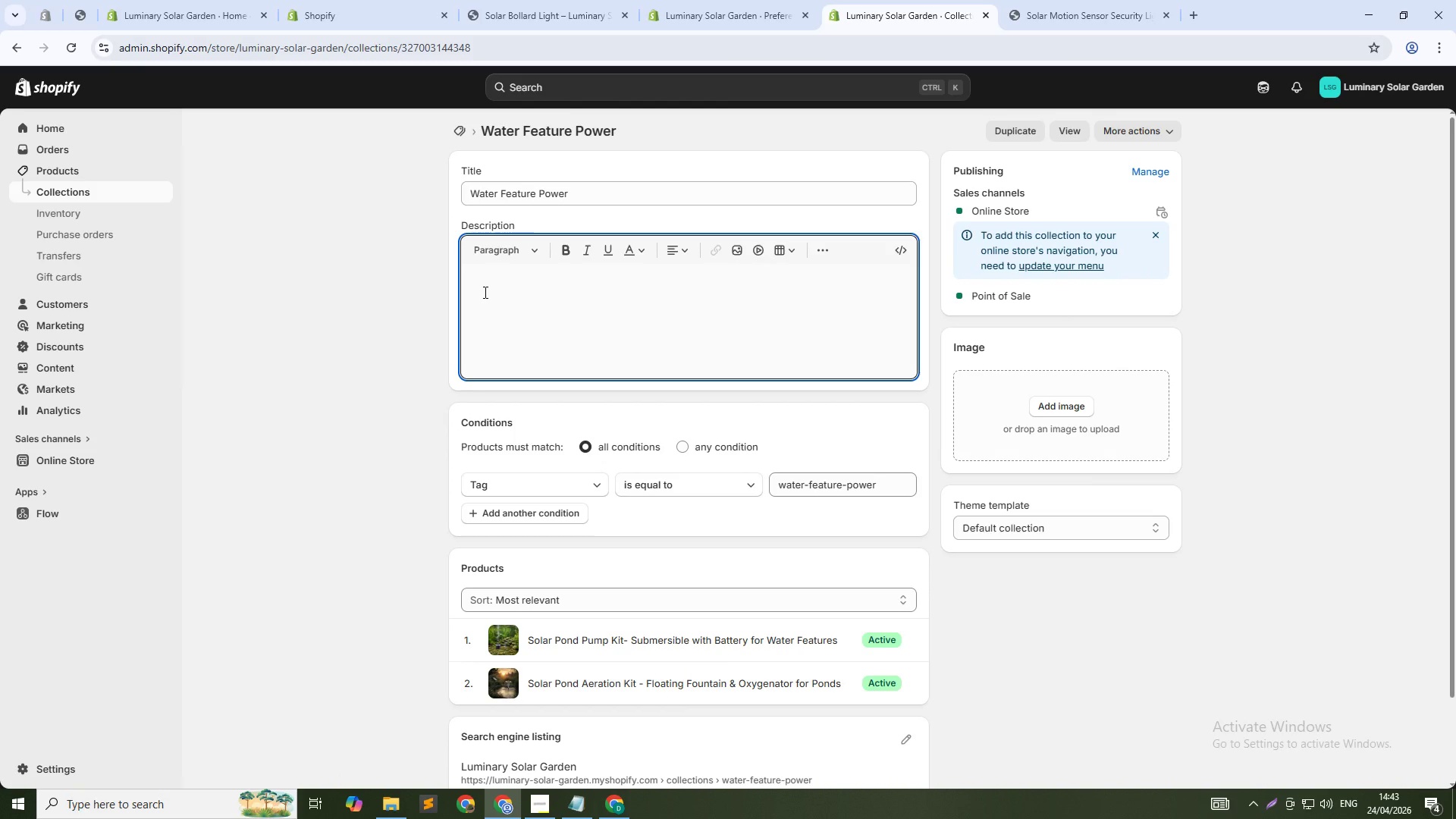 
type(Breathe life into your garden pond with solr)
key(Backspace)
key(Backspace)
key(Backspace)
type(lar-powered aertion and circu)
 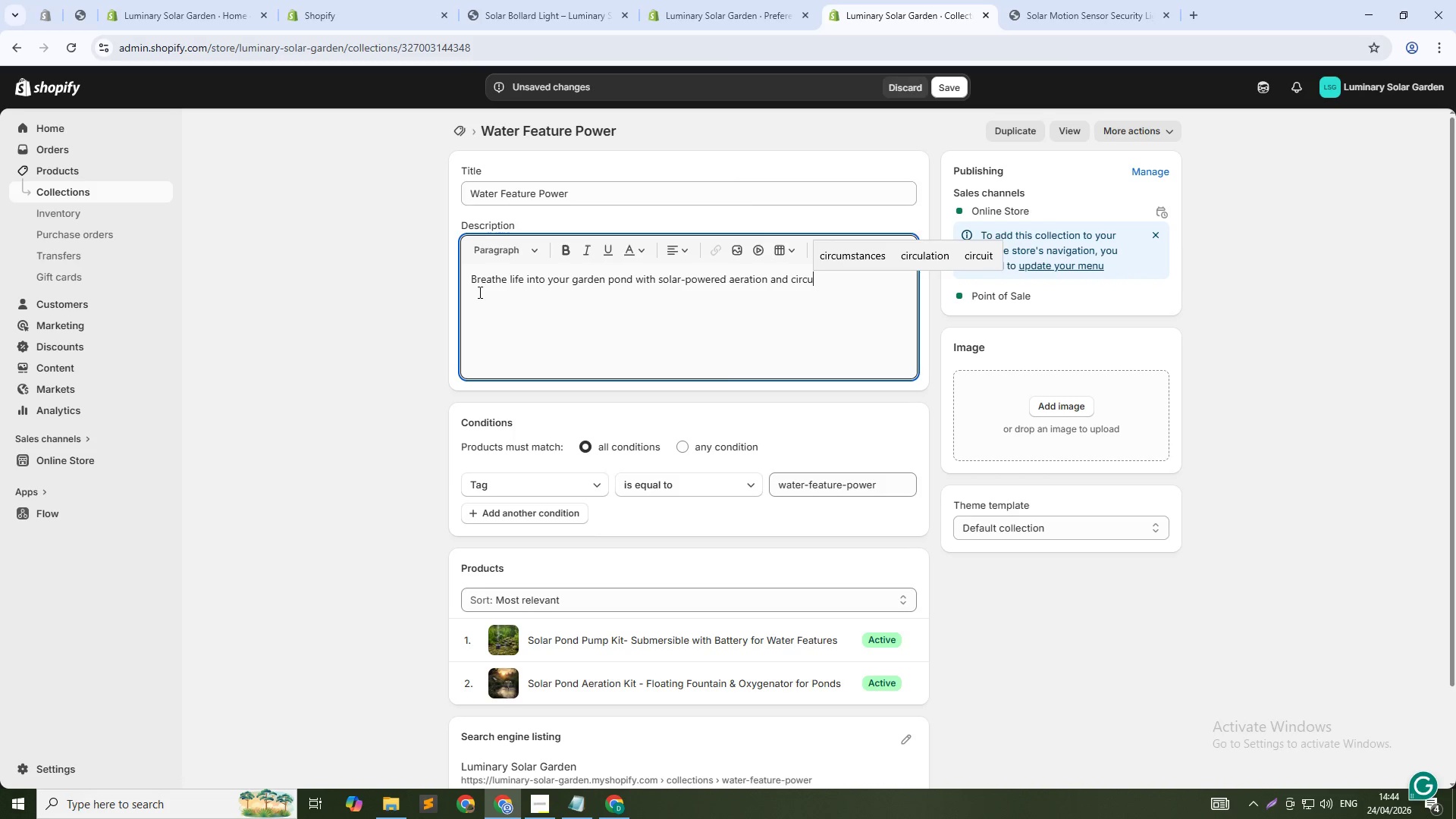 
type(ltion. Our water feture kits include floating fountain)
 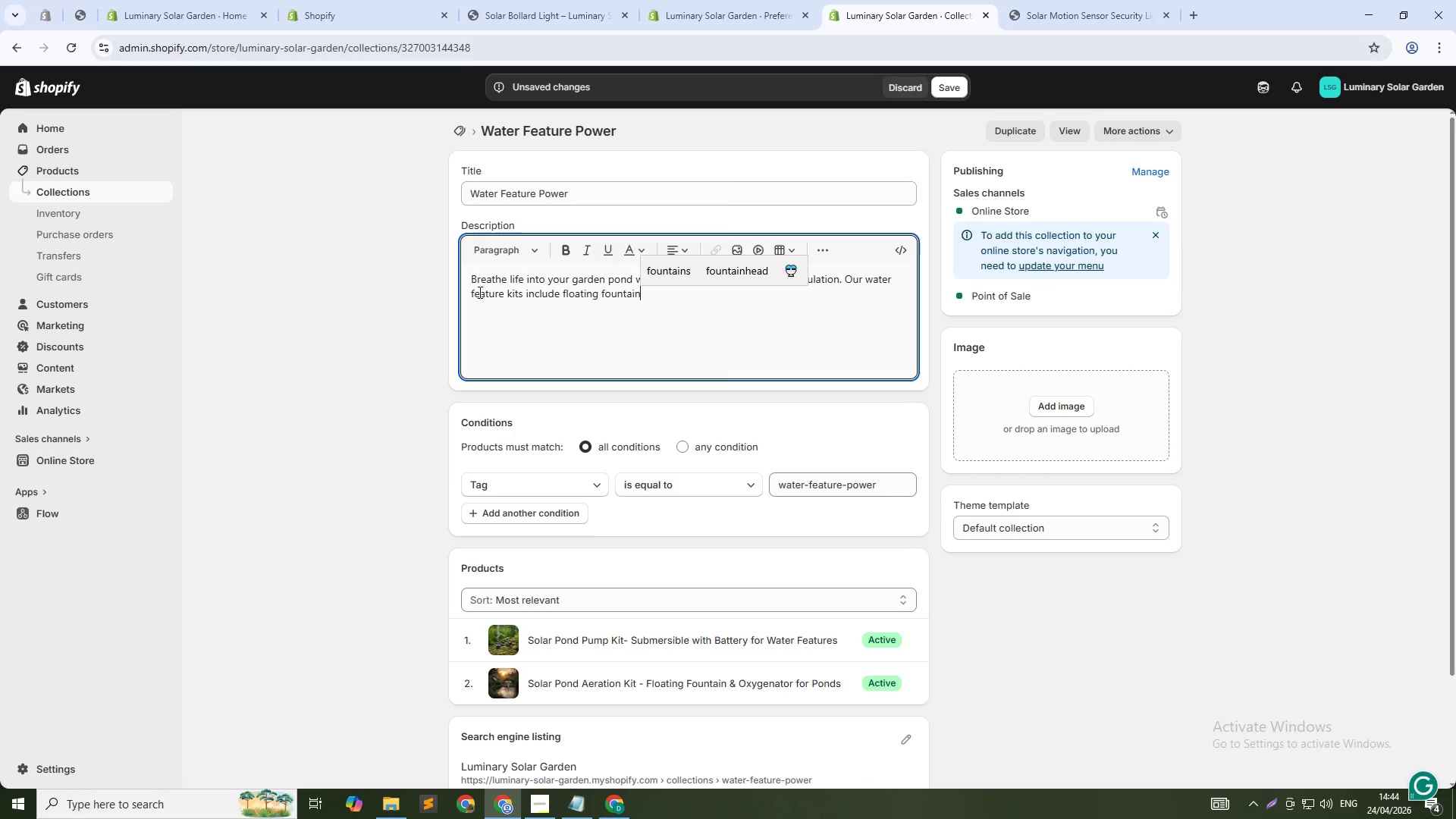 
left_click([682, 281])
 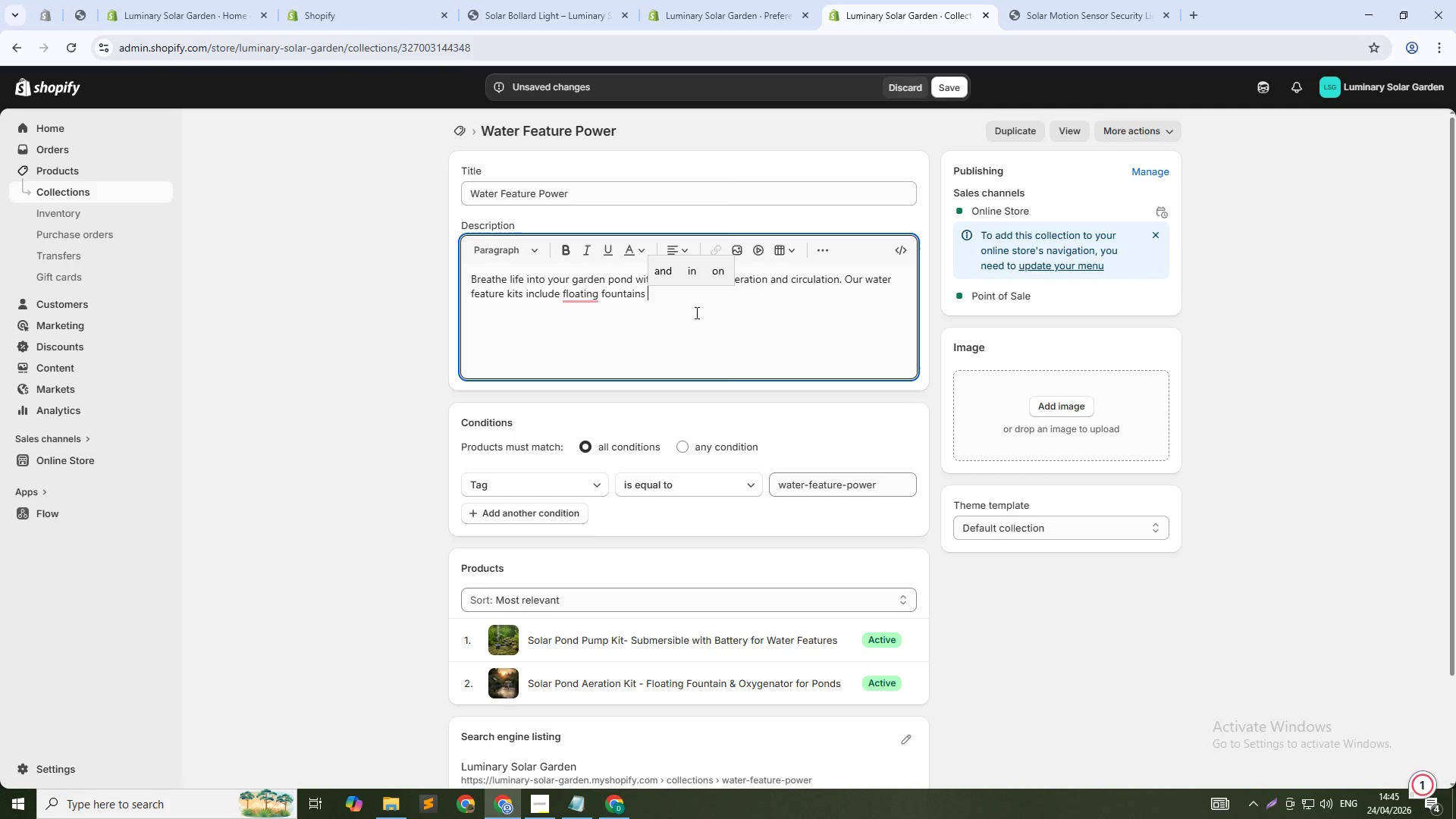 
type(, submrsible pumps, and complete aation systems)
 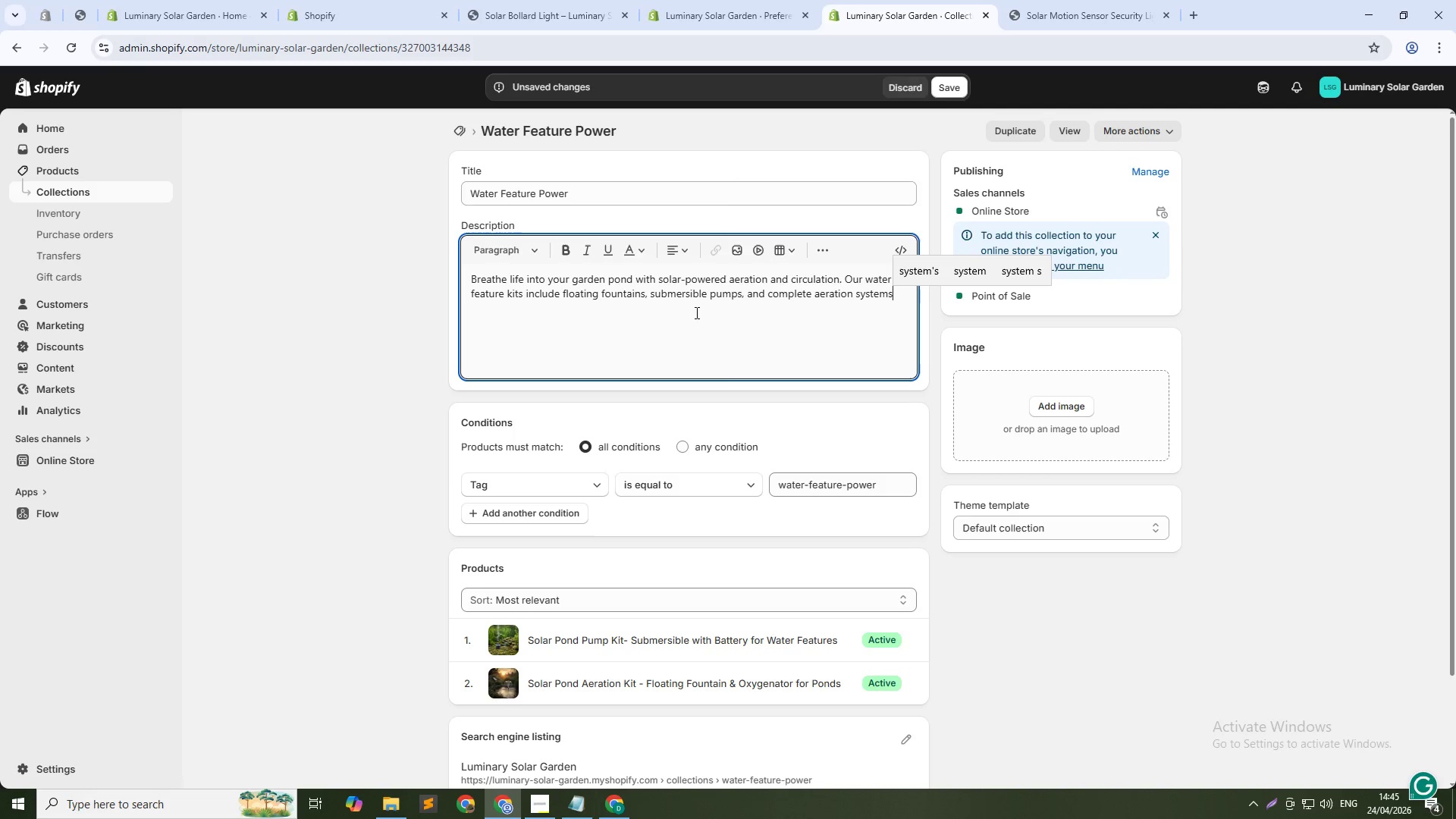 
left_click([872, 312])
 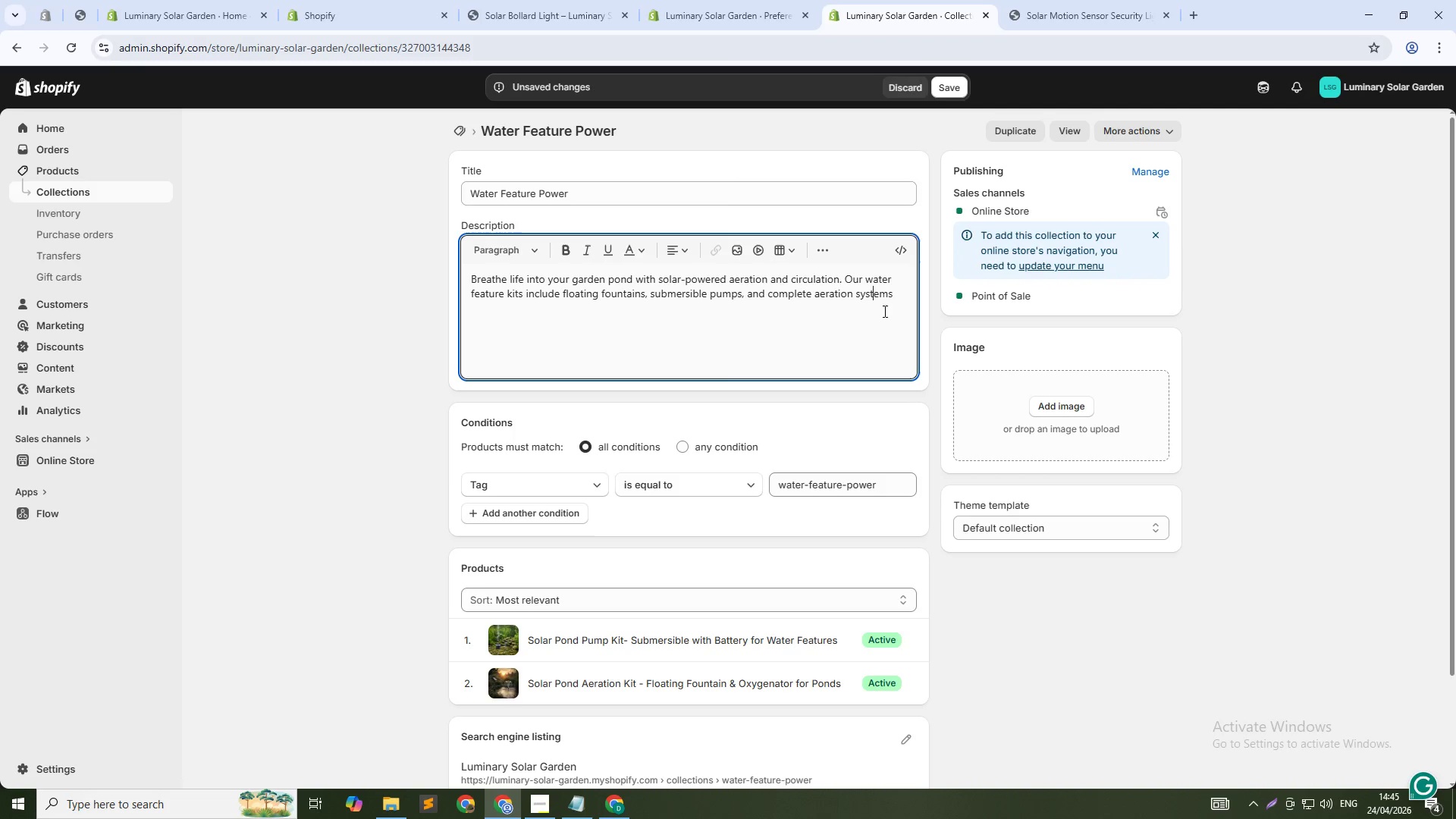 
key(Space)
 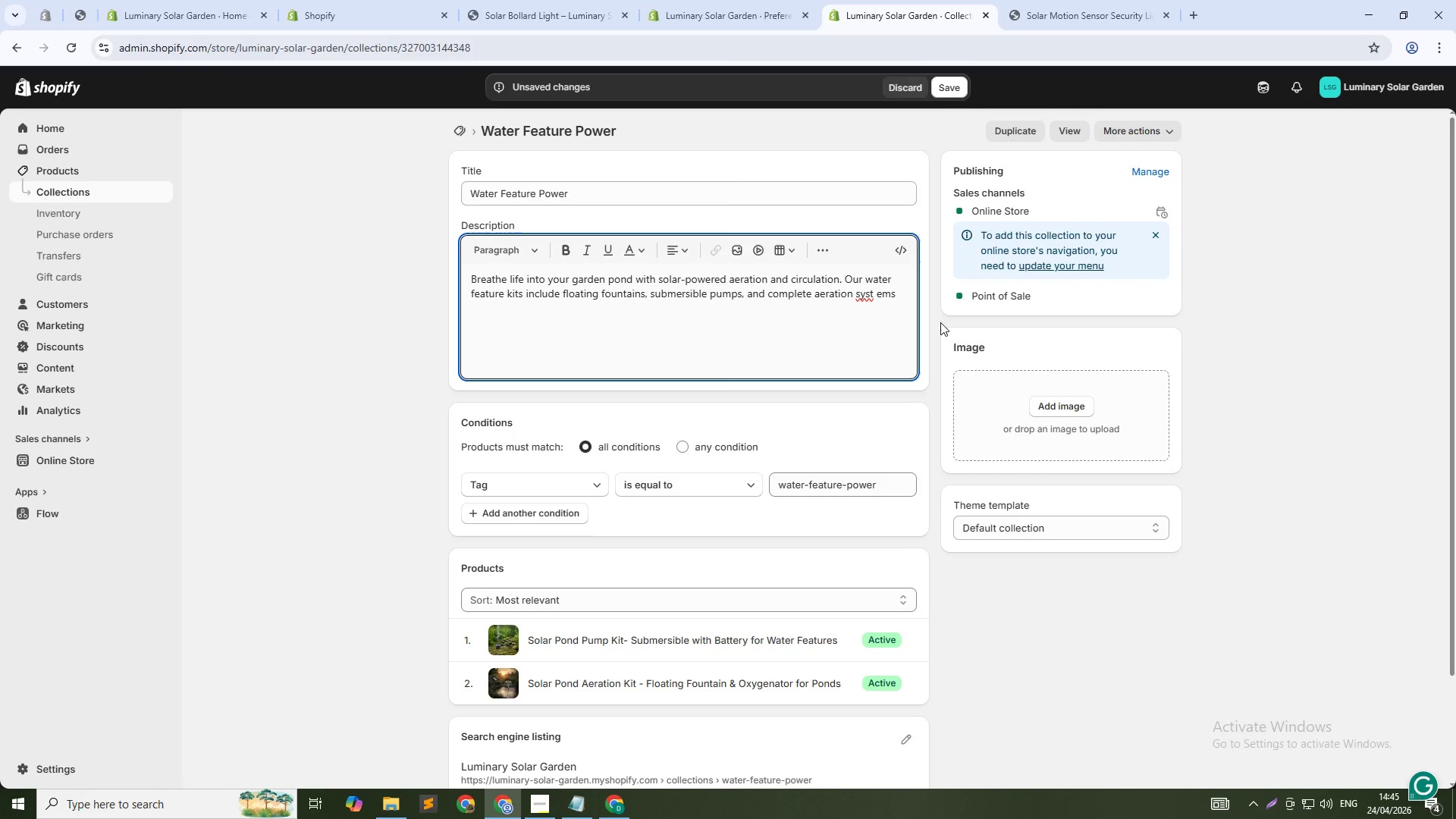 
key(Backspace)
 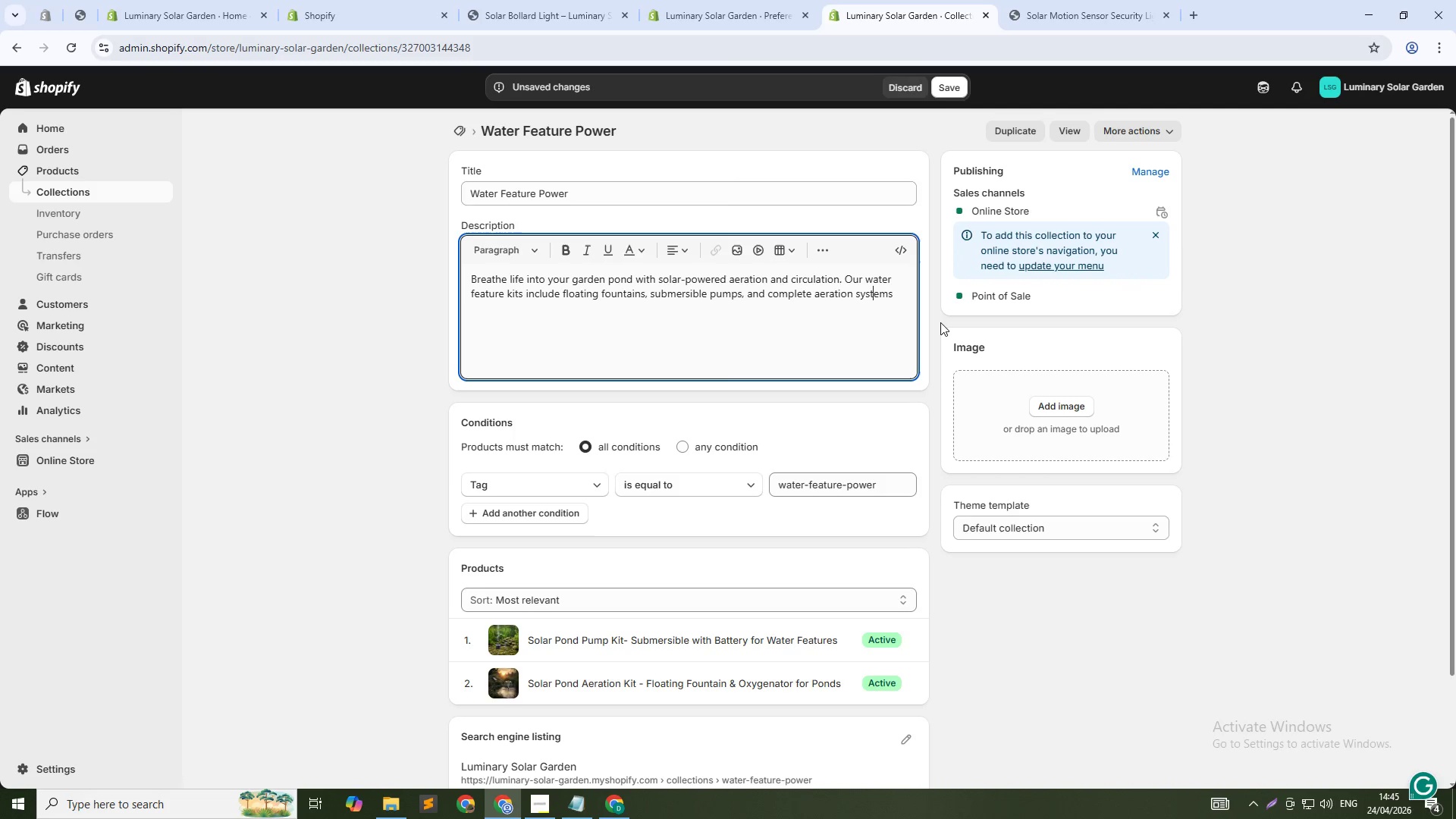 
key(ArrowRight)
 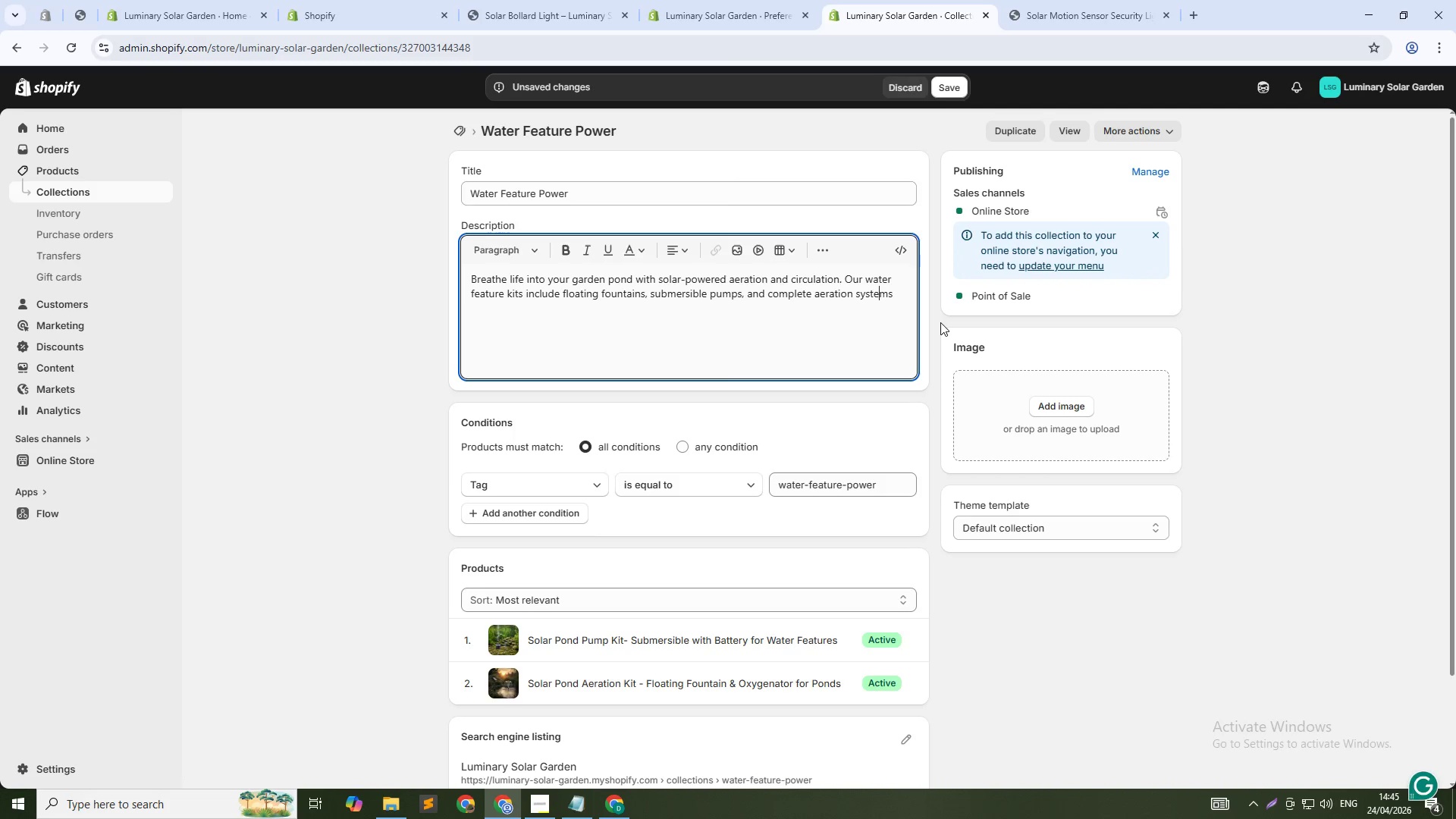 
key(ArrowRight)
 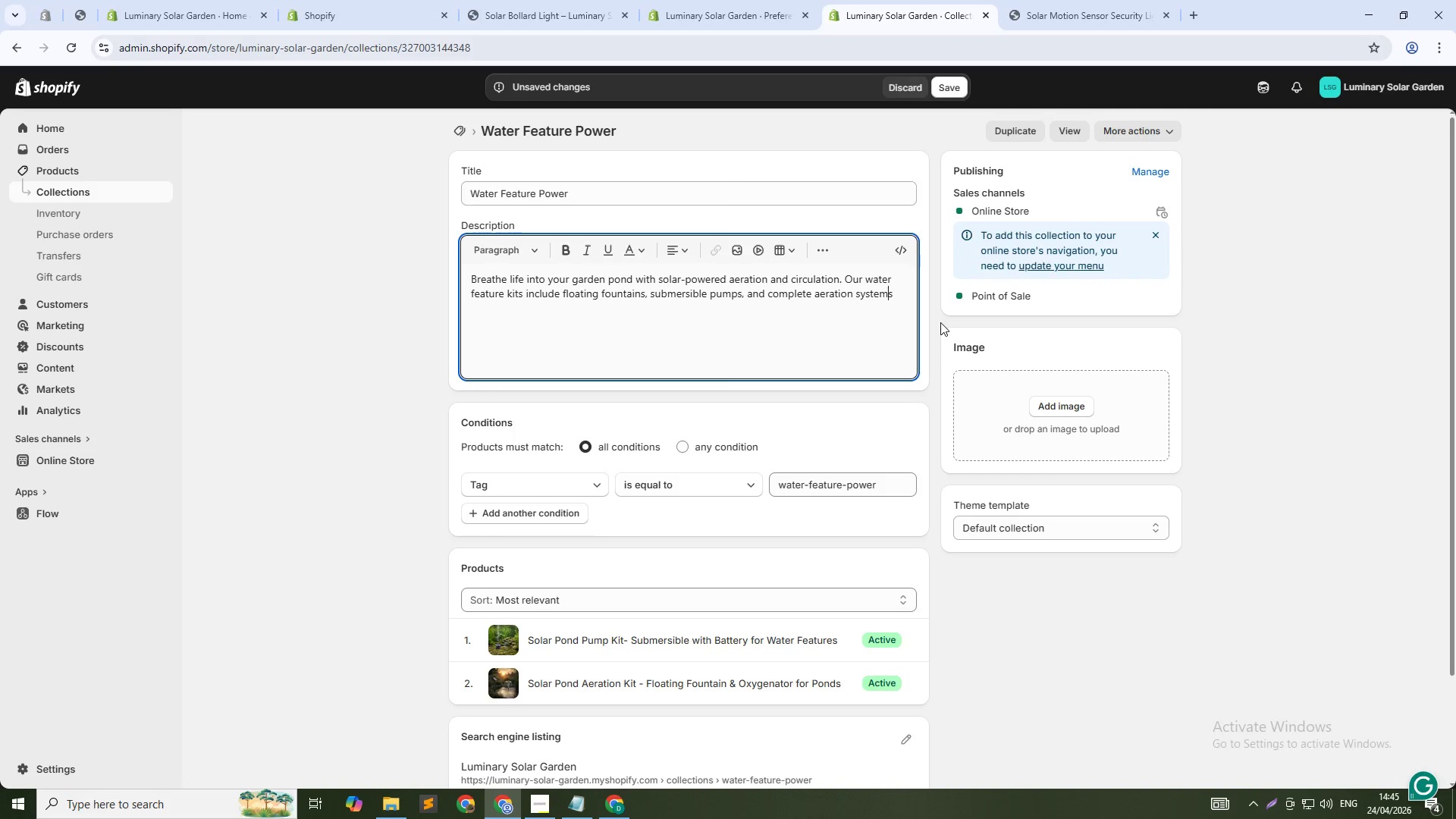 
key(ArrowRight)
 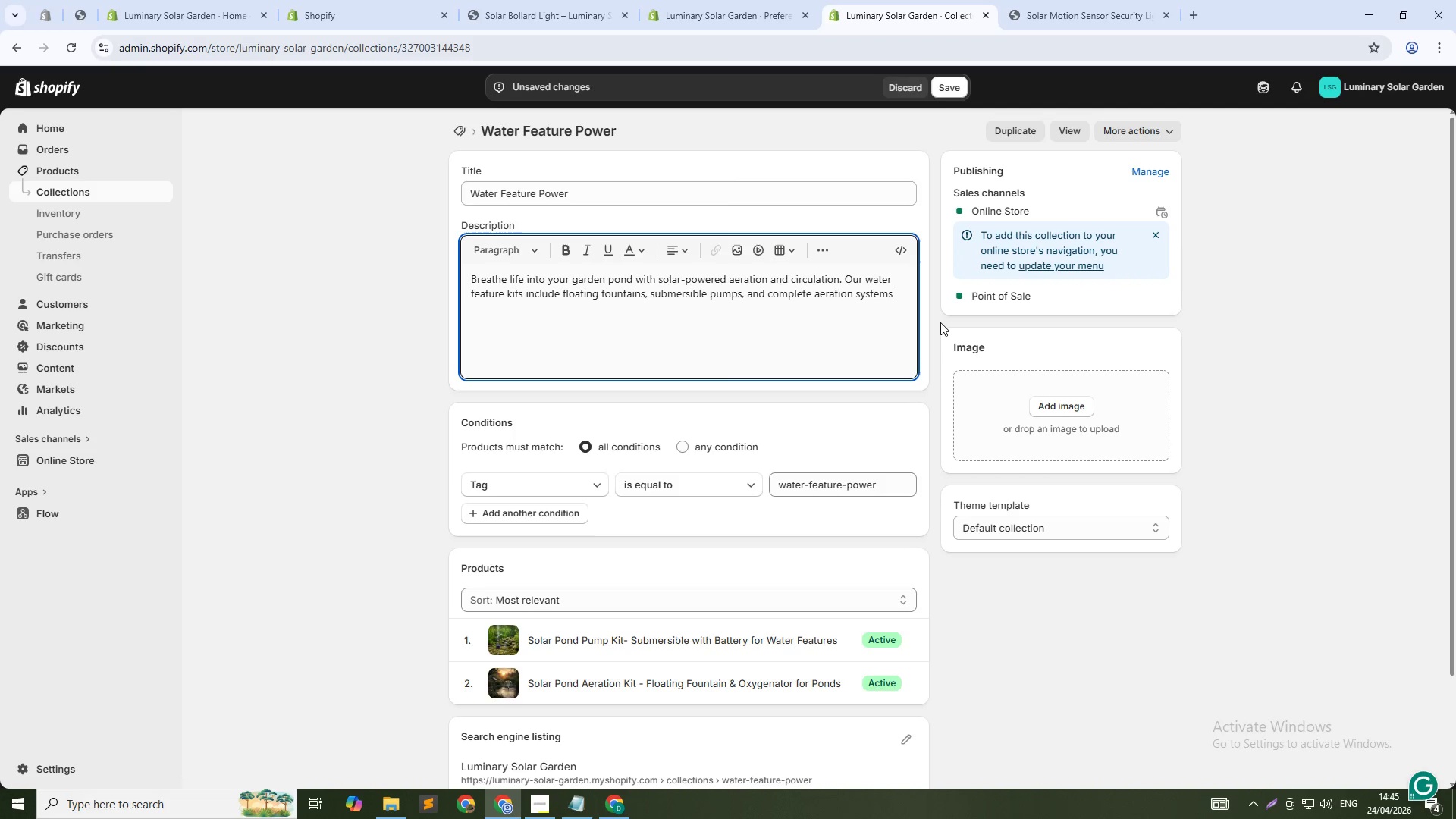 
type( - all poer)
 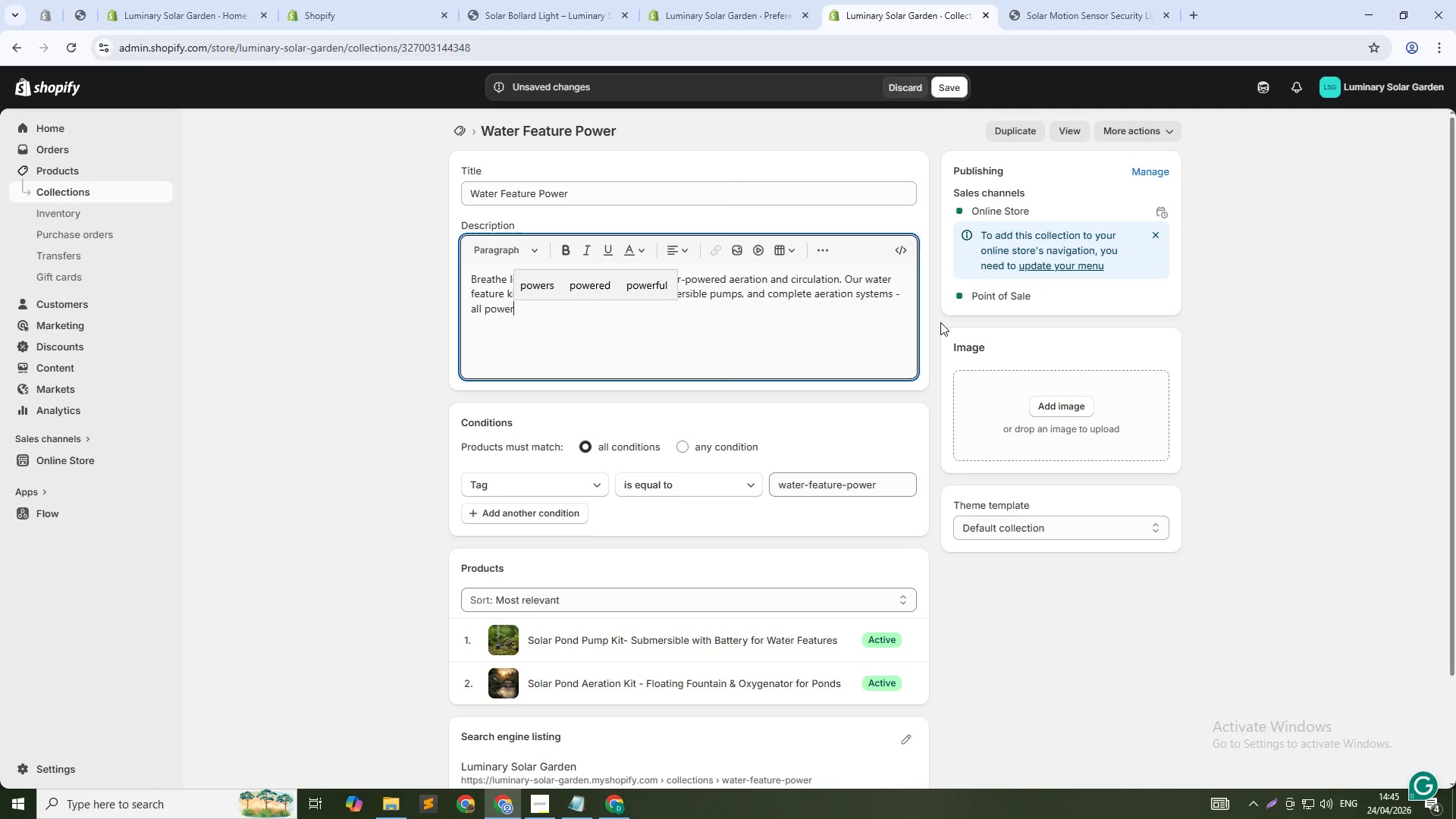 
hold_key(key=W, duration=0.36)
 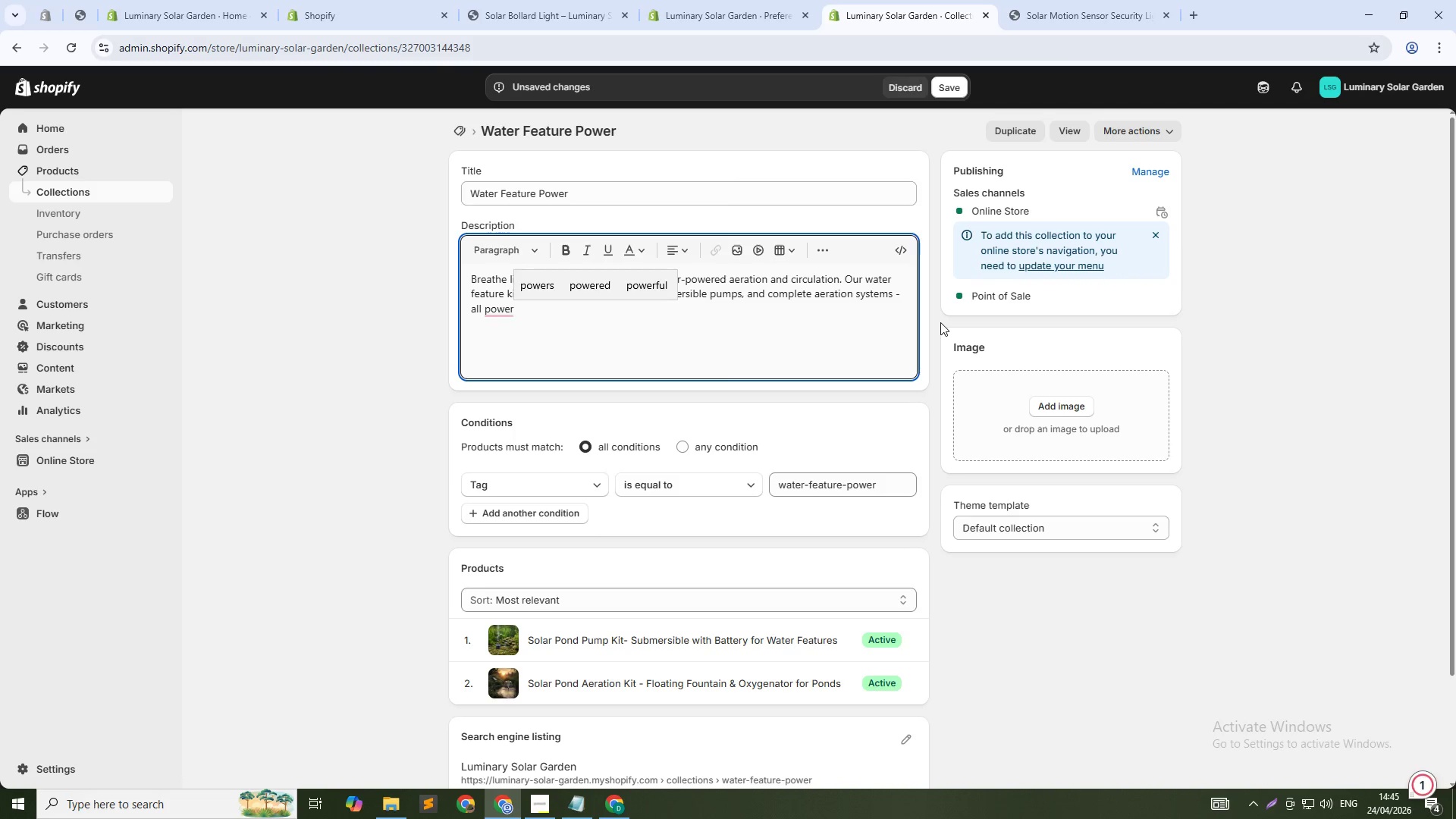 
type(efd)
key(Backspace)
key(Backspace)
type(d)
 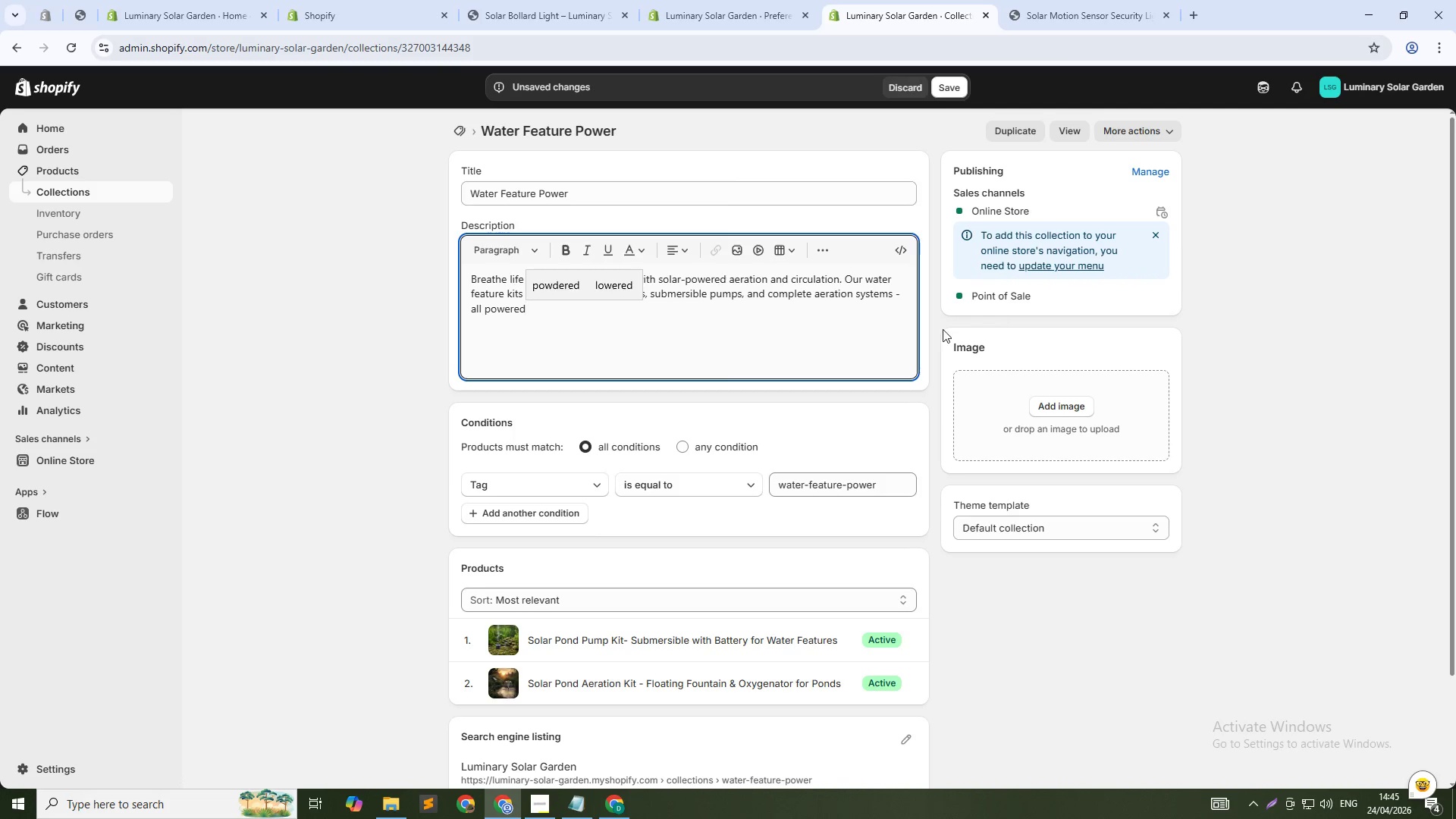 
left_click([531, 284])
 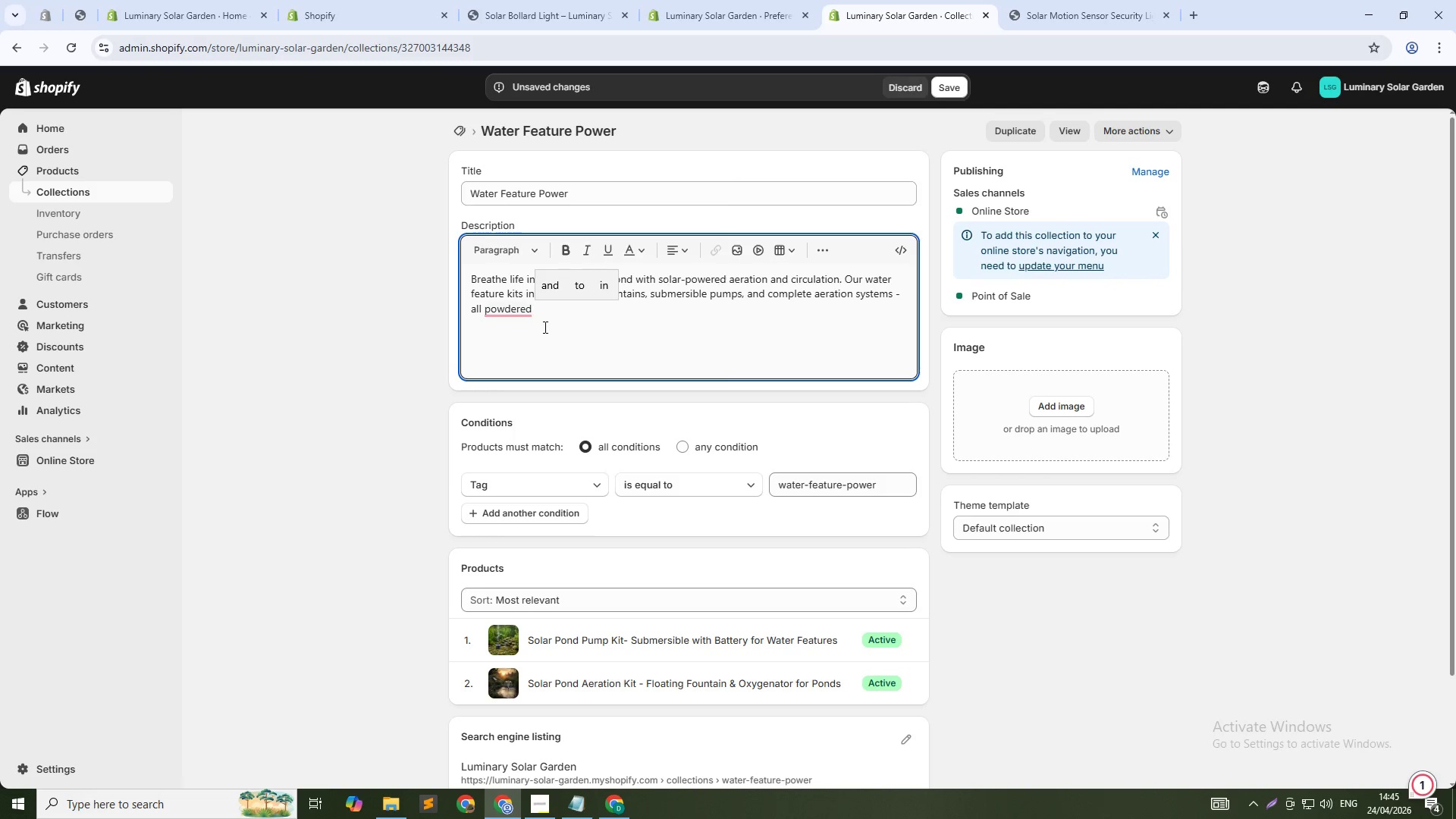 
key(Backspace)
key(Backspace)
key(Backspace)
key(Backspace)
key(Backspace)
key(Backspace)
type(ered by the sun. KEpp )
key(Backspace)
key(Backspace)
key(Backspace)
key(Backspace)
type(eep water clear, support fish halth , and eiminate algae without elec)
 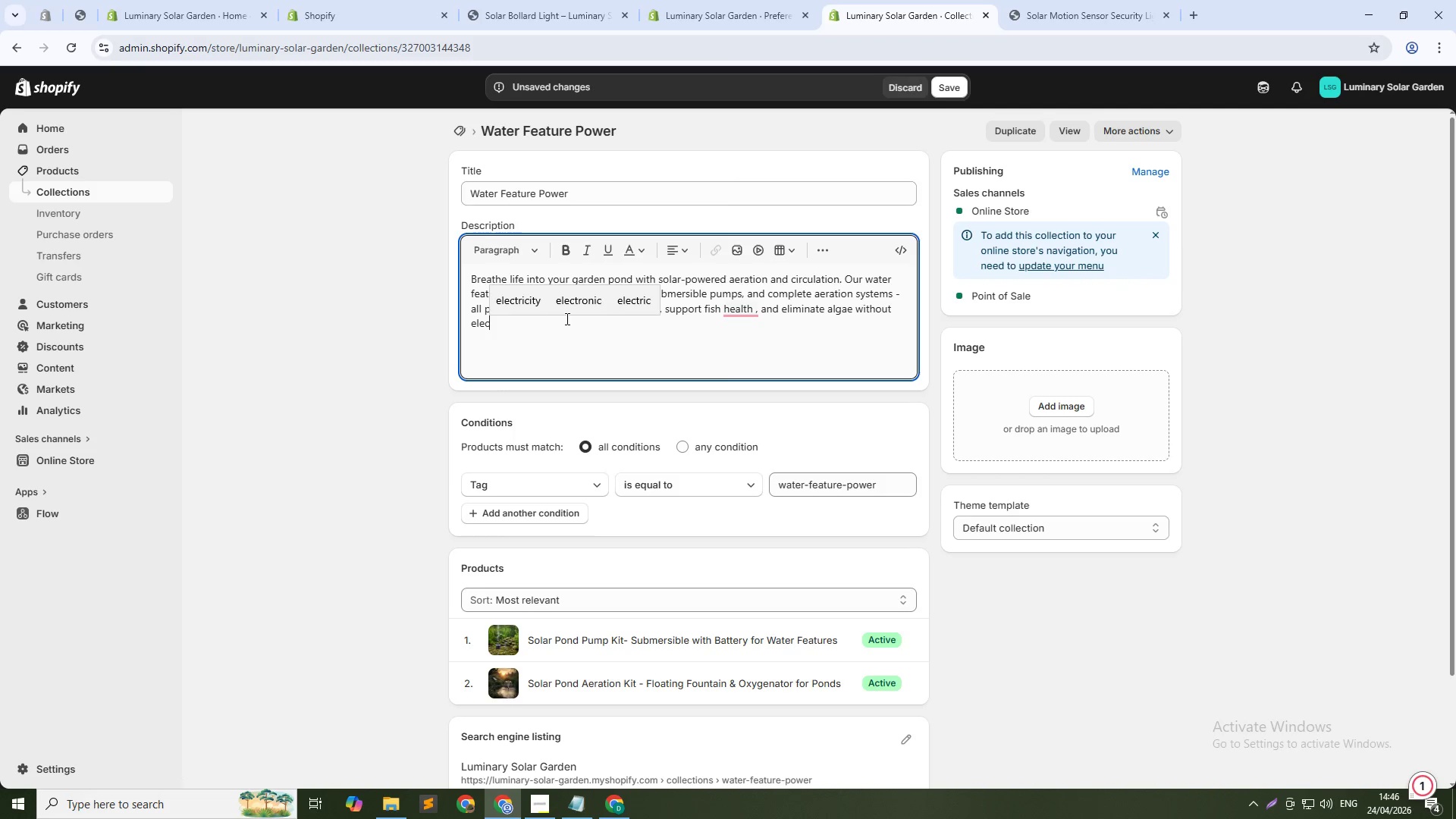 
type(tricity costs. Perfect for koi o)
key(Backspace)
type(ponf)
key(Backspace)
type(ds,water grd)
key(Backspace)
key(Backspace)
key(Backspace)
type(rdens)
key(Backspace)
key(Backspace)
key(Backspace)
key(Backspace)
type(ens, and natural swimming pods.)
 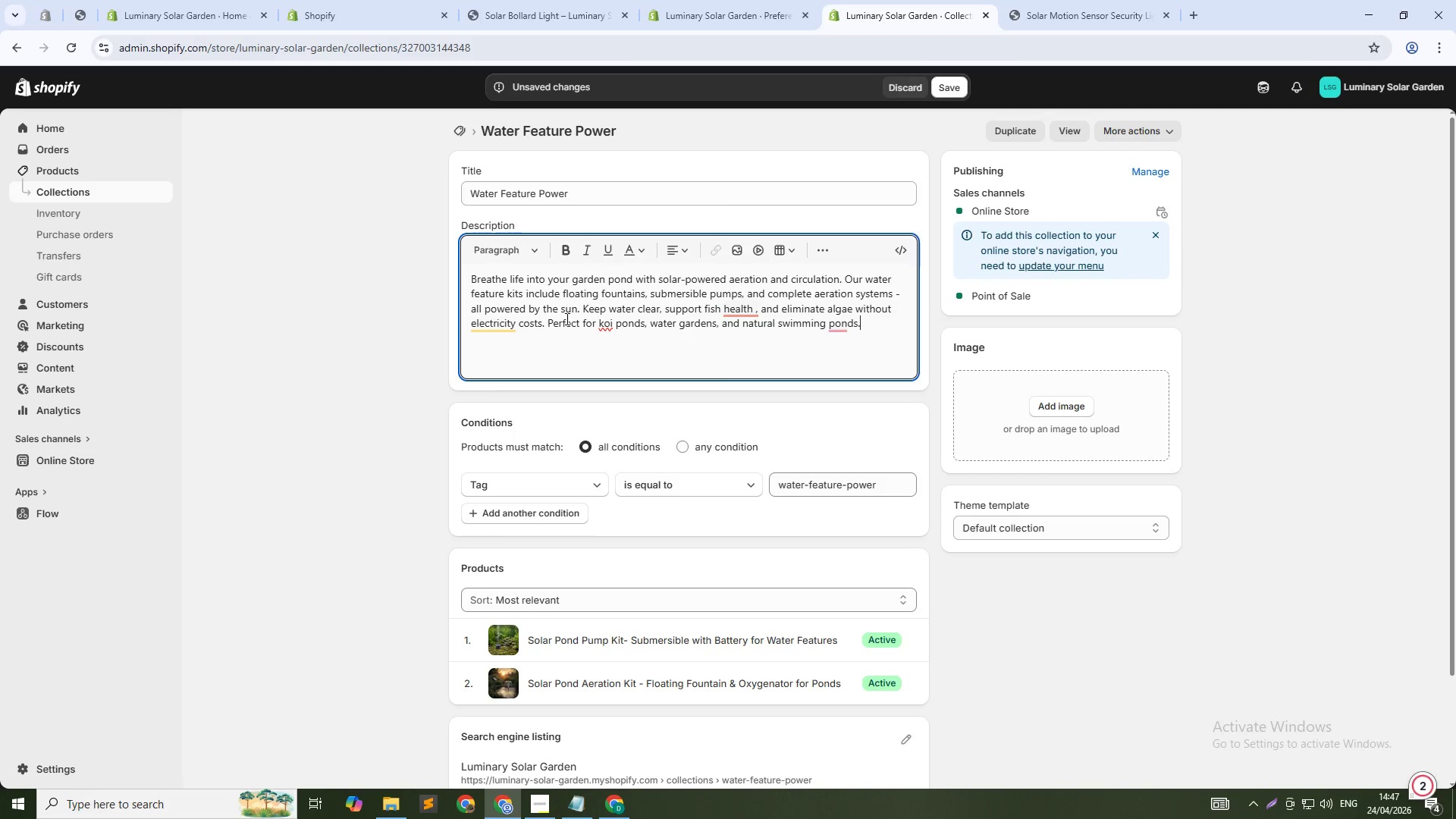 
double_click([588, 331])
 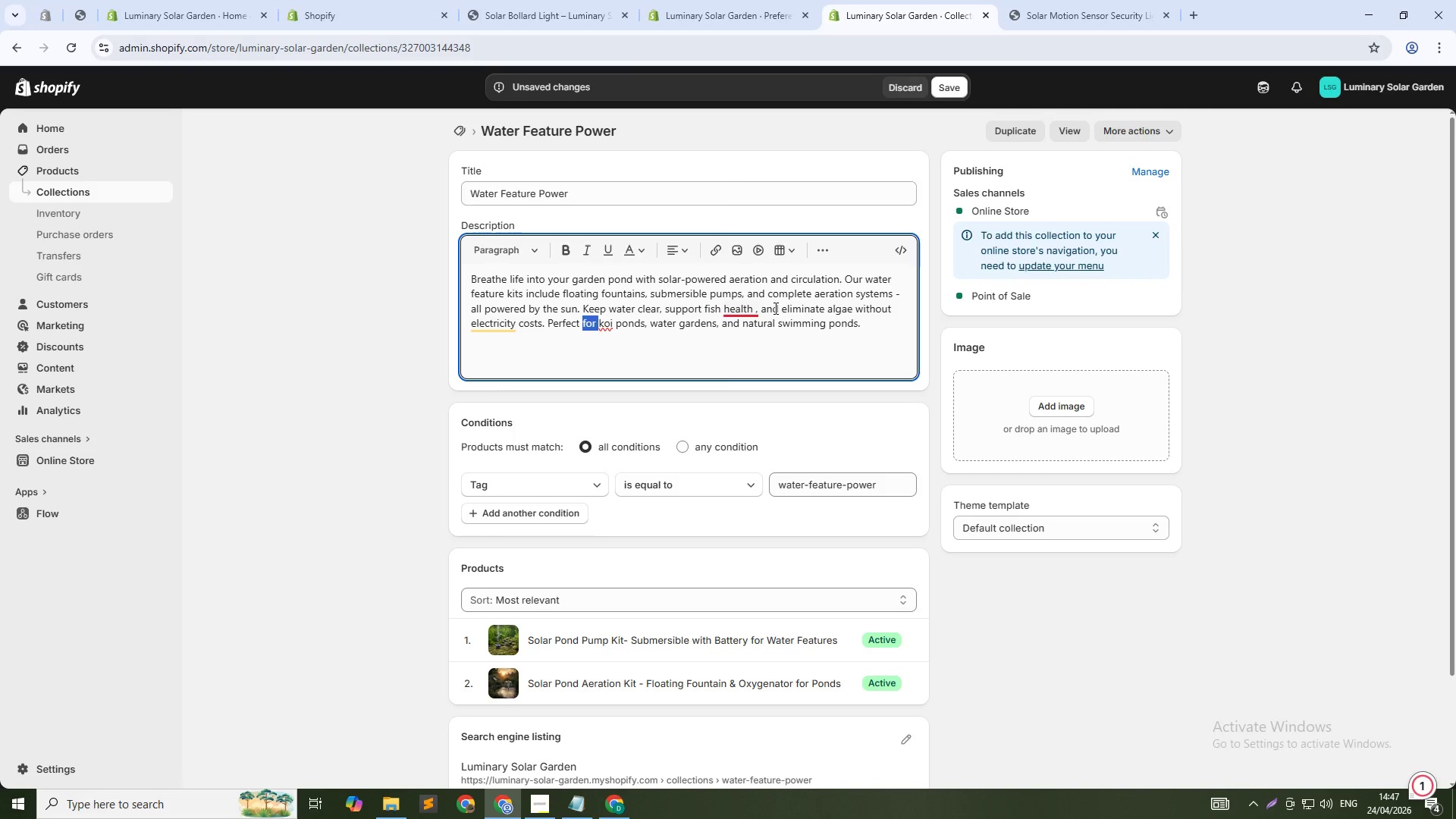 
double_click([774, 308])
 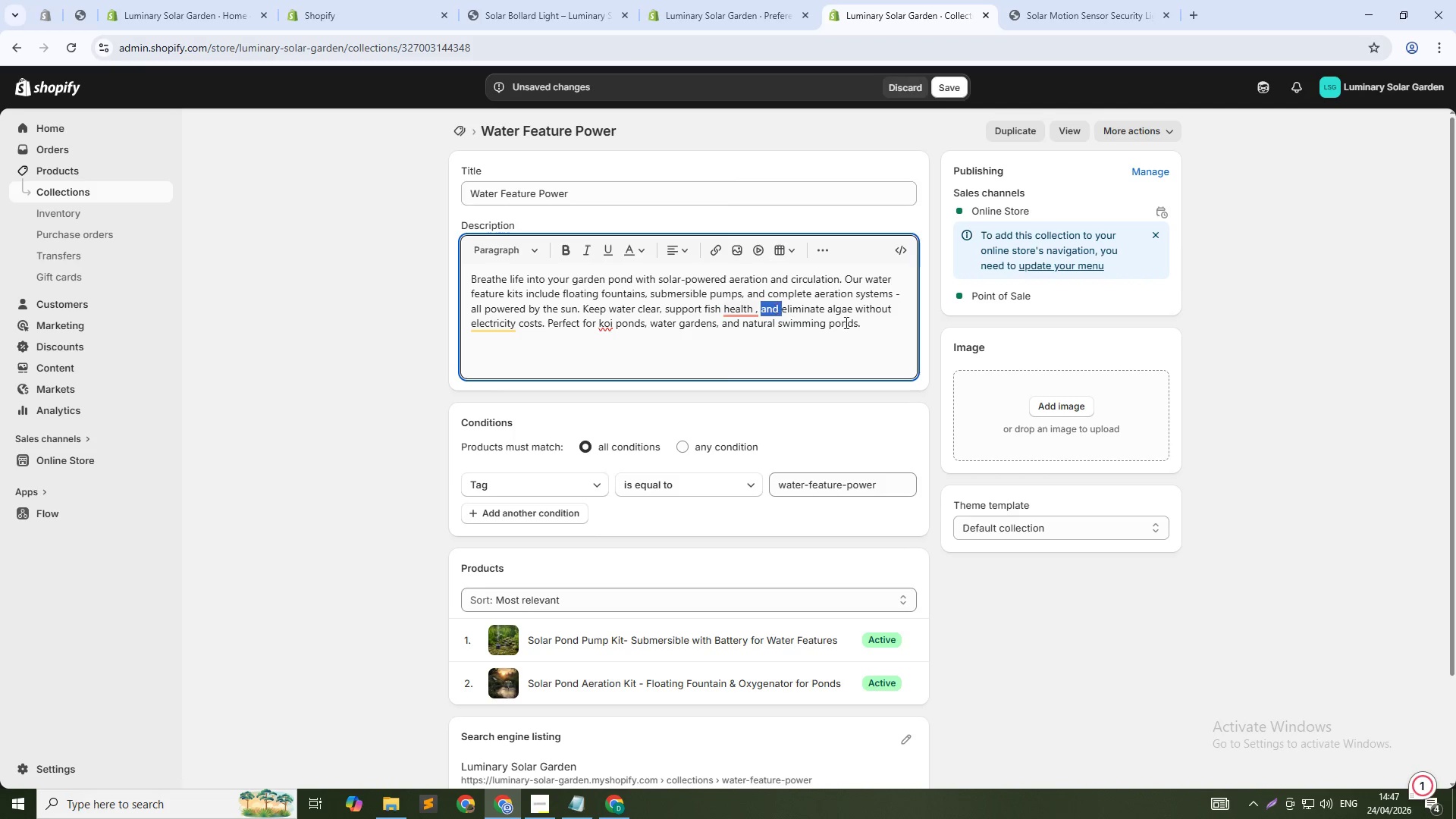 
left_click([850, 325])
 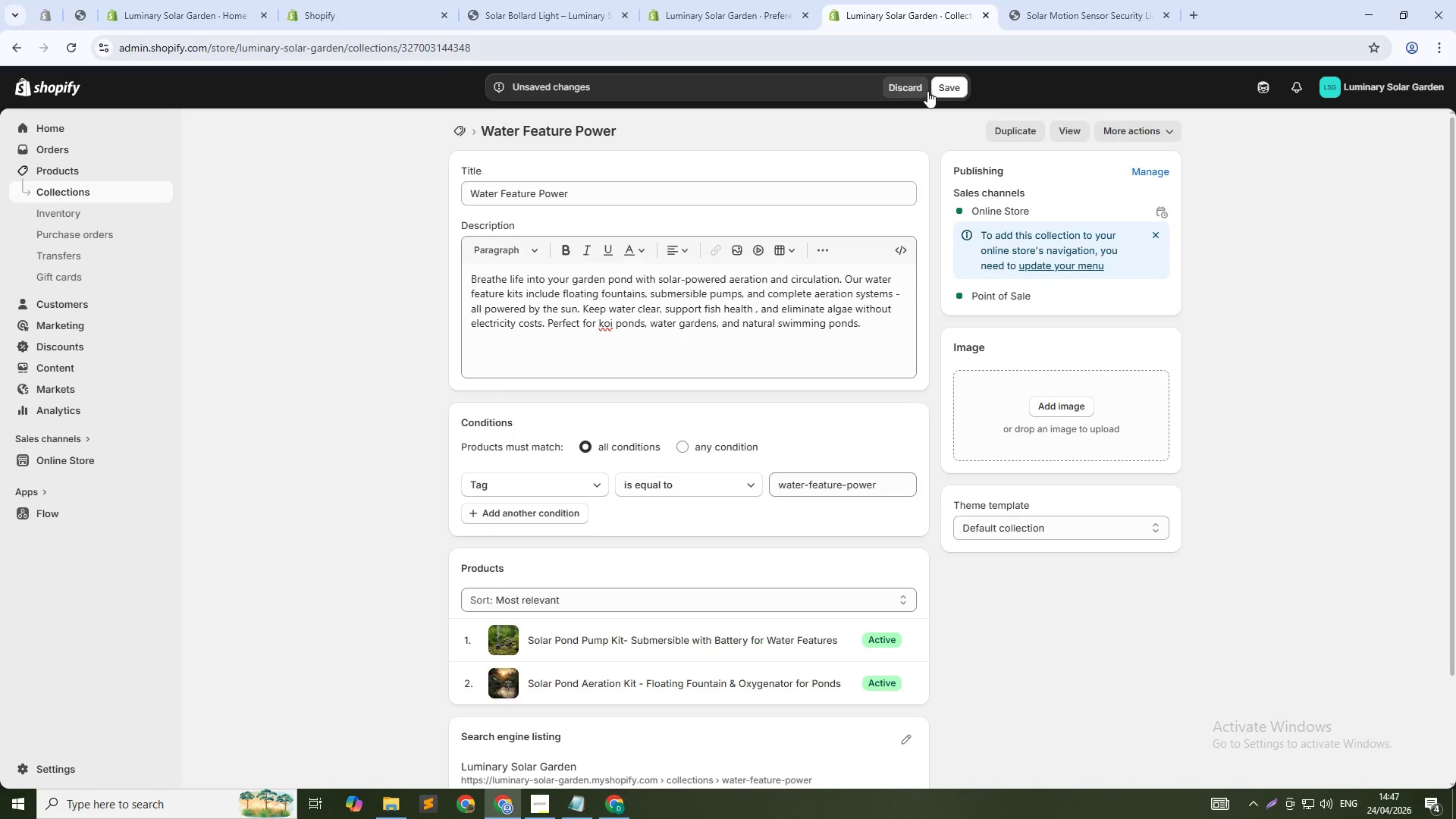 
left_click([940, 91])
 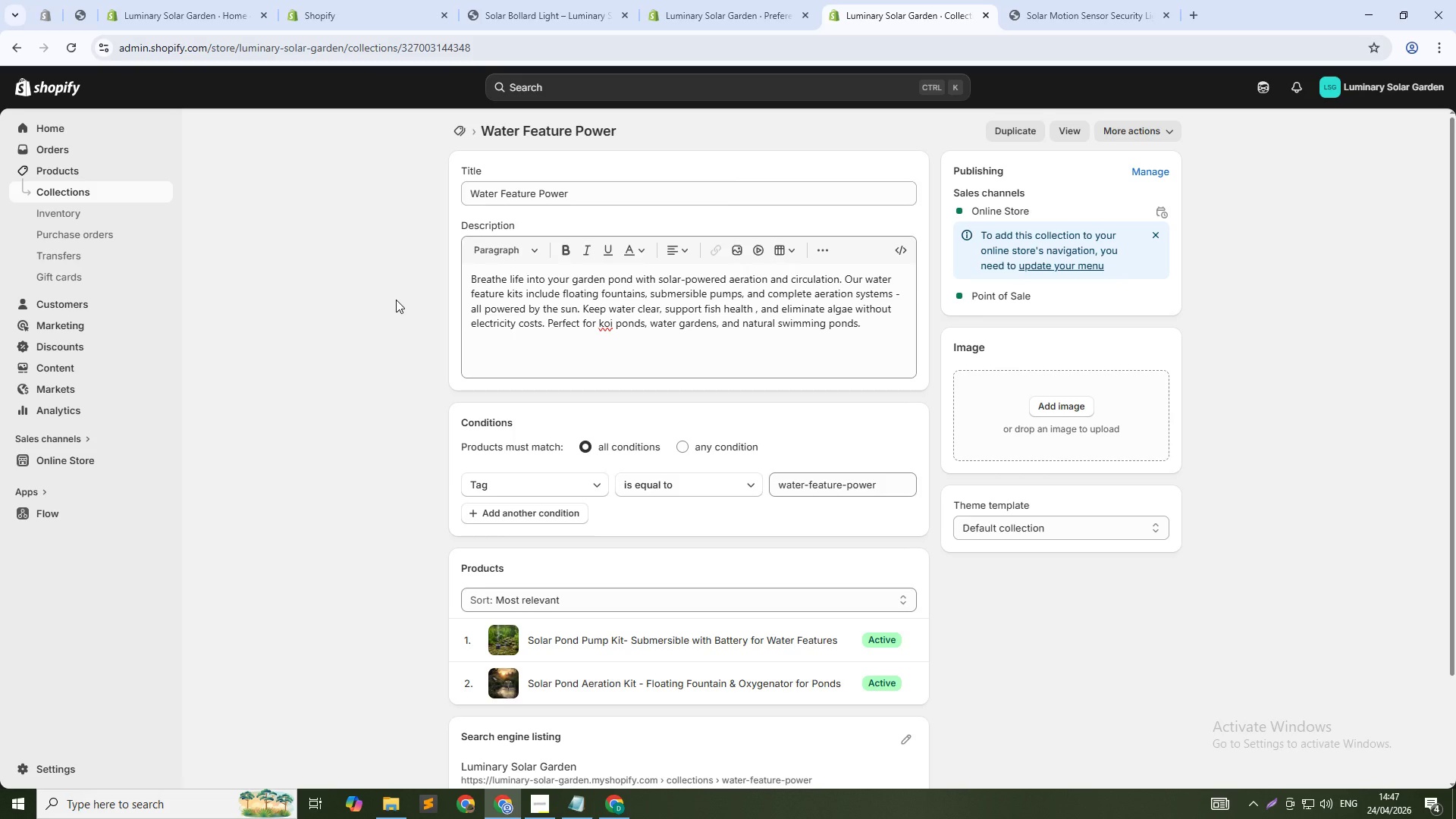 
wait(7.34)
 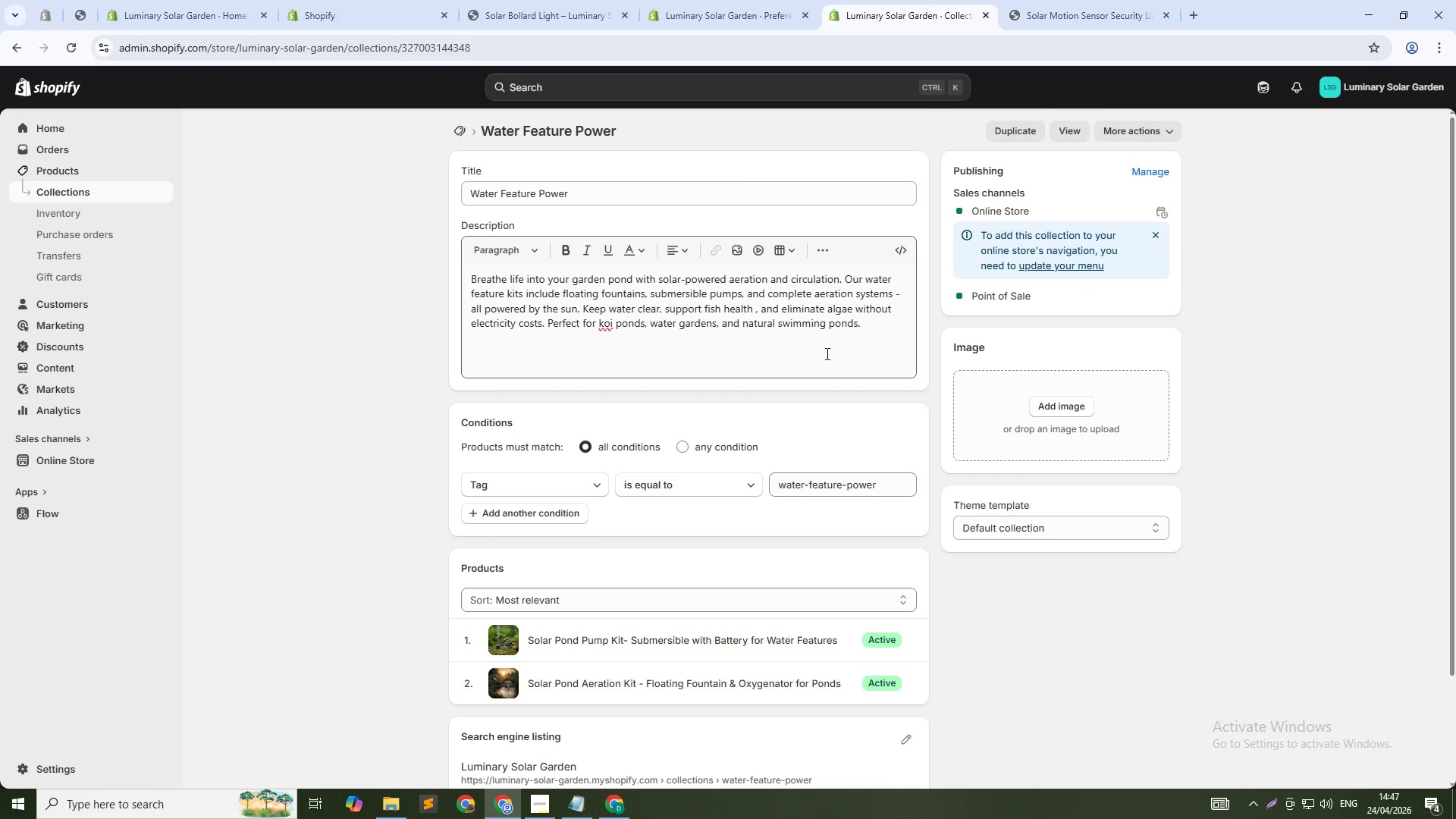 
scroll: coordinate [641, 623], scroll_direction: down, amount: 8.0
 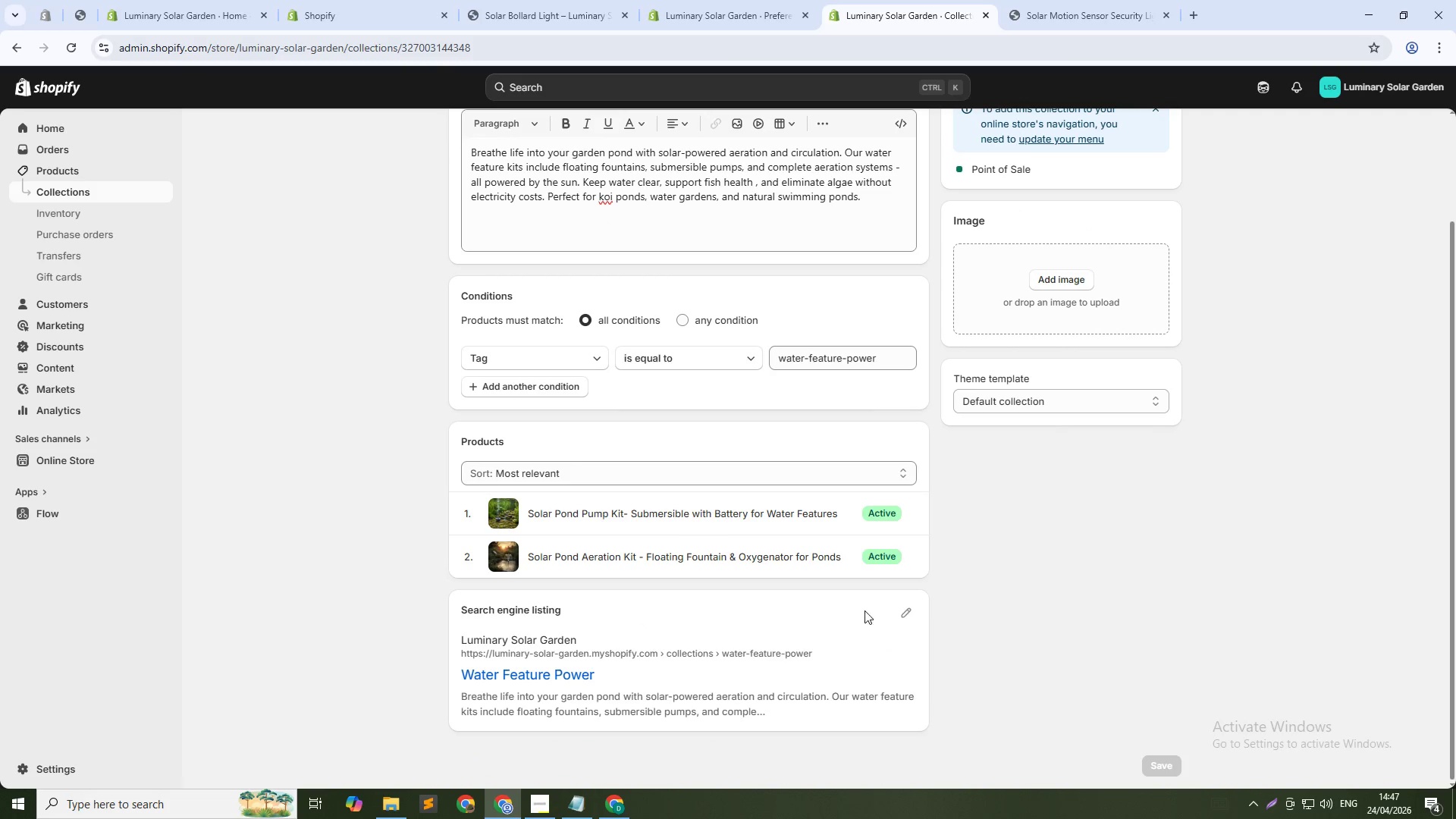 
left_click([910, 615])
 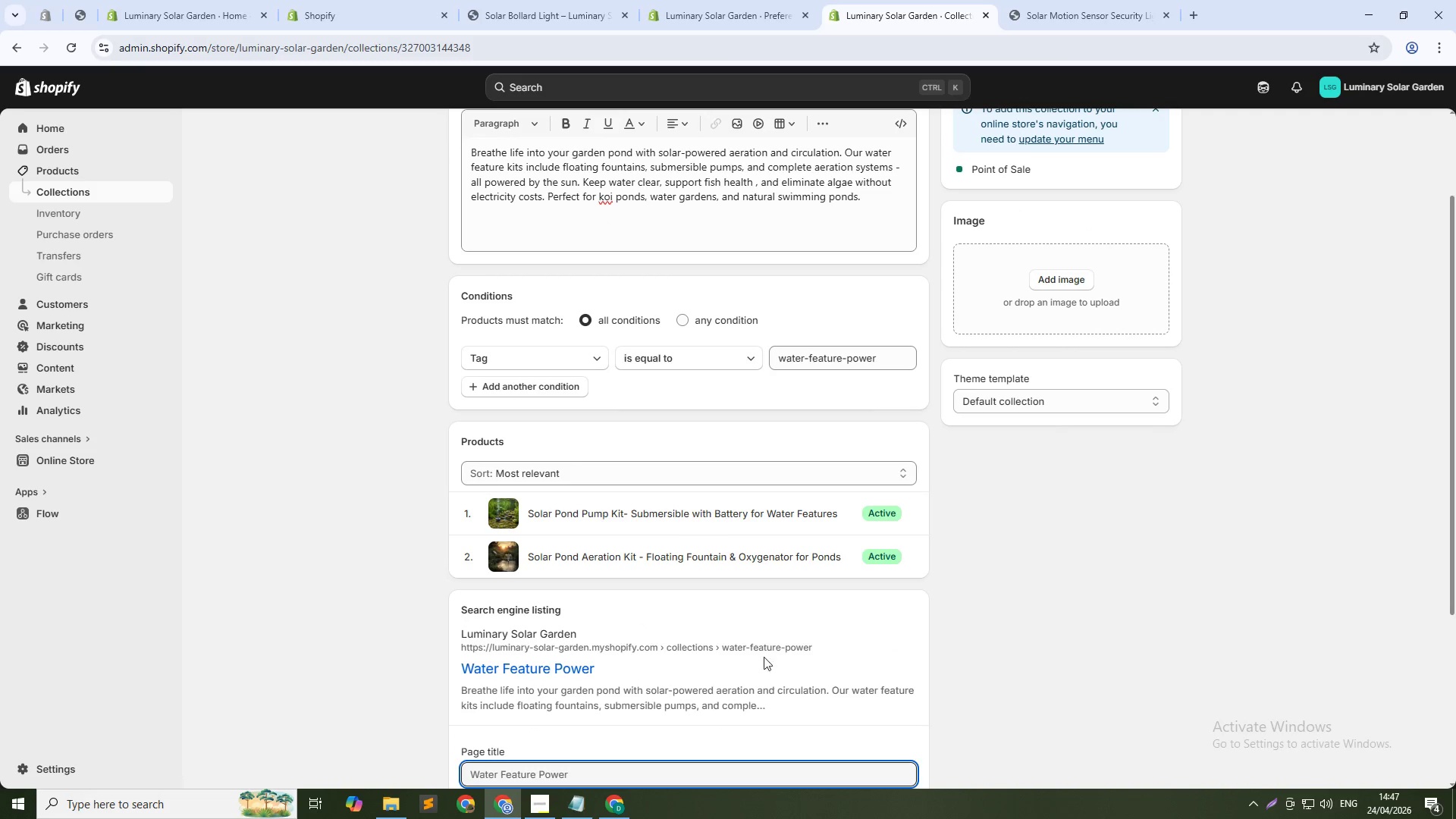 
scroll: coordinate [689, 694], scroll_direction: down, amount: 3.0
 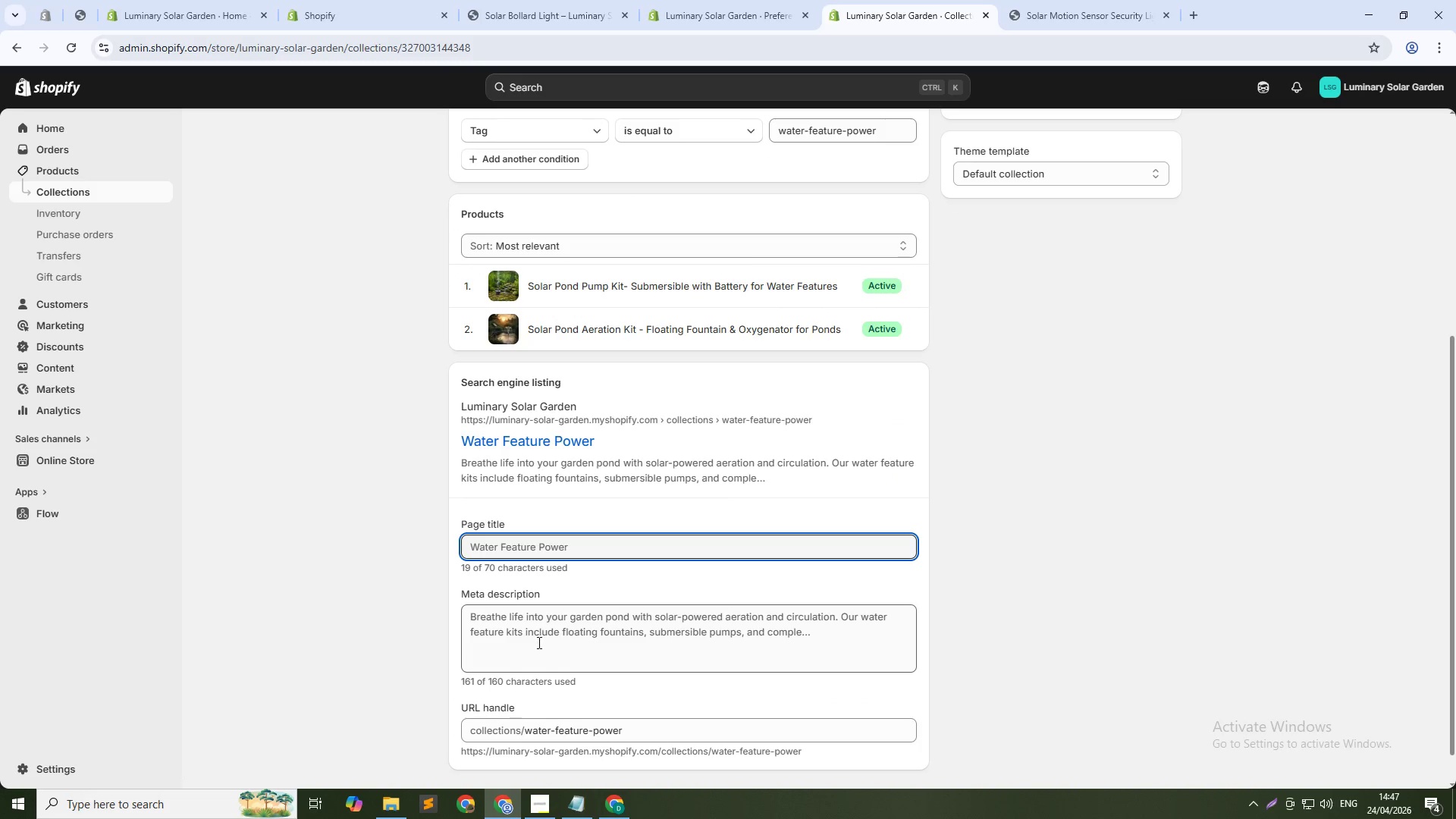 
left_click([538, 642])
 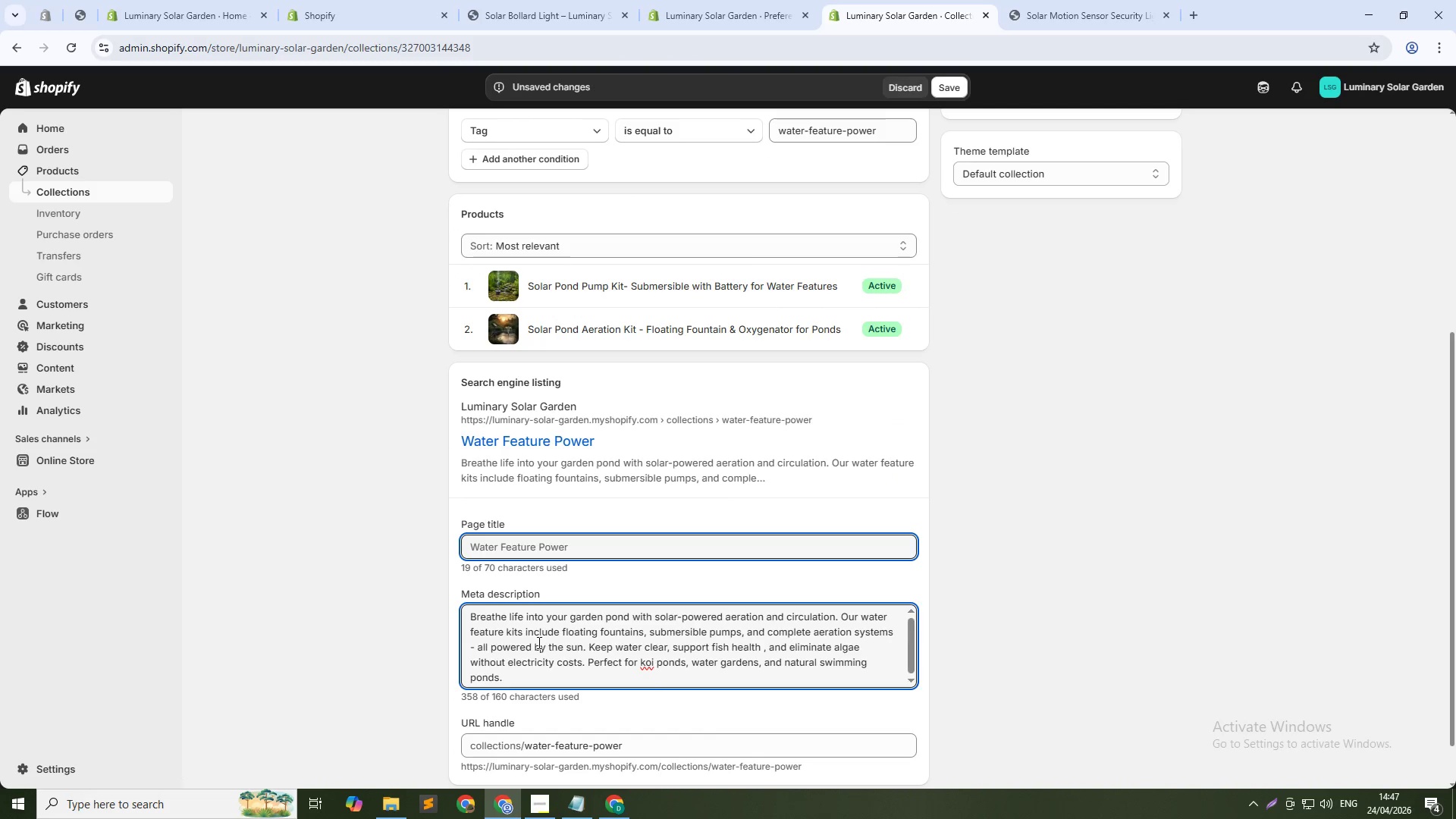 
double_click([538, 642])
 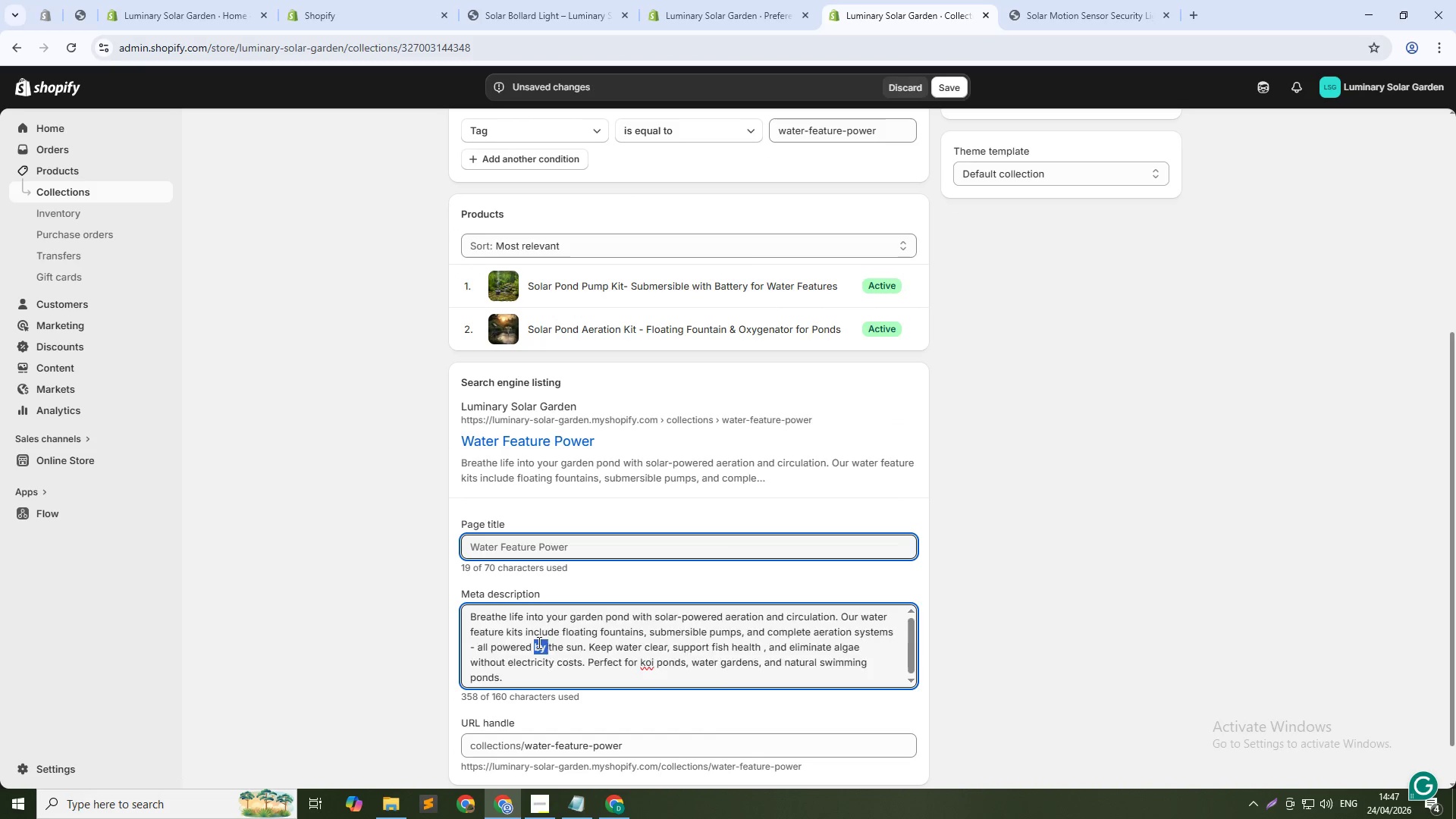 
triple_click([538, 642])
 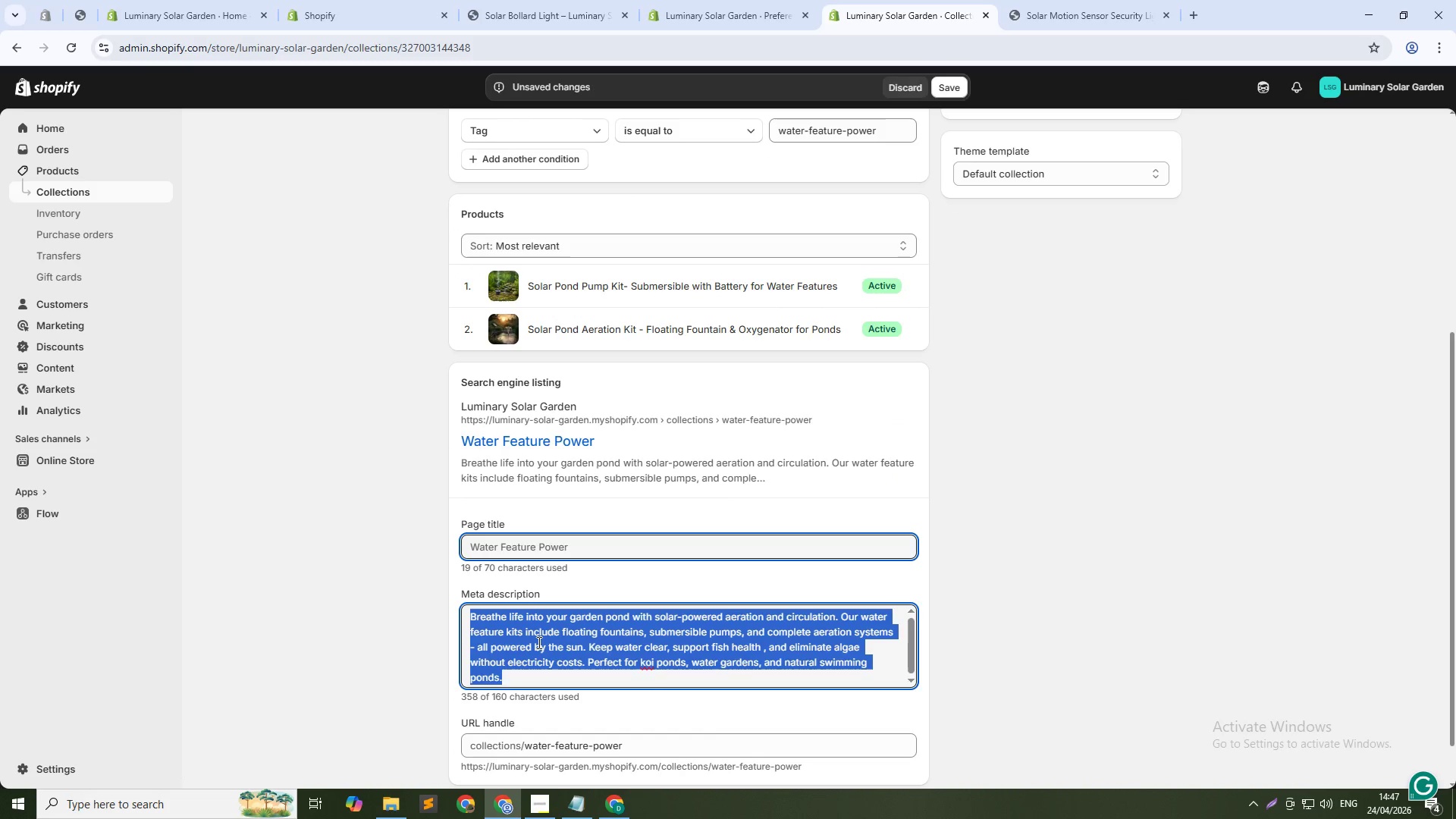 
key(Backspace)
type(Solr)
key(Backspace)
key(Backspace)
key(Backspace)
type(lar-pwered pond aertion n circultion kits,)
key(Backspace)
type(. Floting fountains, submer)
 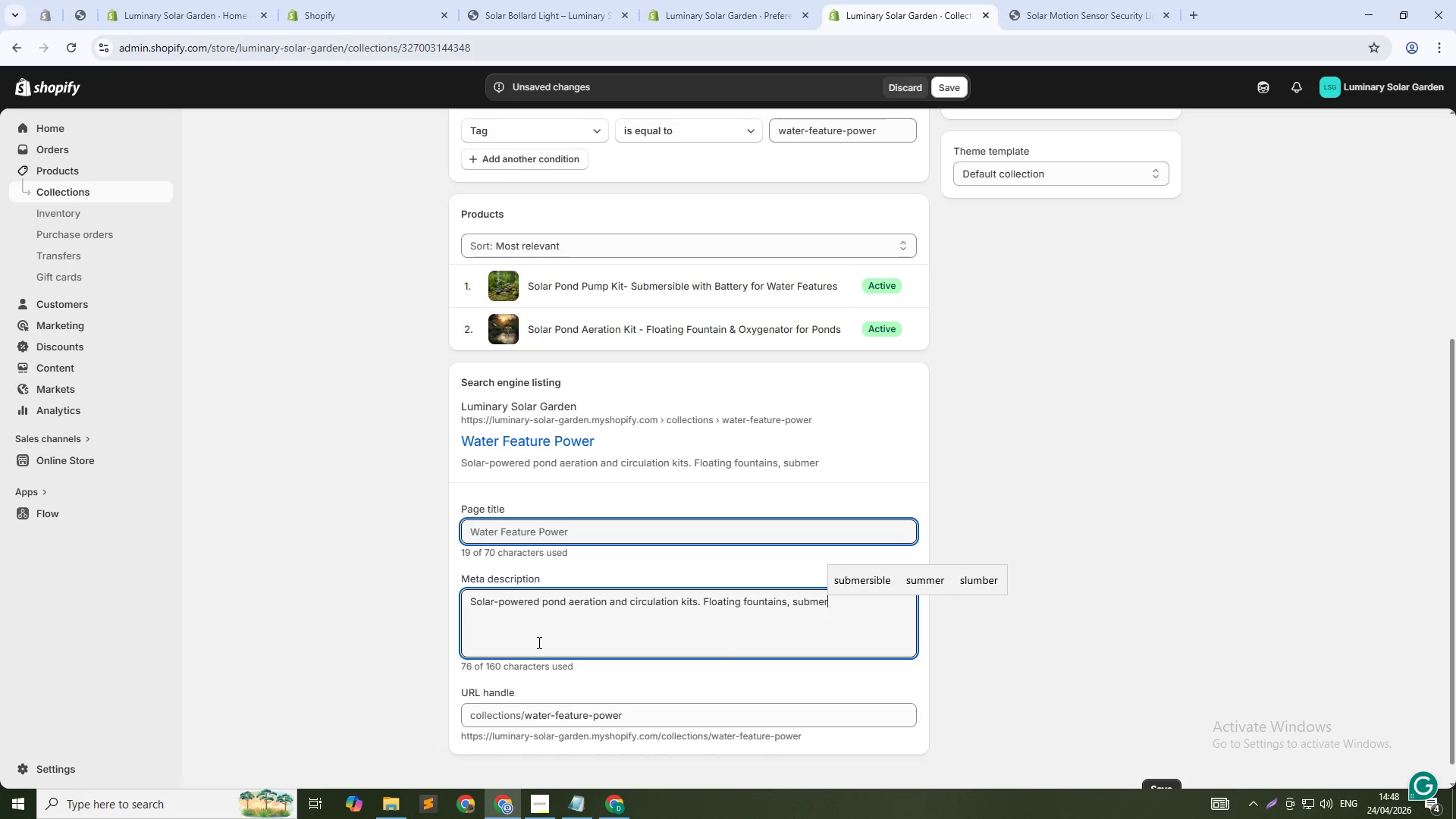 
wait(5.83)
 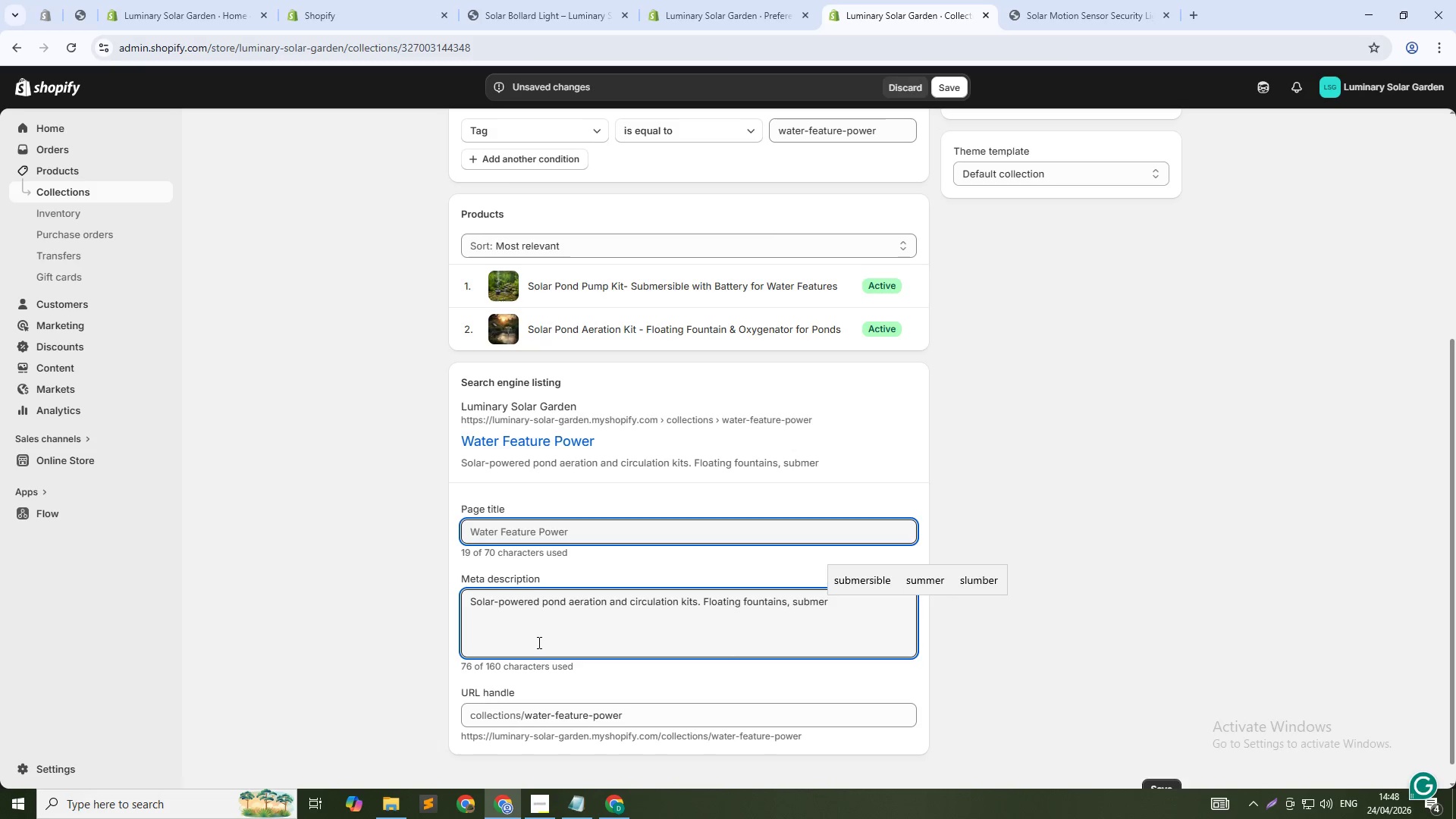 
type(sible pumps, and battery bckup systems. su)
key(Backspace)
key(Backspace)
type(Sustainable water features. s)
key(Backspace)
type(Shop now.)
 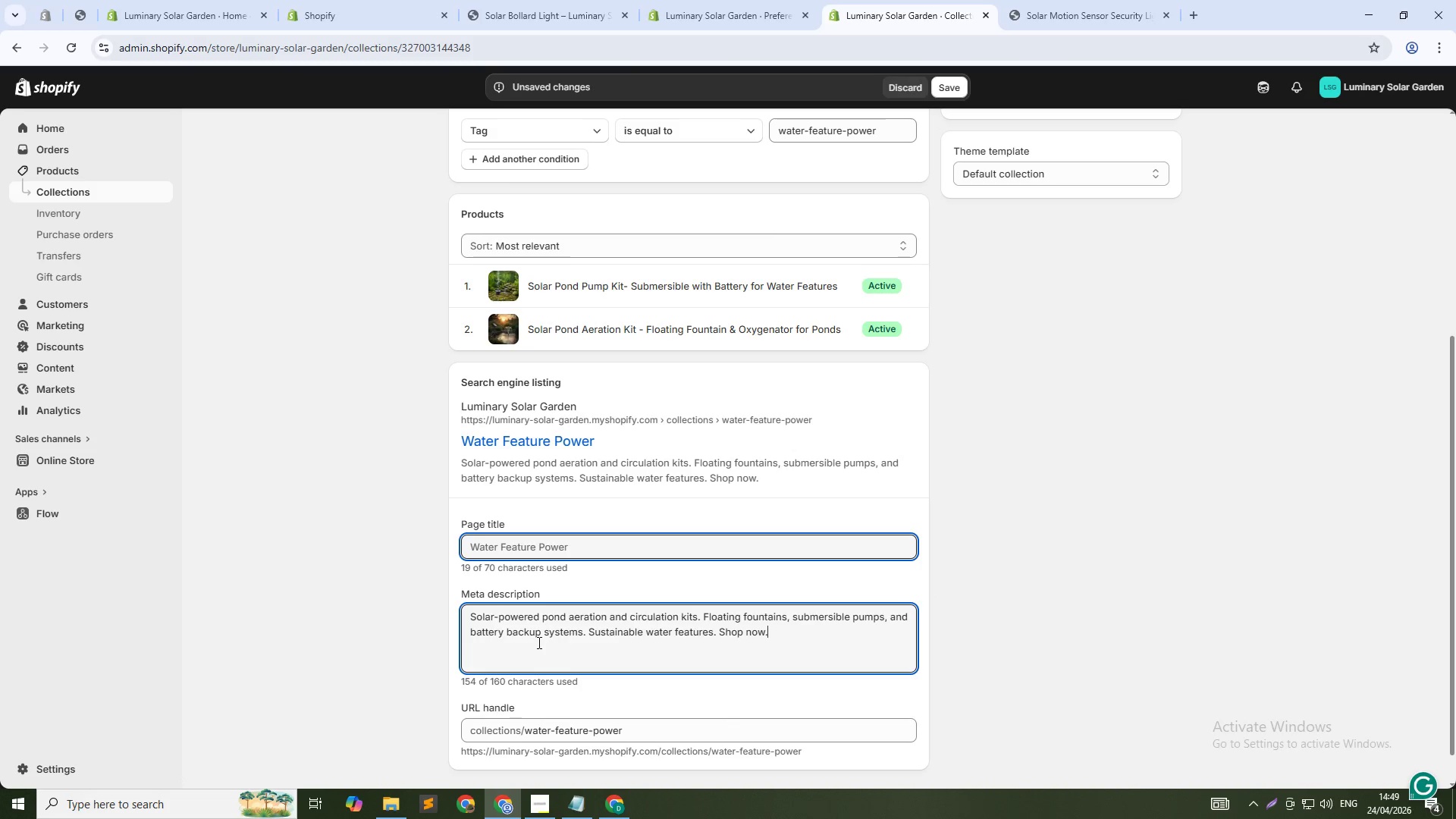 
scroll: coordinate [510, 632], scroll_direction: down, amount: 1.0
 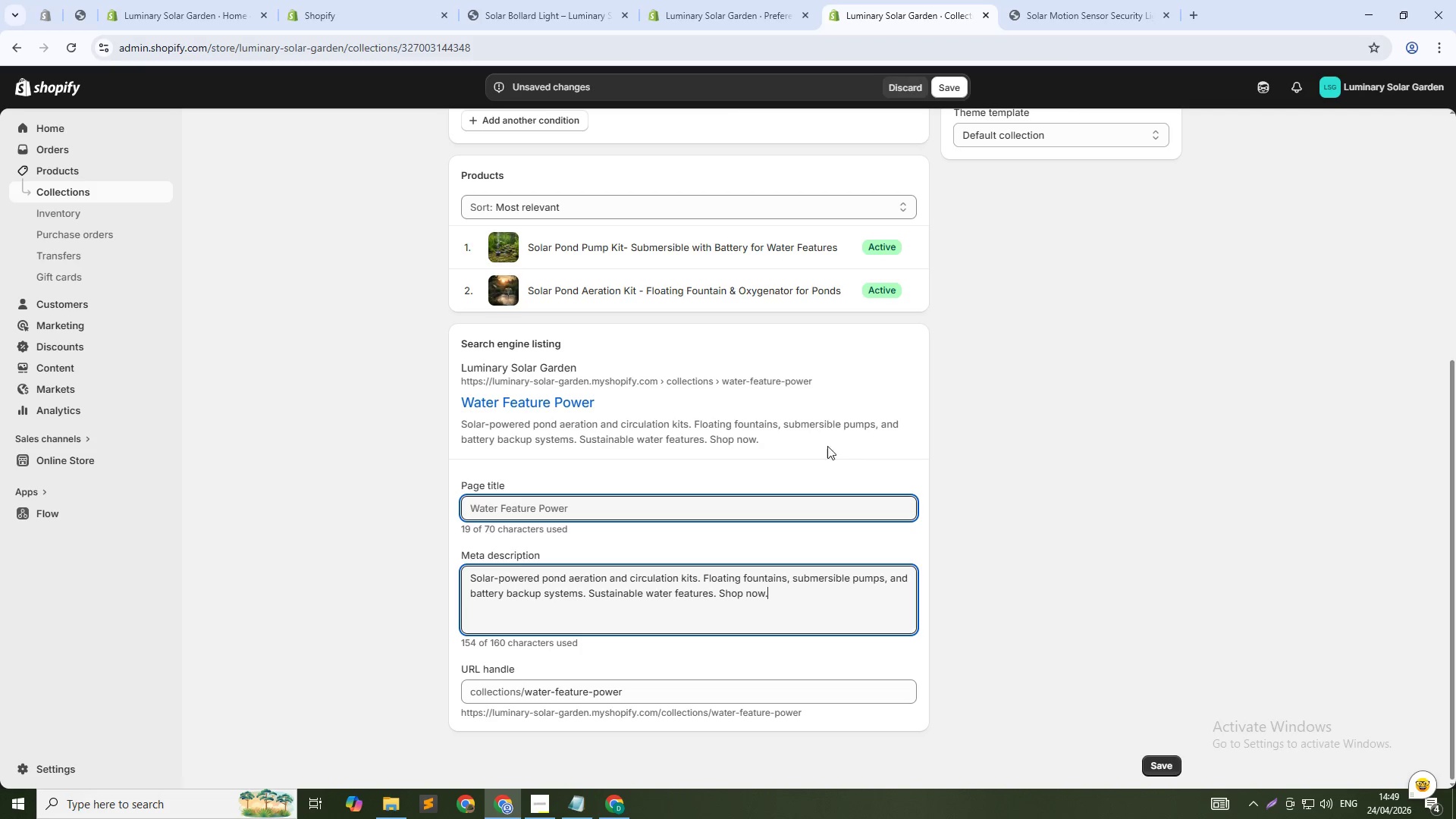 
left_click([944, 88])
 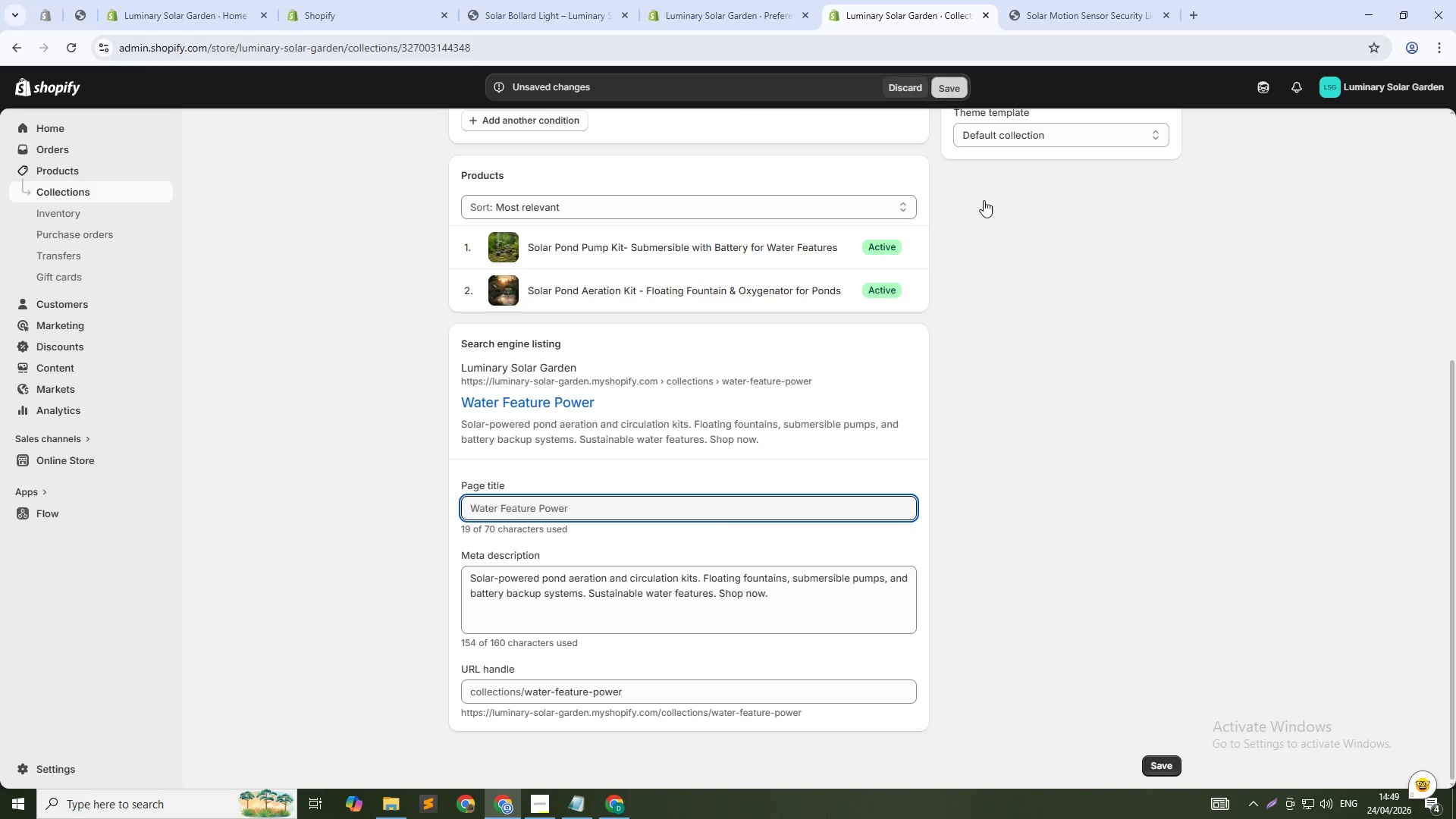 
scroll: coordinate [1029, 356], scroll_direction: up, amount: 7.0
 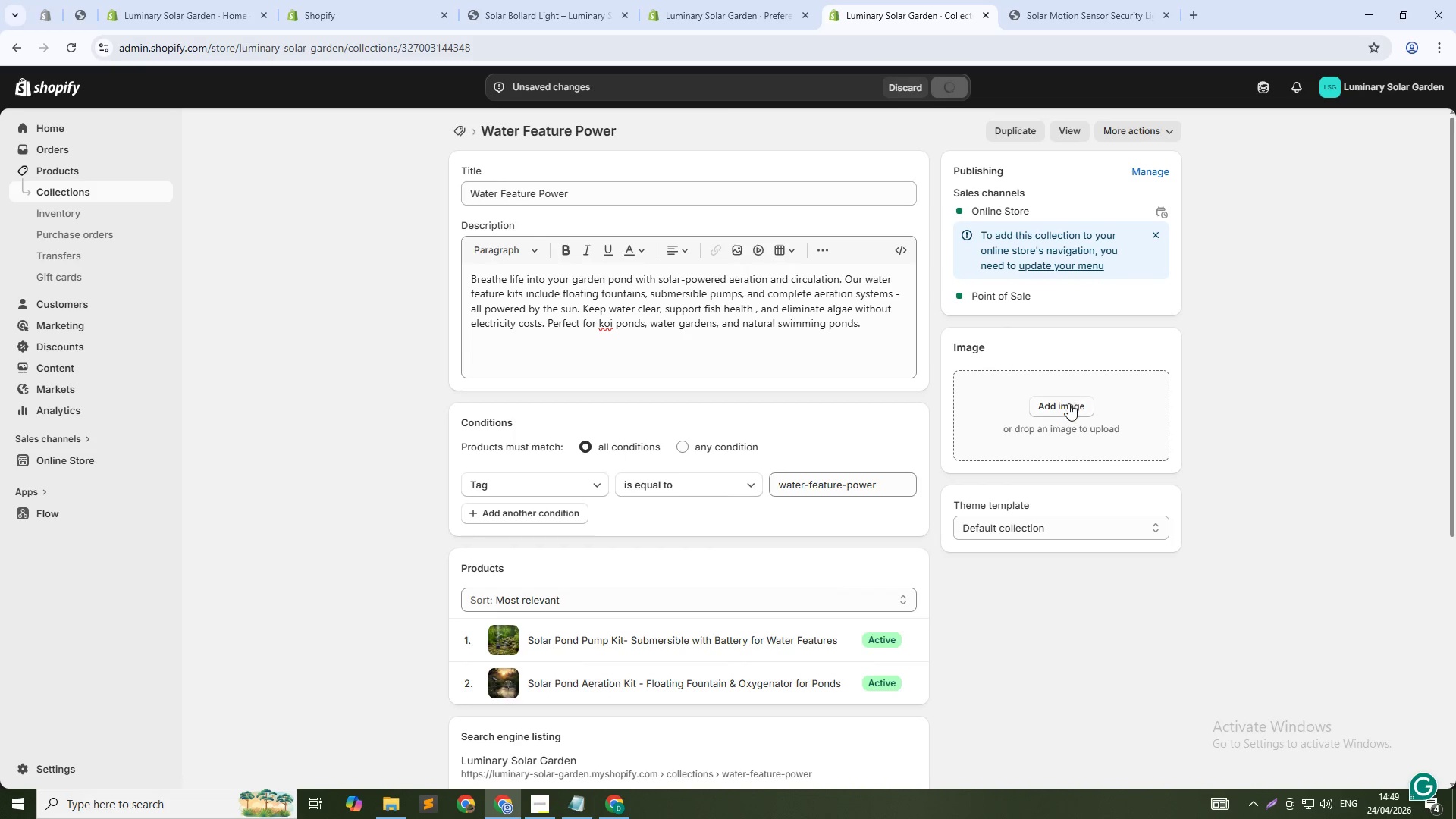 
left_click([1068, 403])
 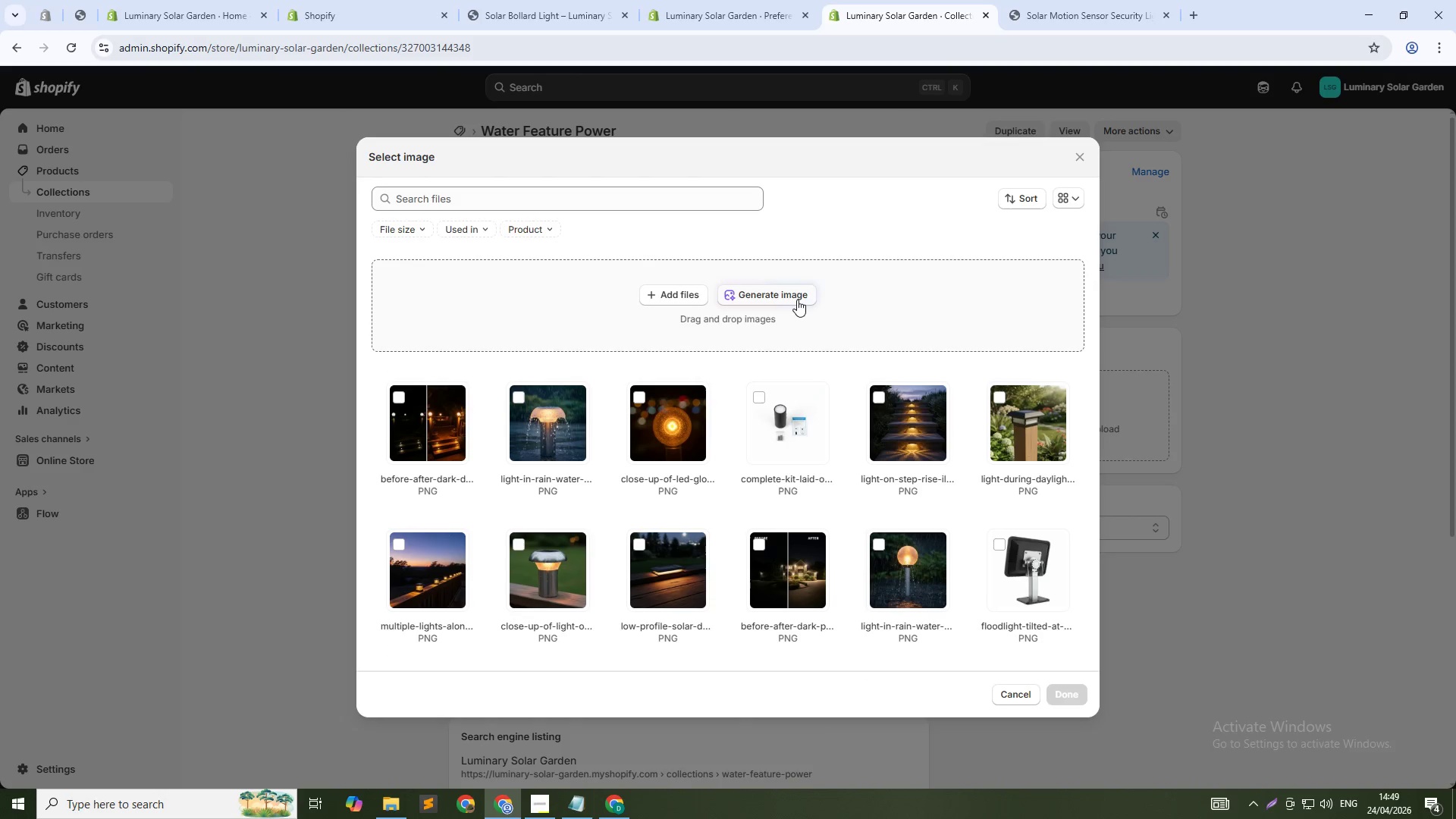 
left_click([793, 297])
 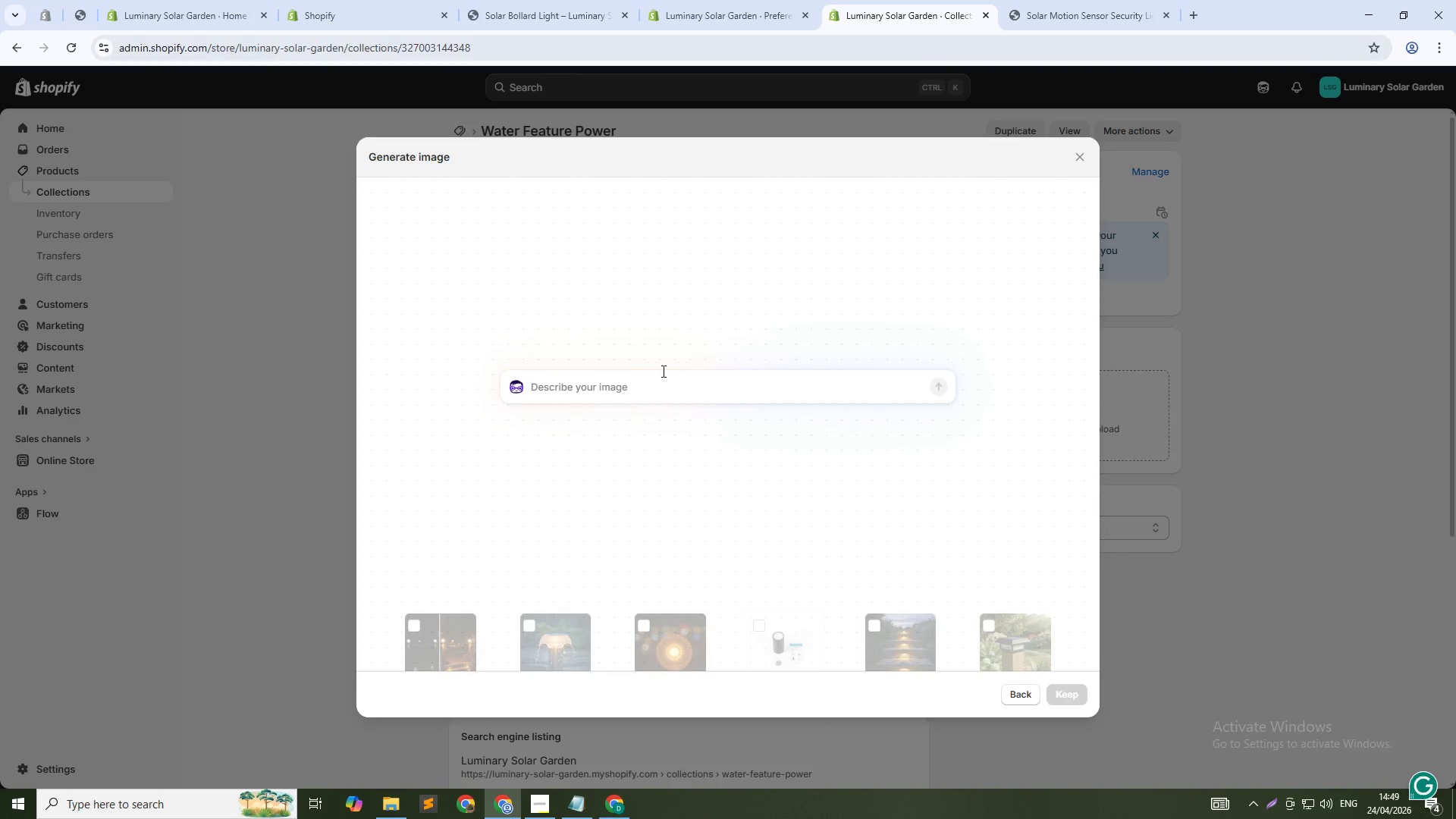 
left_click([644, 385])
 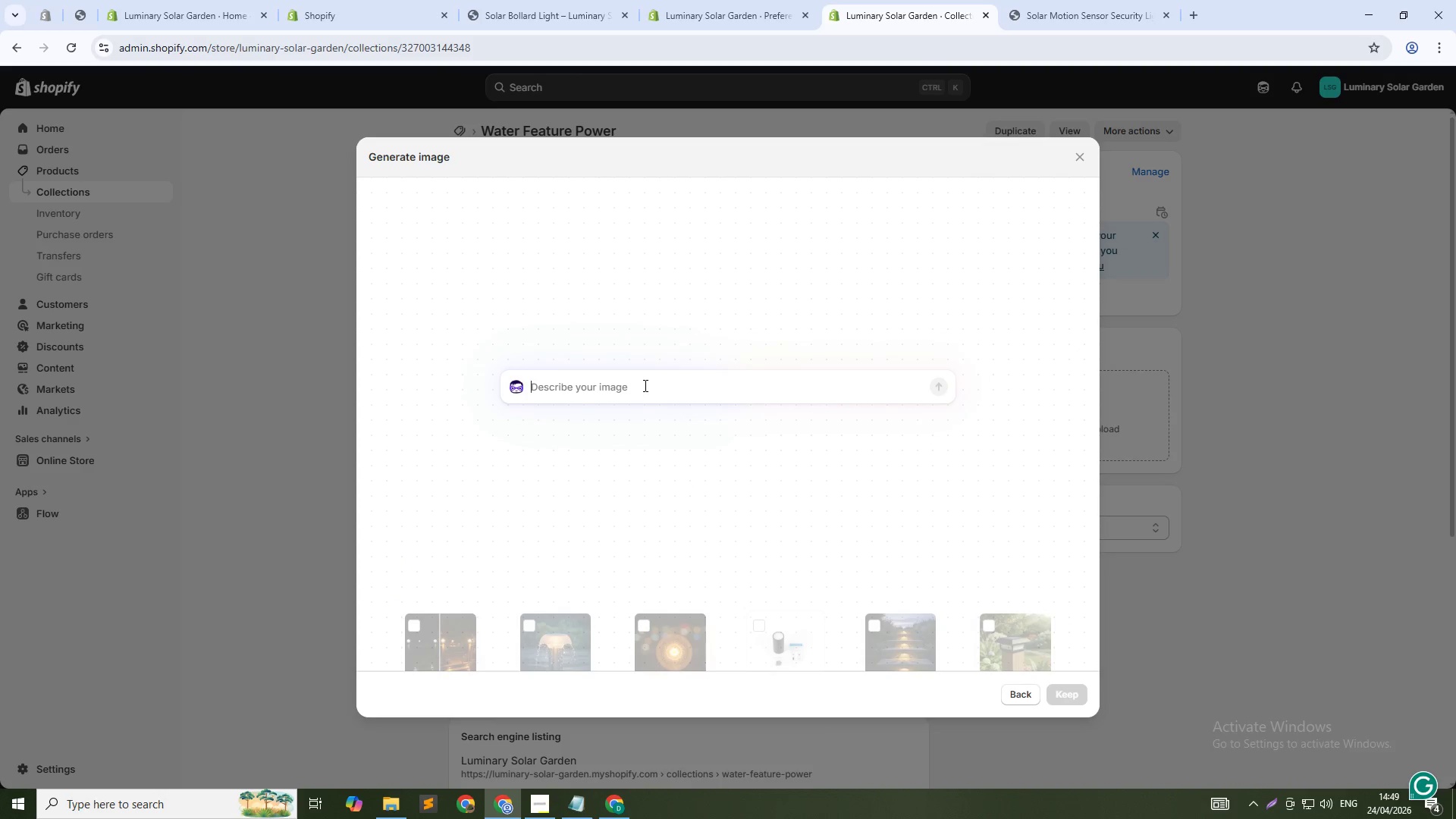 
type(Beautiful garden pond with solr-powered floating fountain spraying water , lily pads and fish visible , sunset lighting, peacful la)
 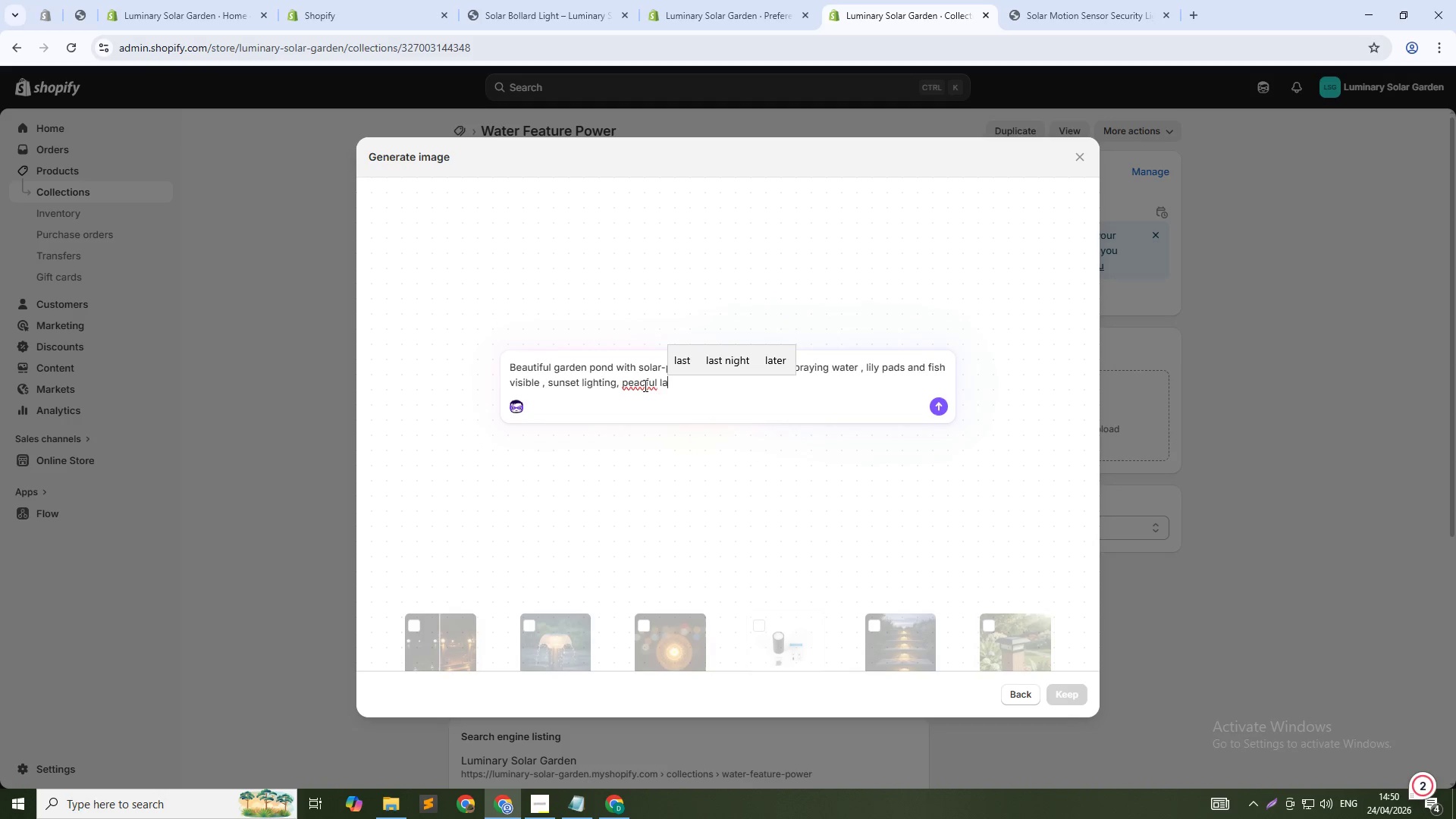 
hold_key(key=Backspace, duration=0.5)
 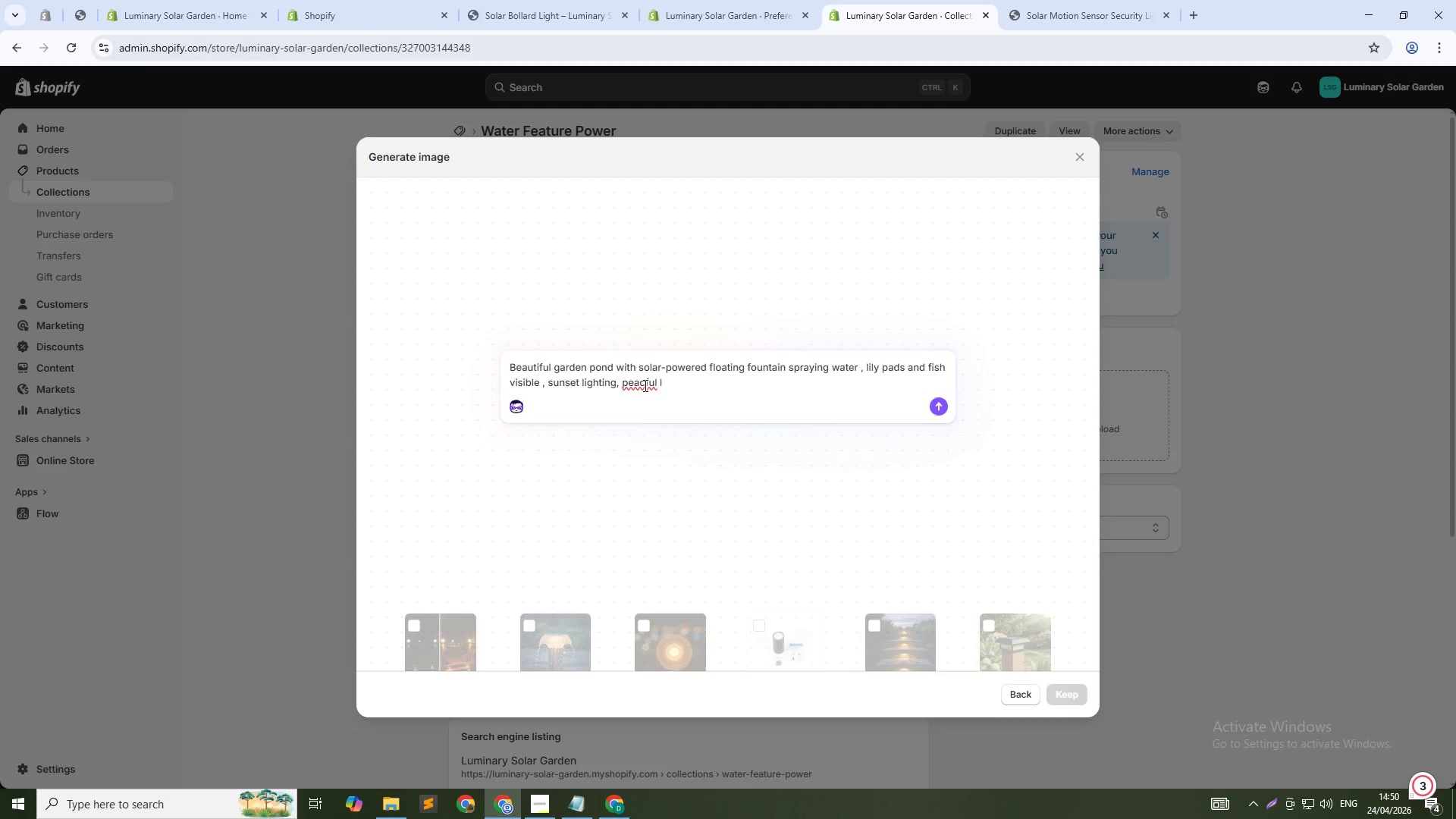 
hold_key(key=Backspace, duration=0.73)
 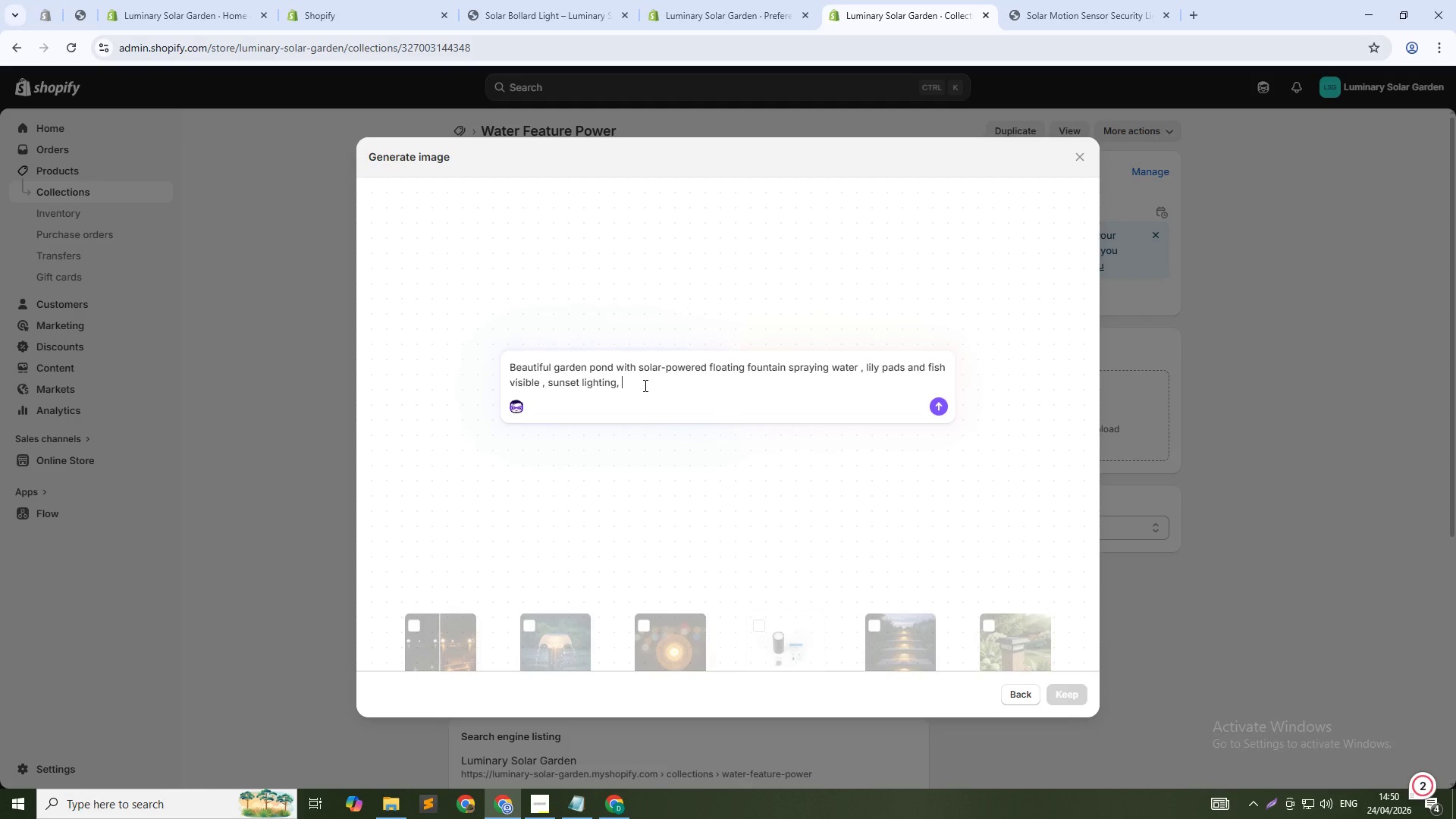 
type(peaceful landscping photo)
 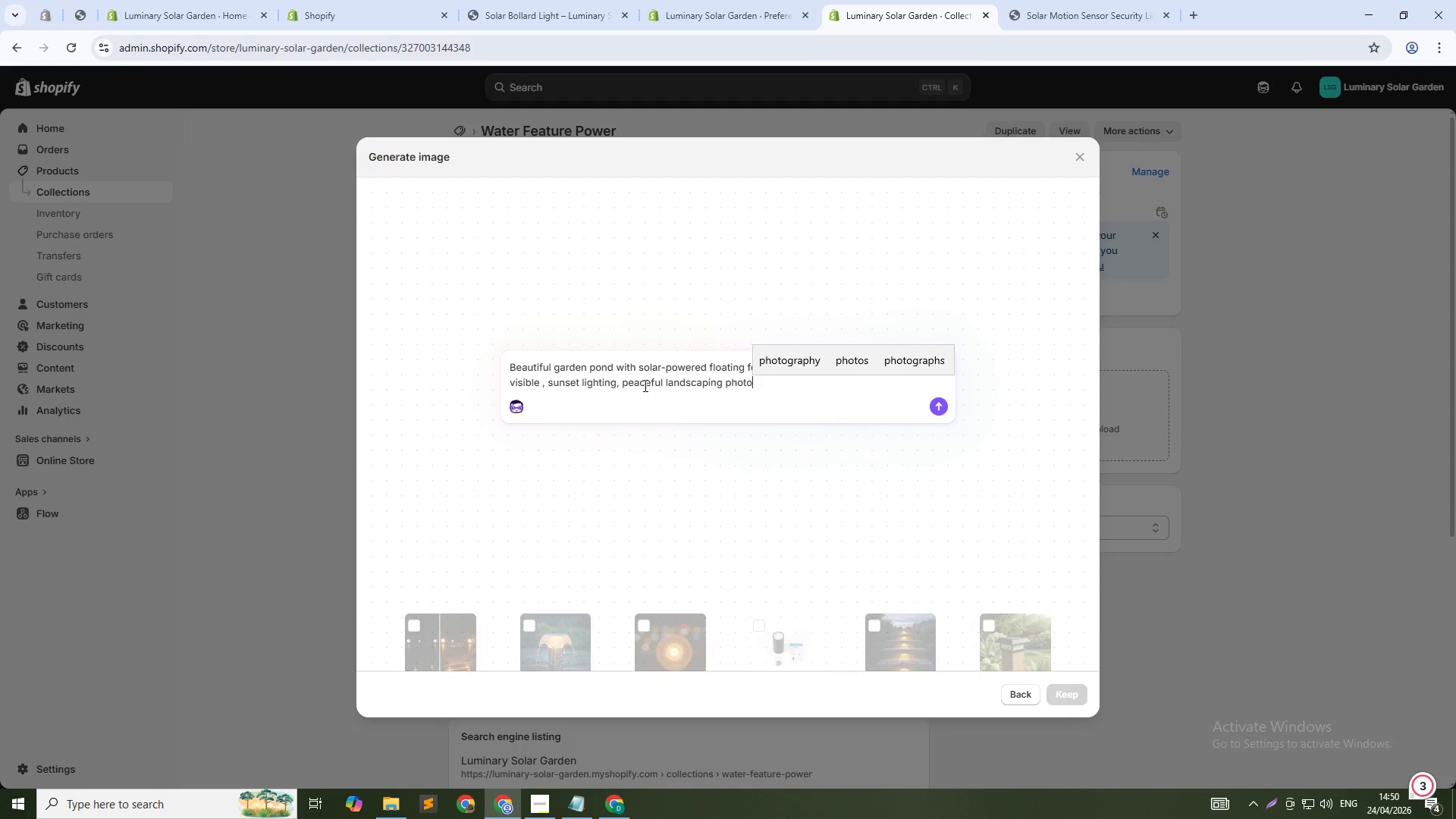 
left_click([817, 364])
 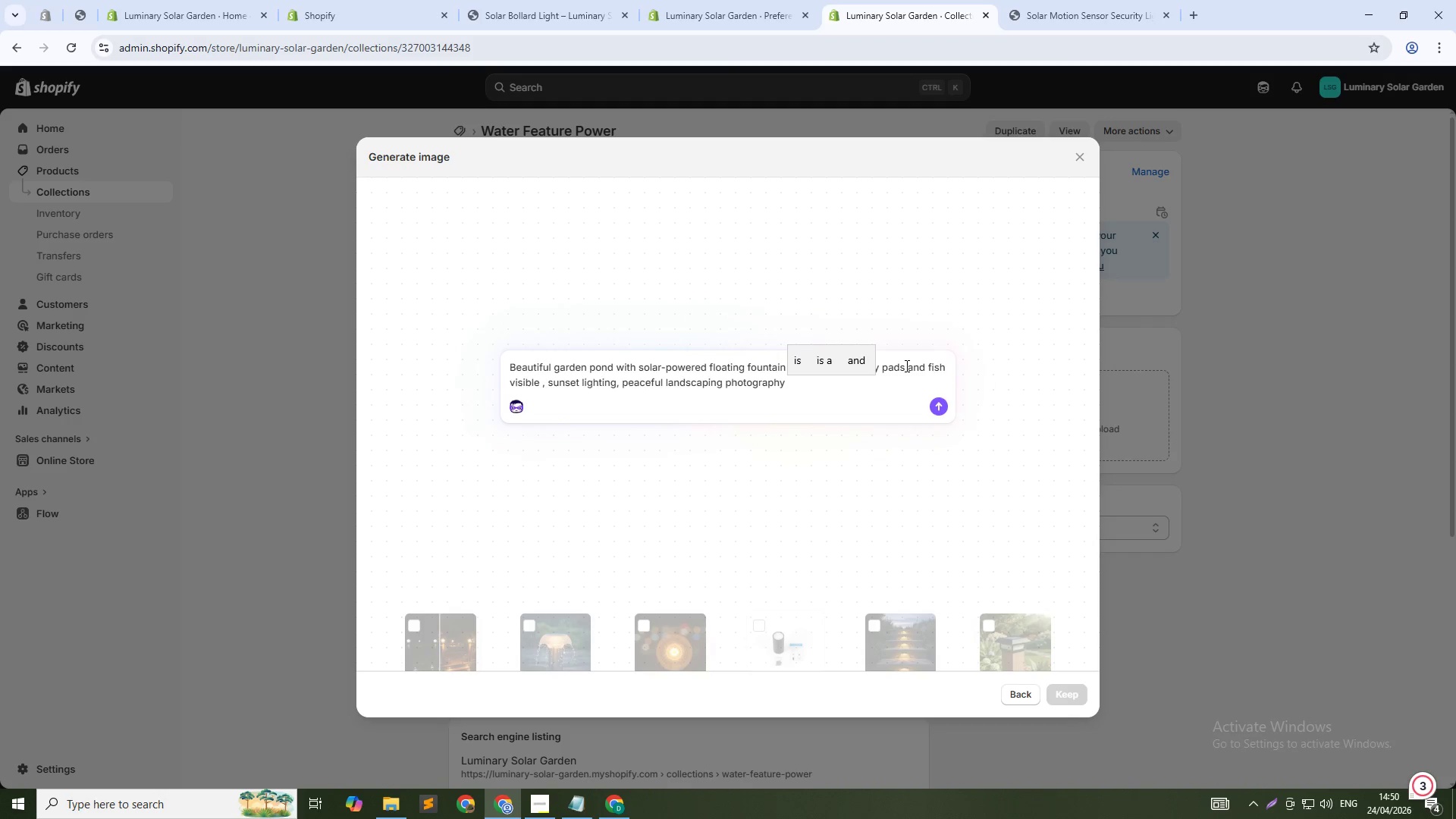 
type(, 1:1 square)
 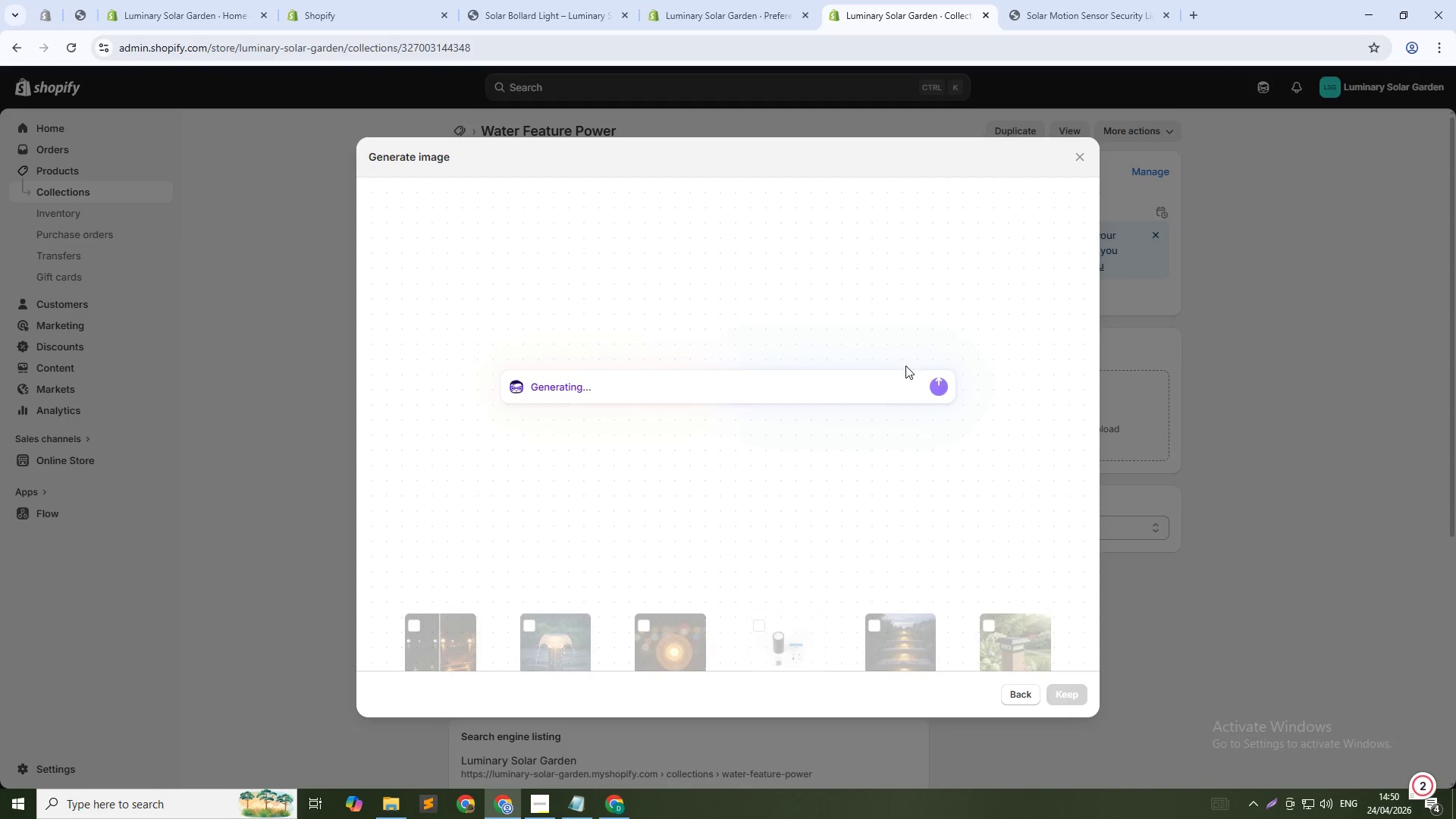 
 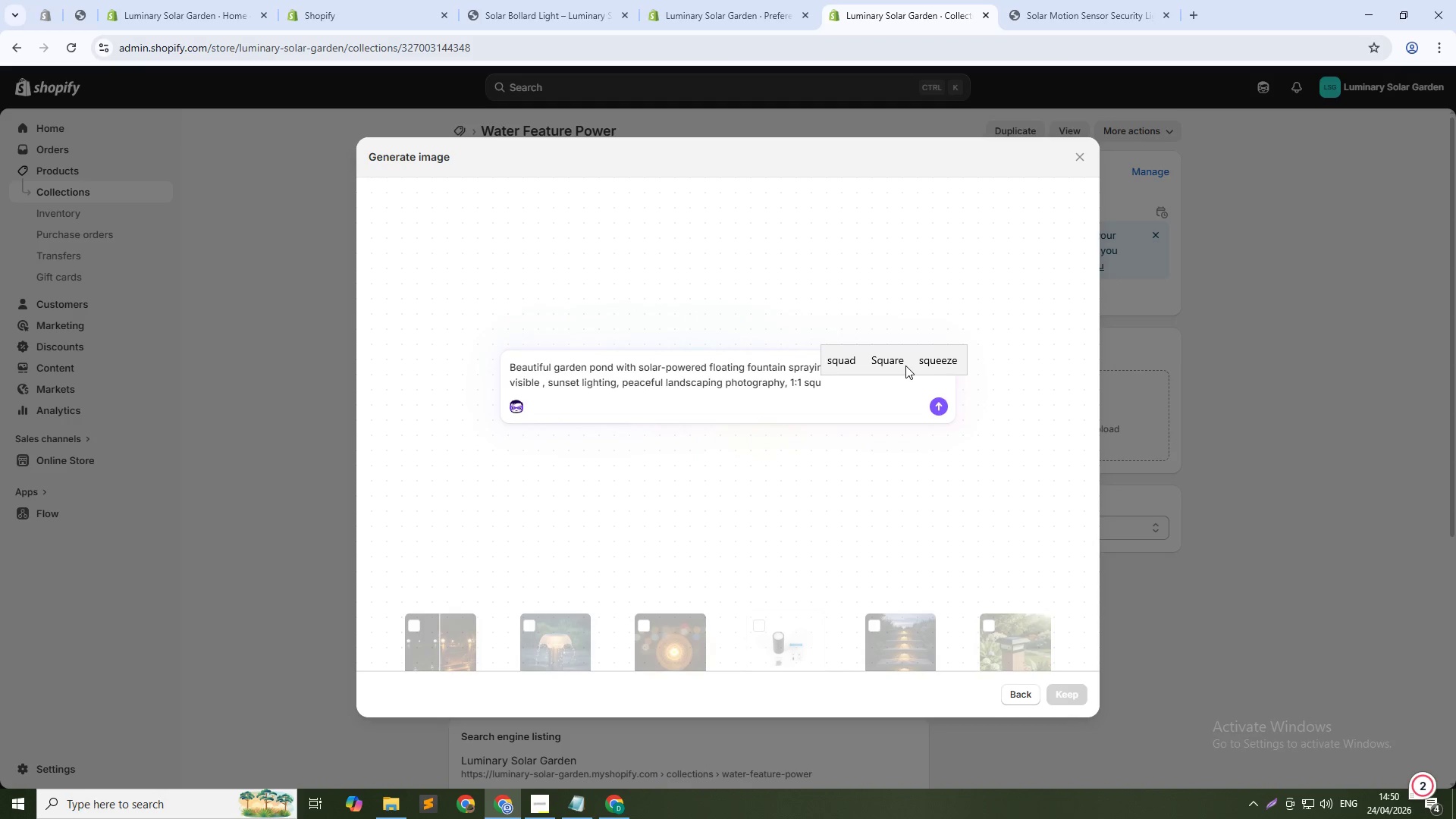 
key(Enter)
 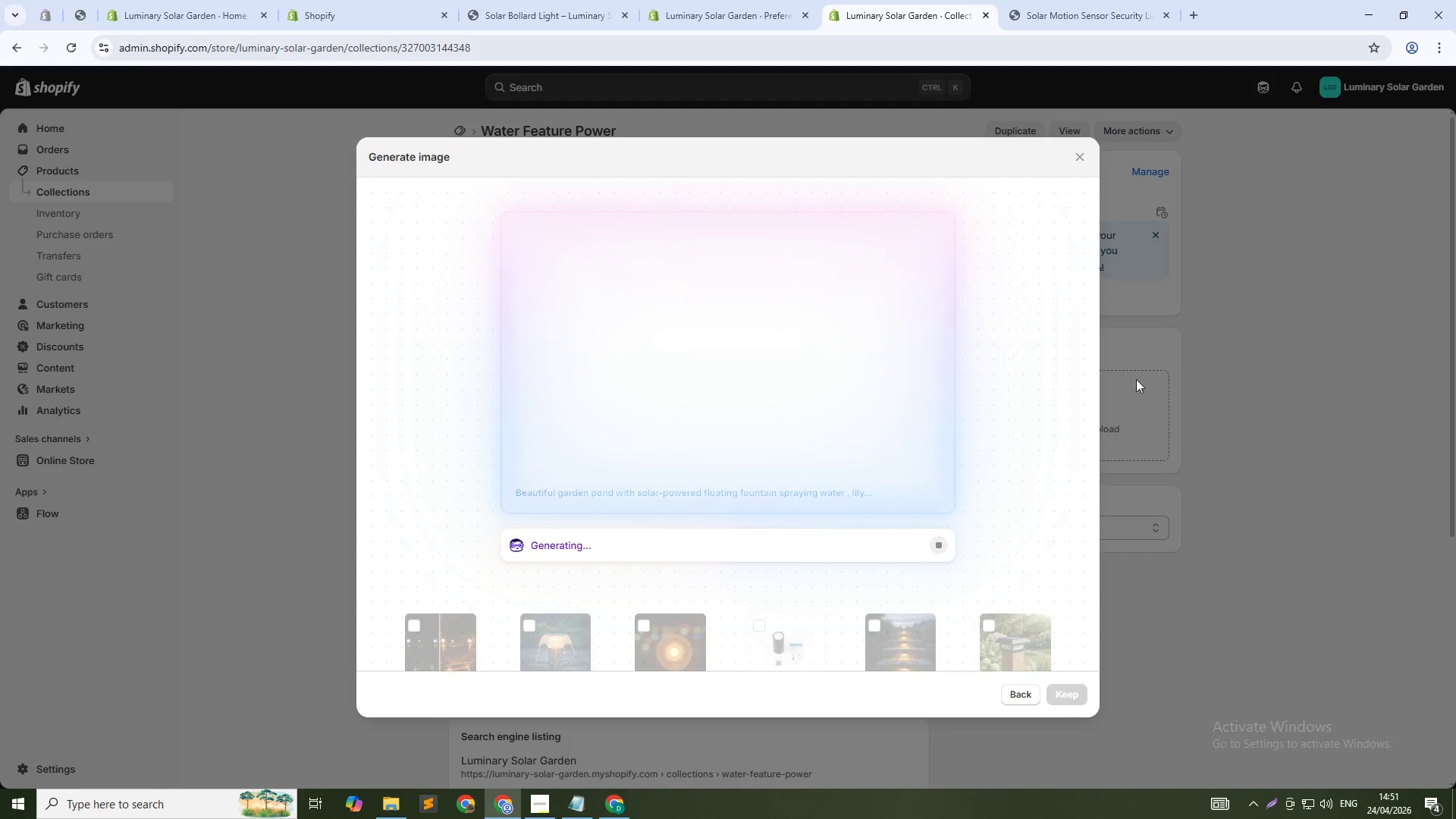 
wait(10.66)
 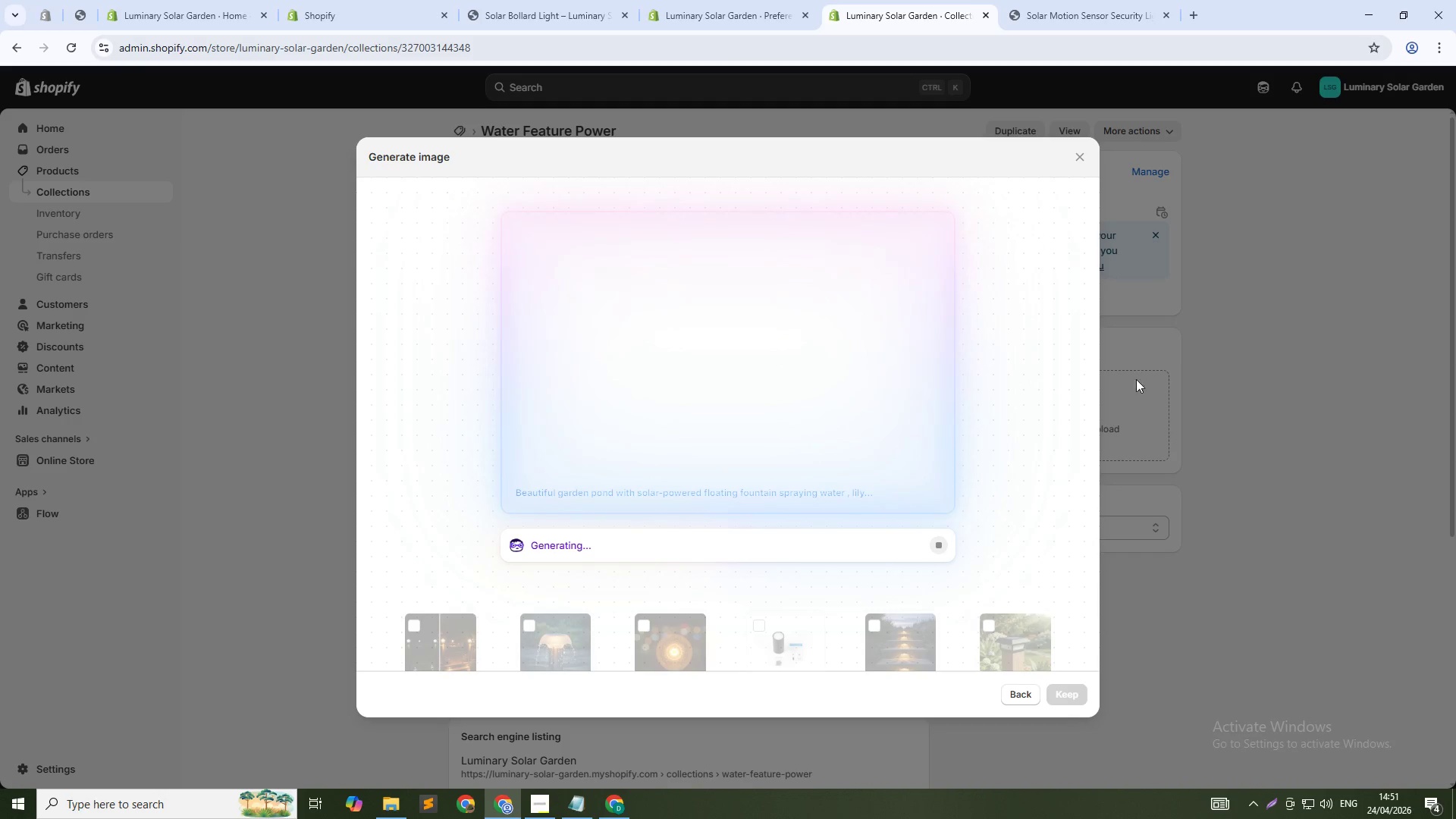 
double_click([764, 551])
 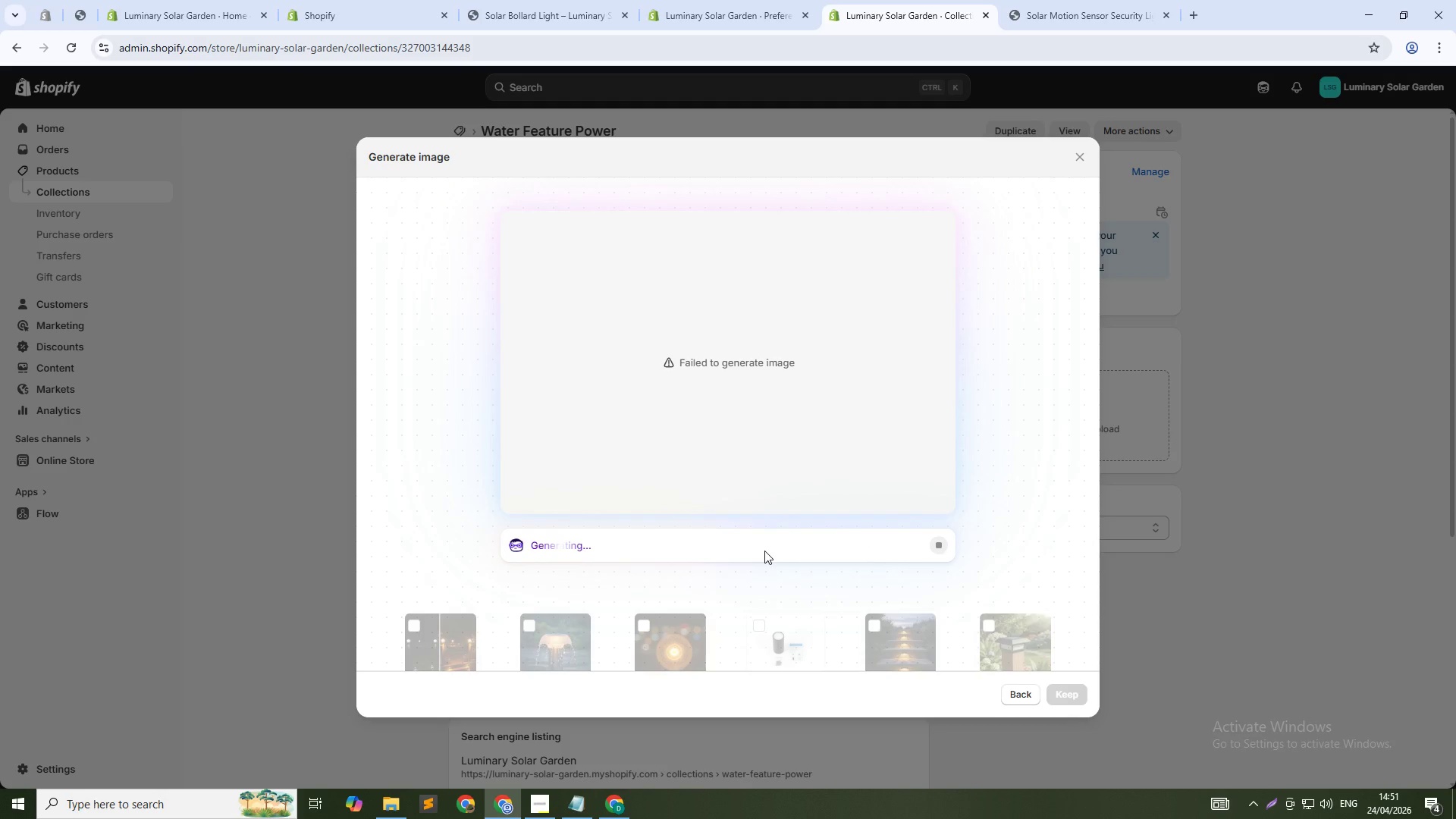 
triple_click([764, 551])
 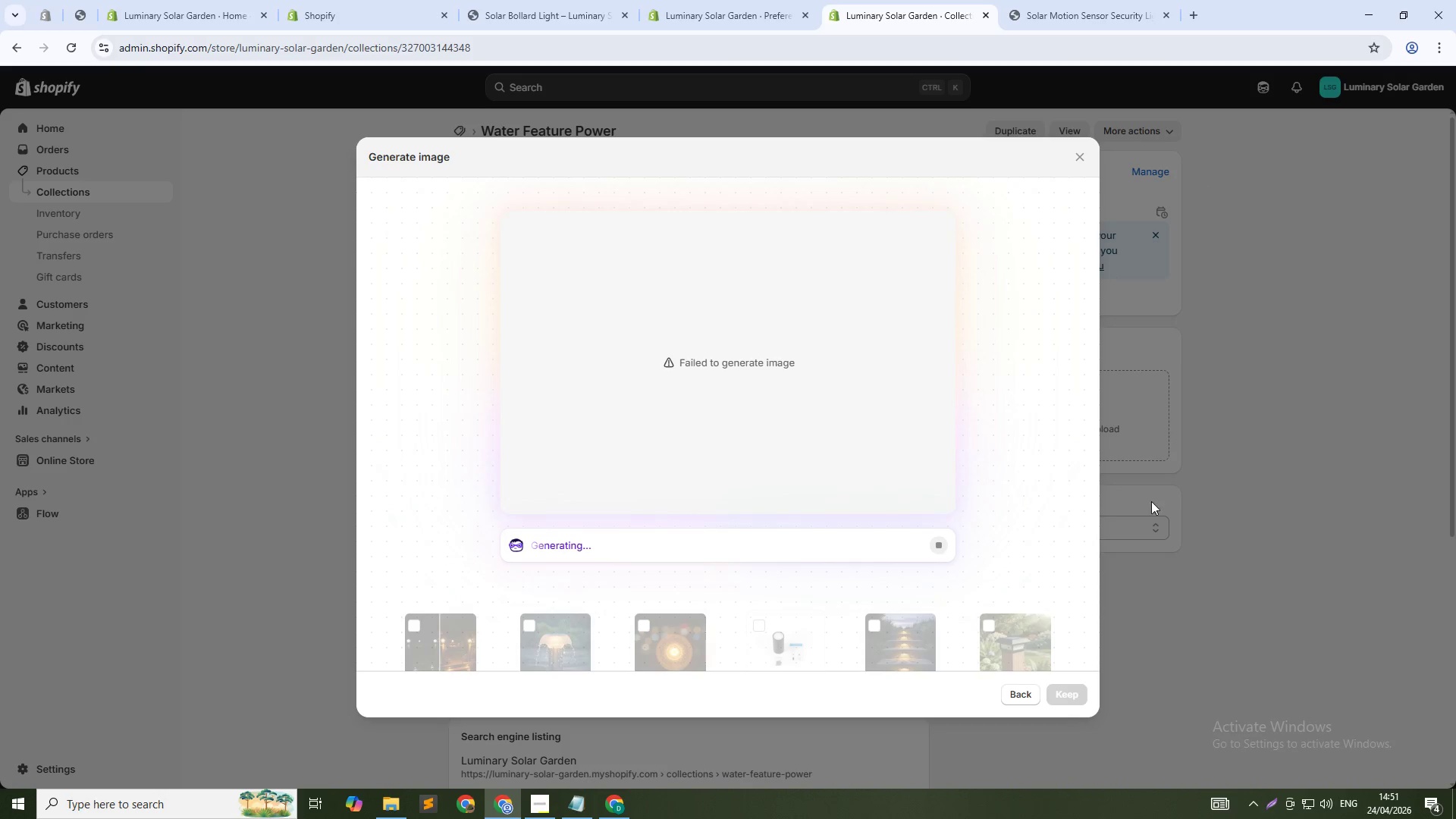 
wait(18.78)
 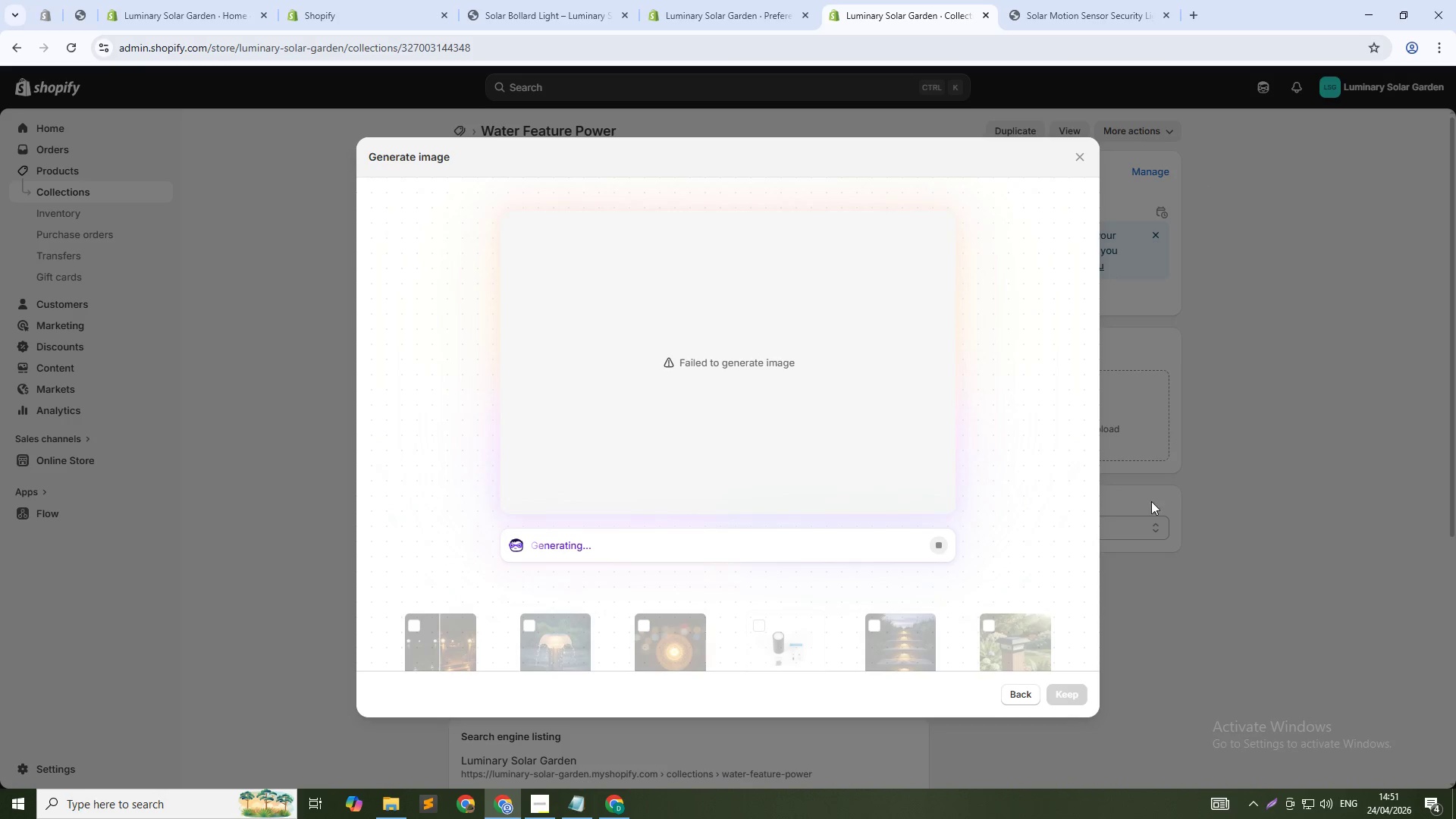 
left_click([1077, 144])
 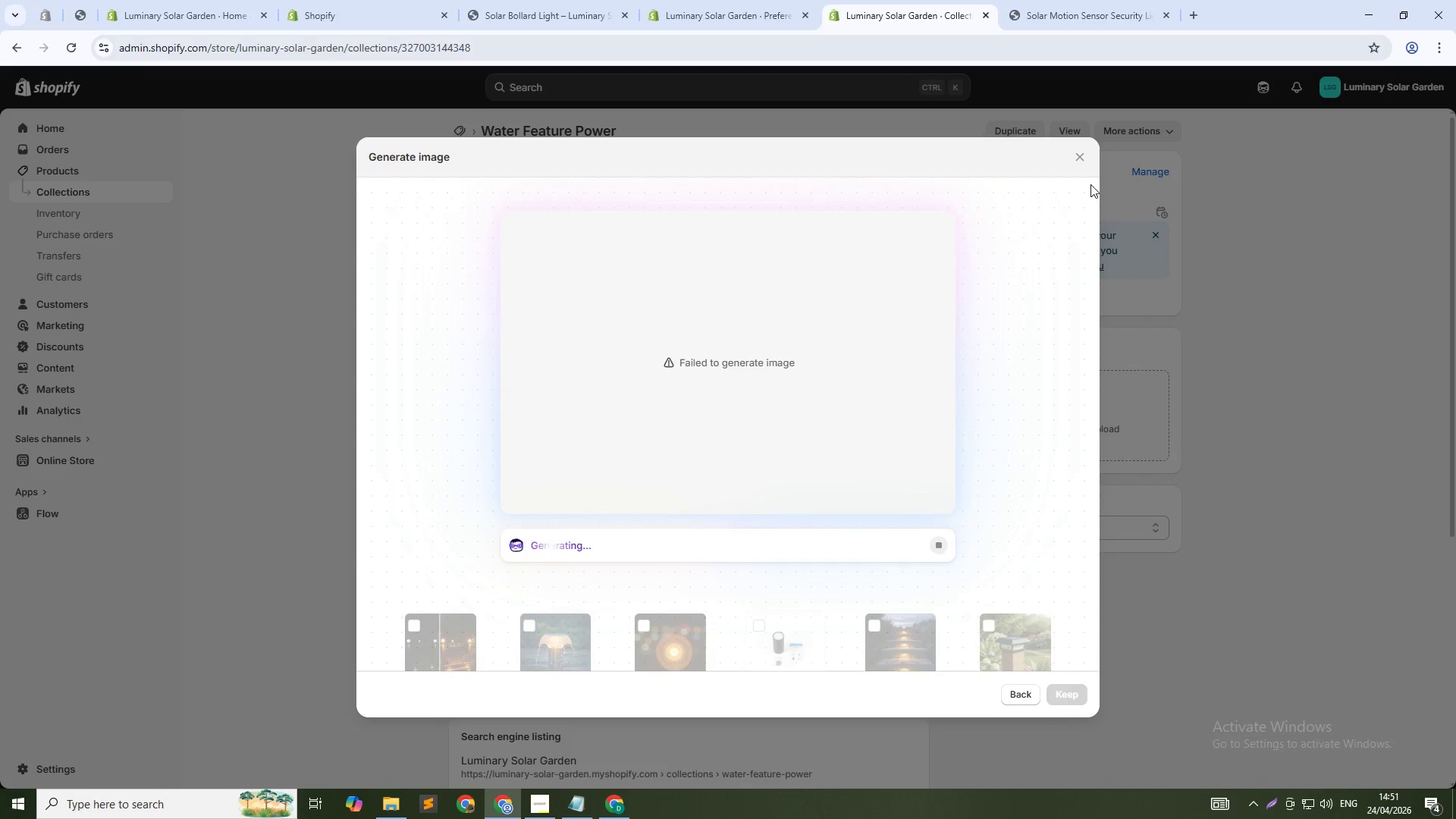 
left_click([1081, 158])
 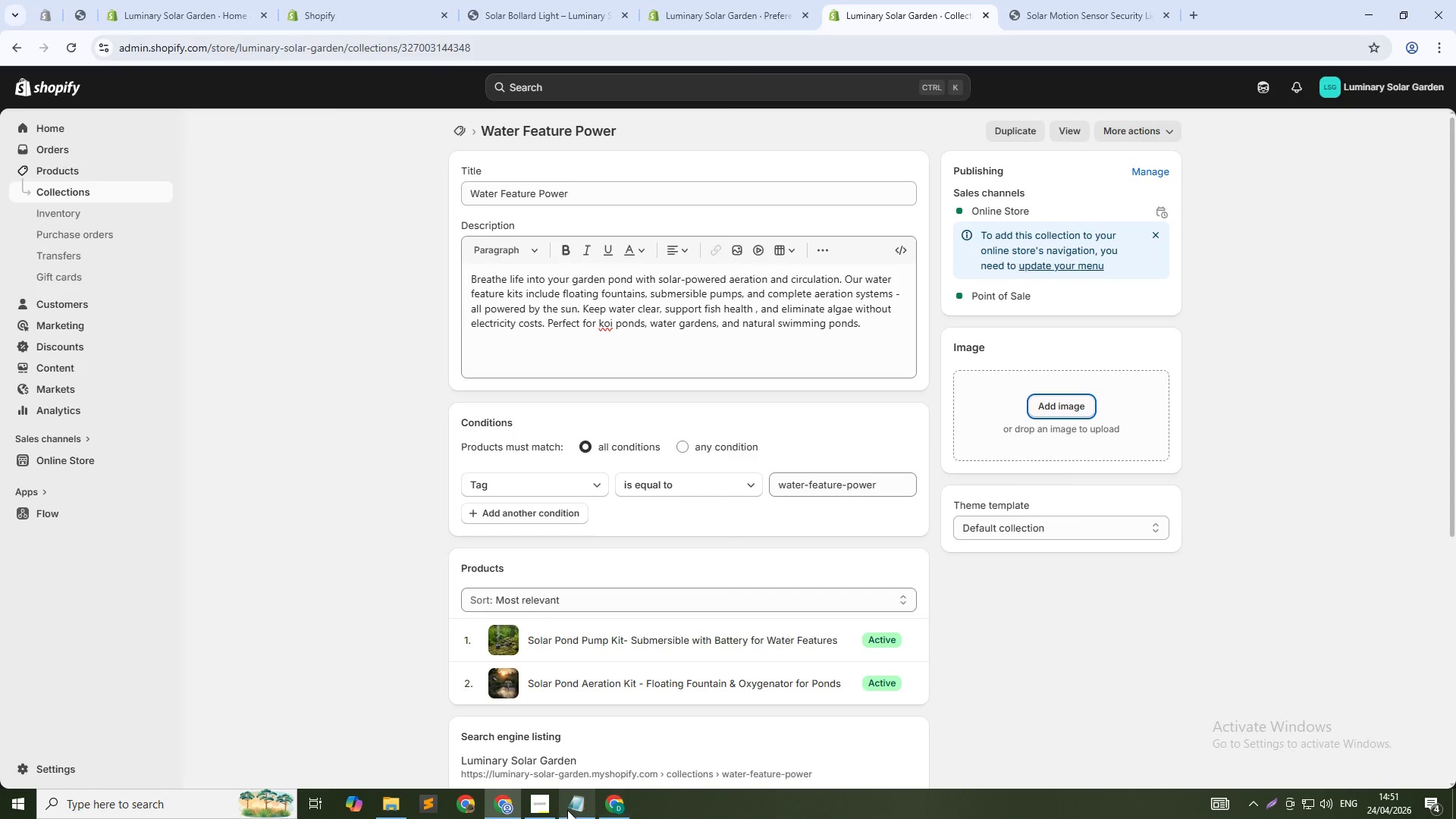 
mouse_move([611, 808])
 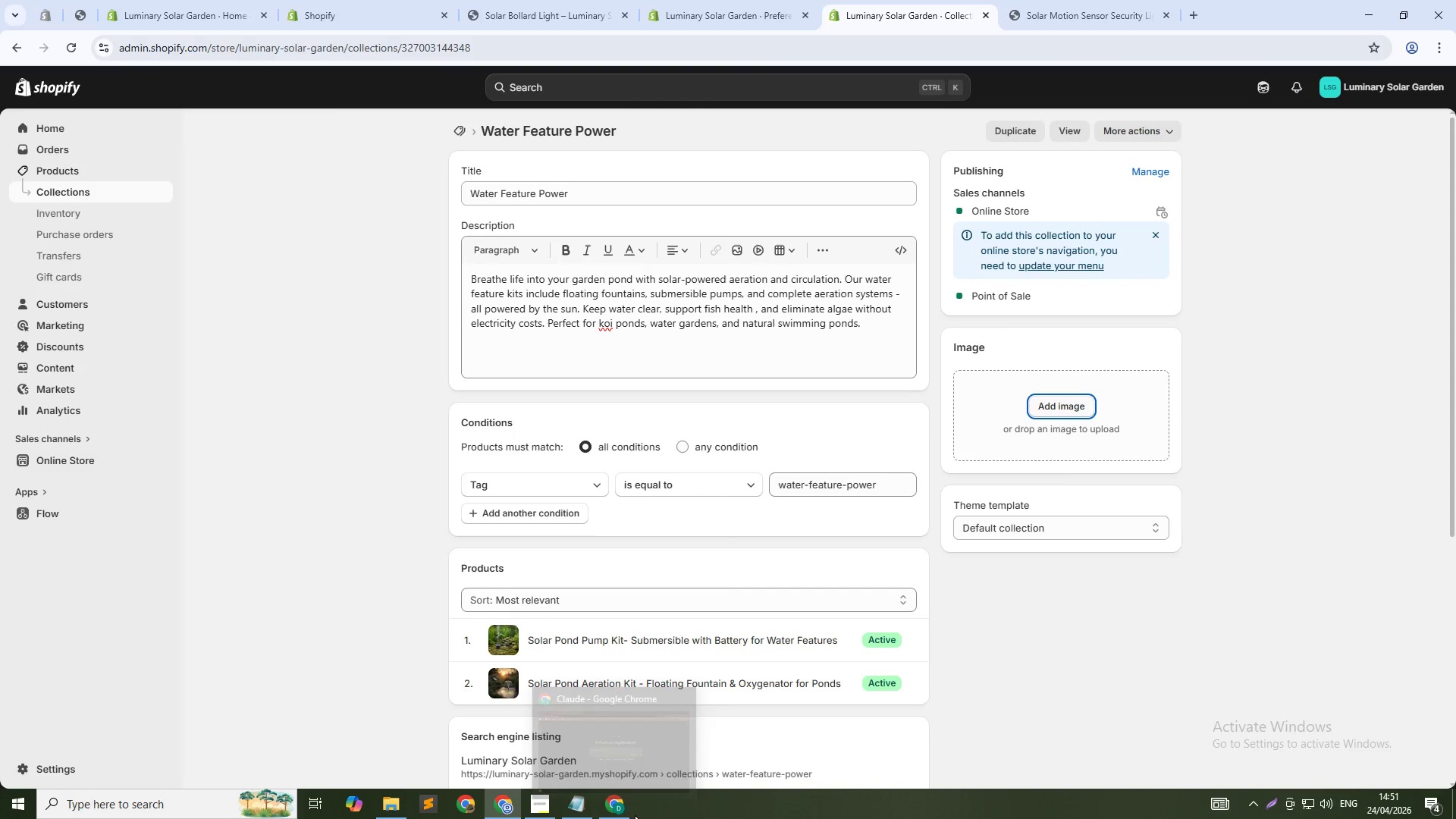 
left_click_drag(start_coordinate=[625, 808], to_coordinate=[621, 808])
 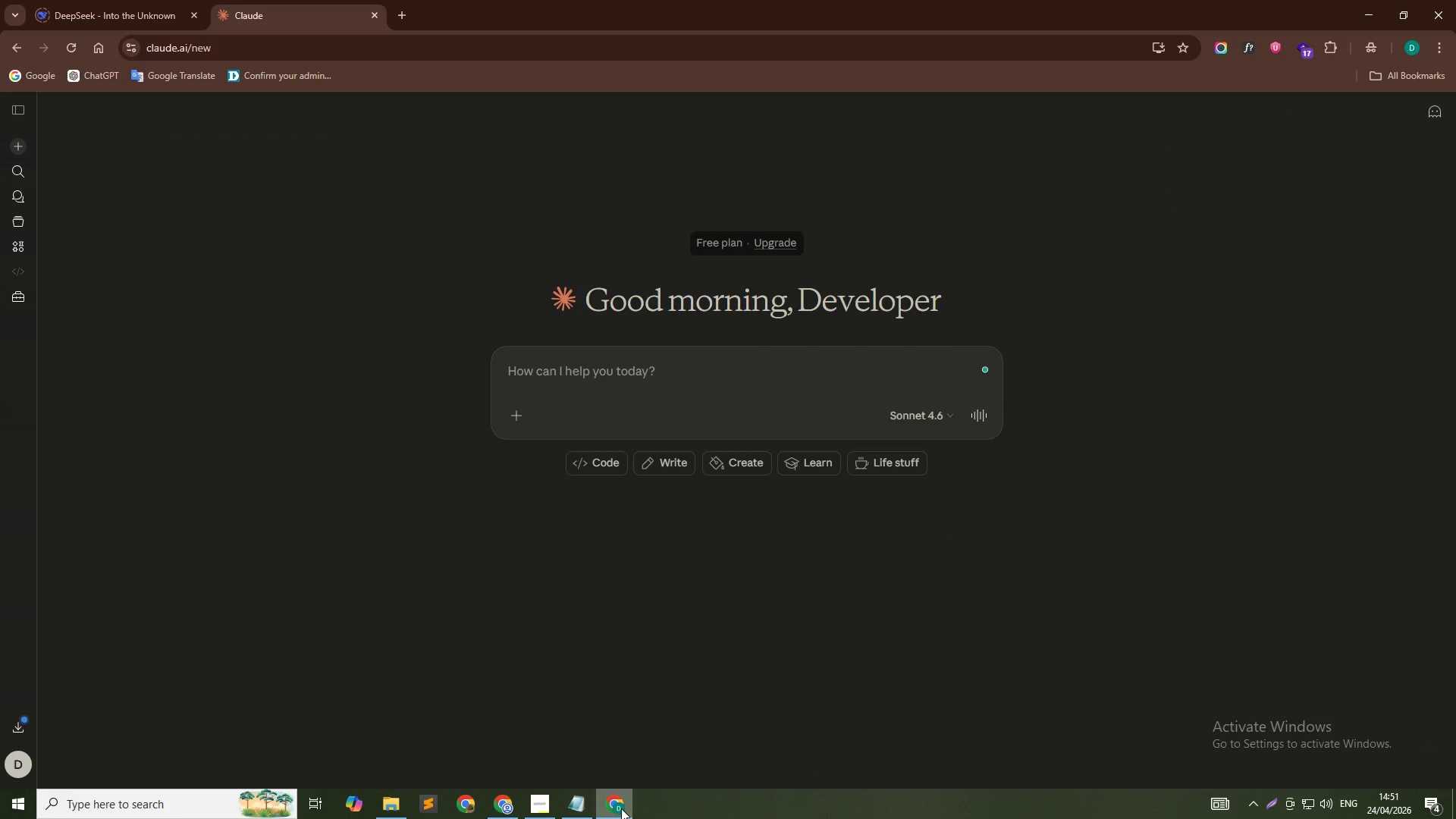 
left_click([621, 808])
 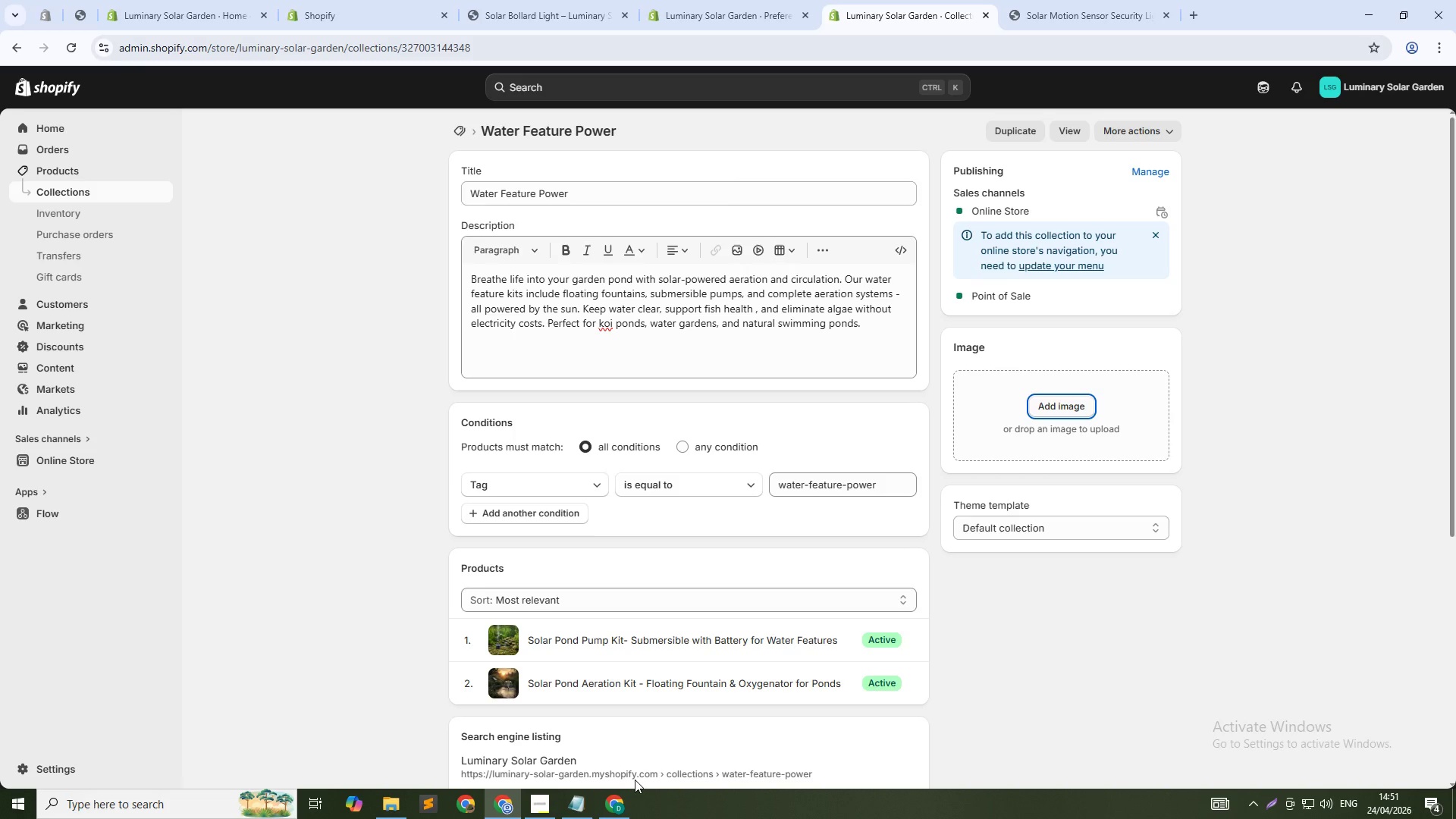 
wait(9.84)
 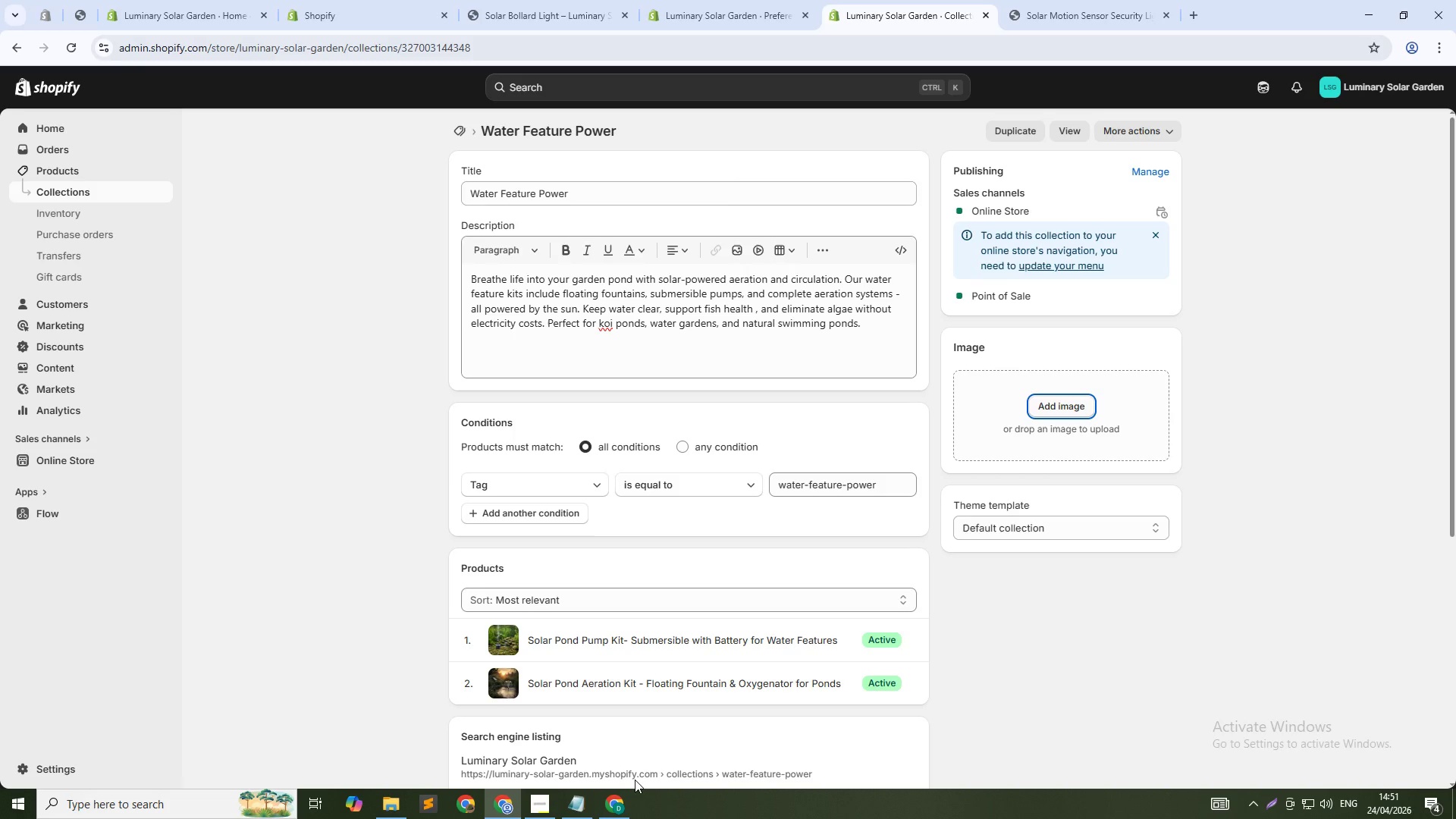 
left_click([622, 795])
 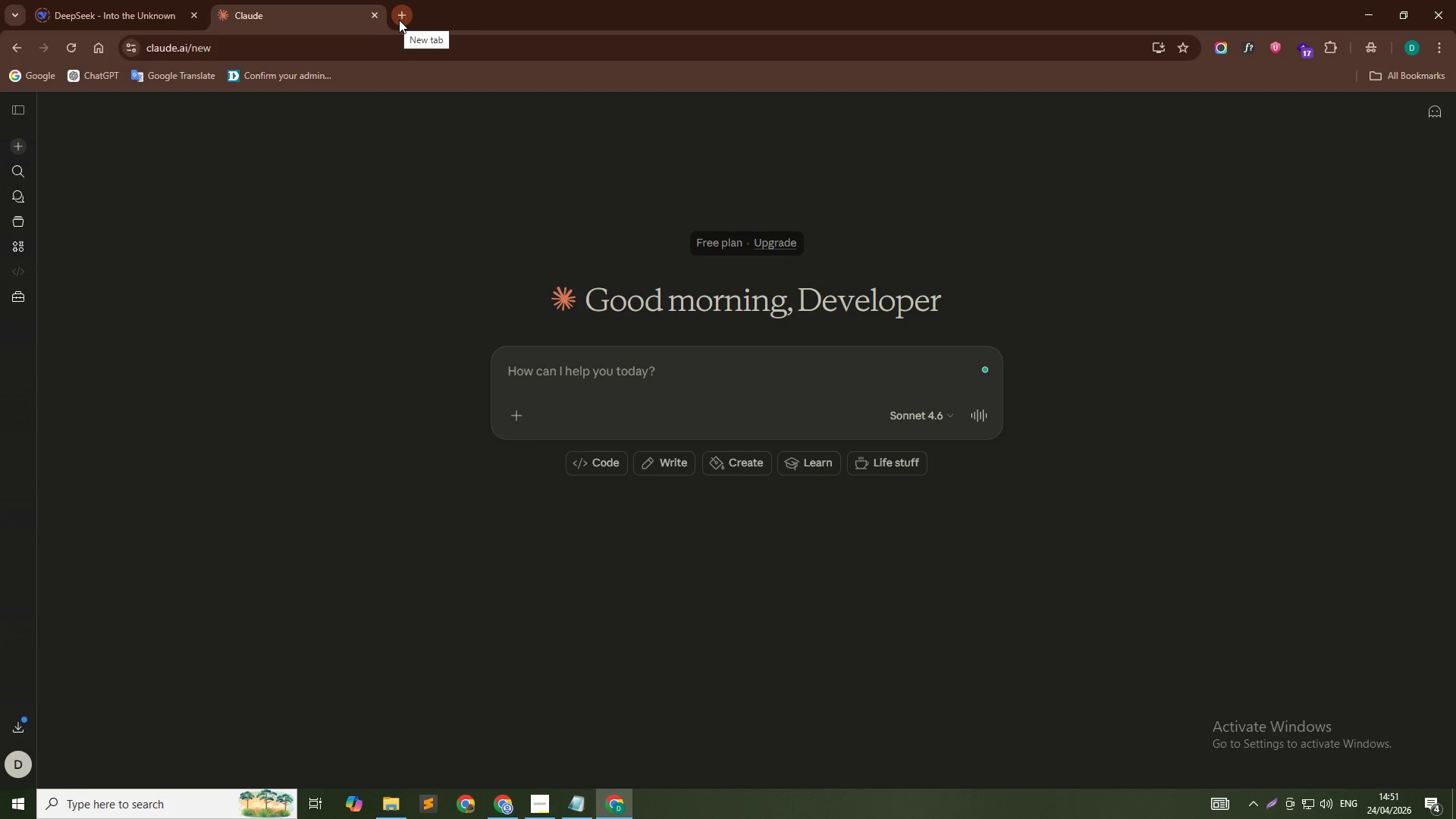 
wait(7.0)
 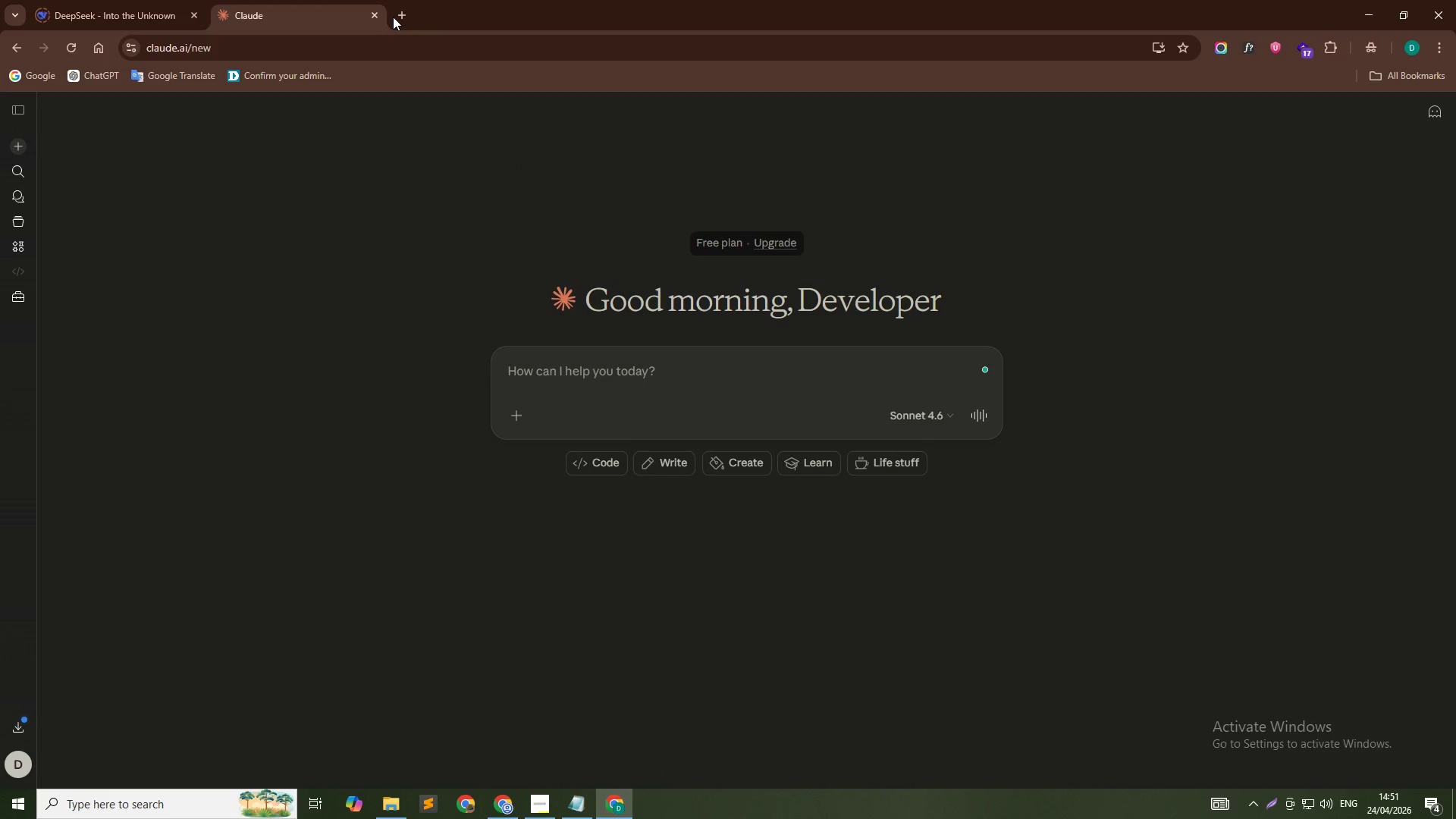 
left_click([1371, 6])
 